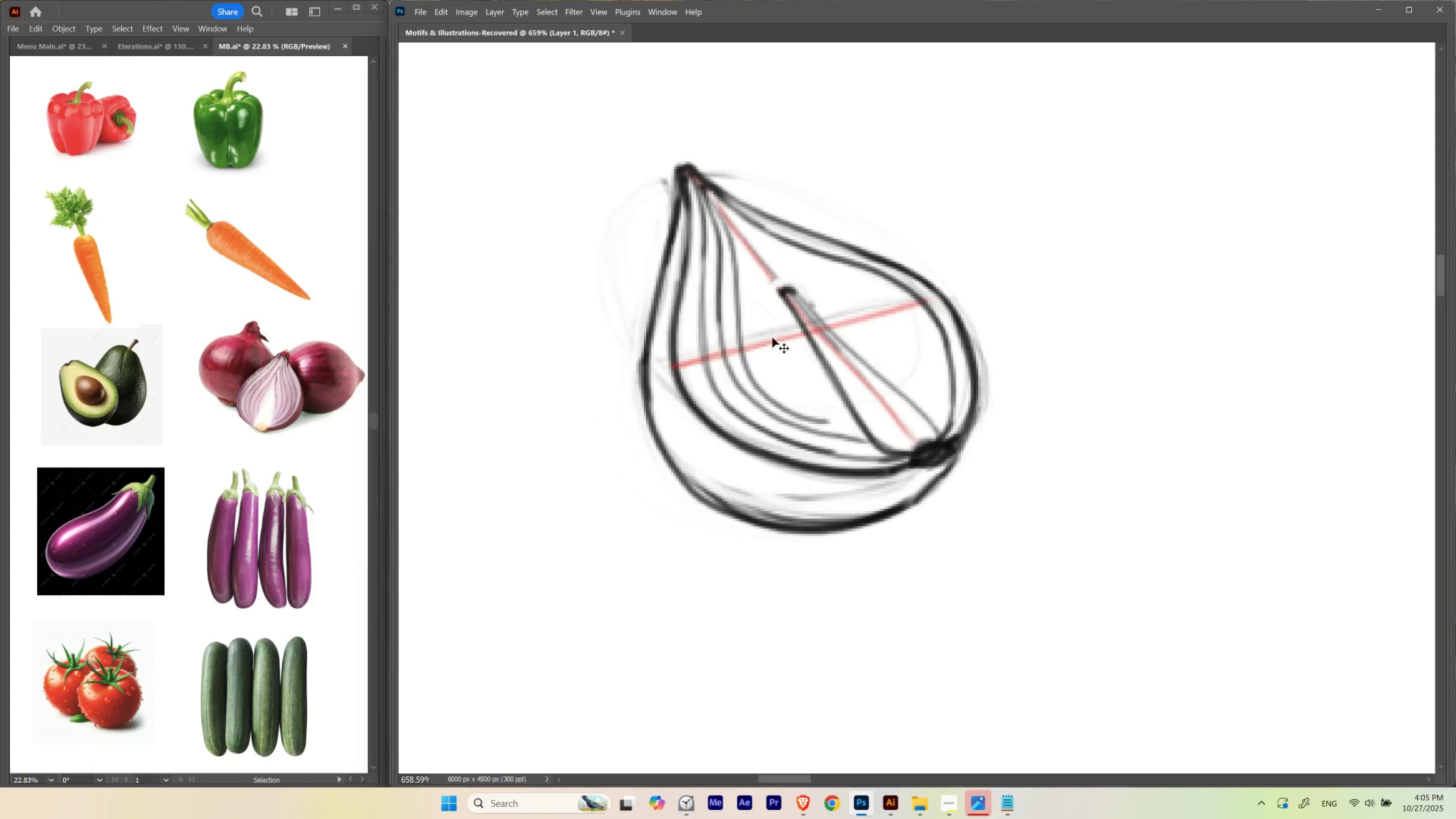 
key(Control+Z)
 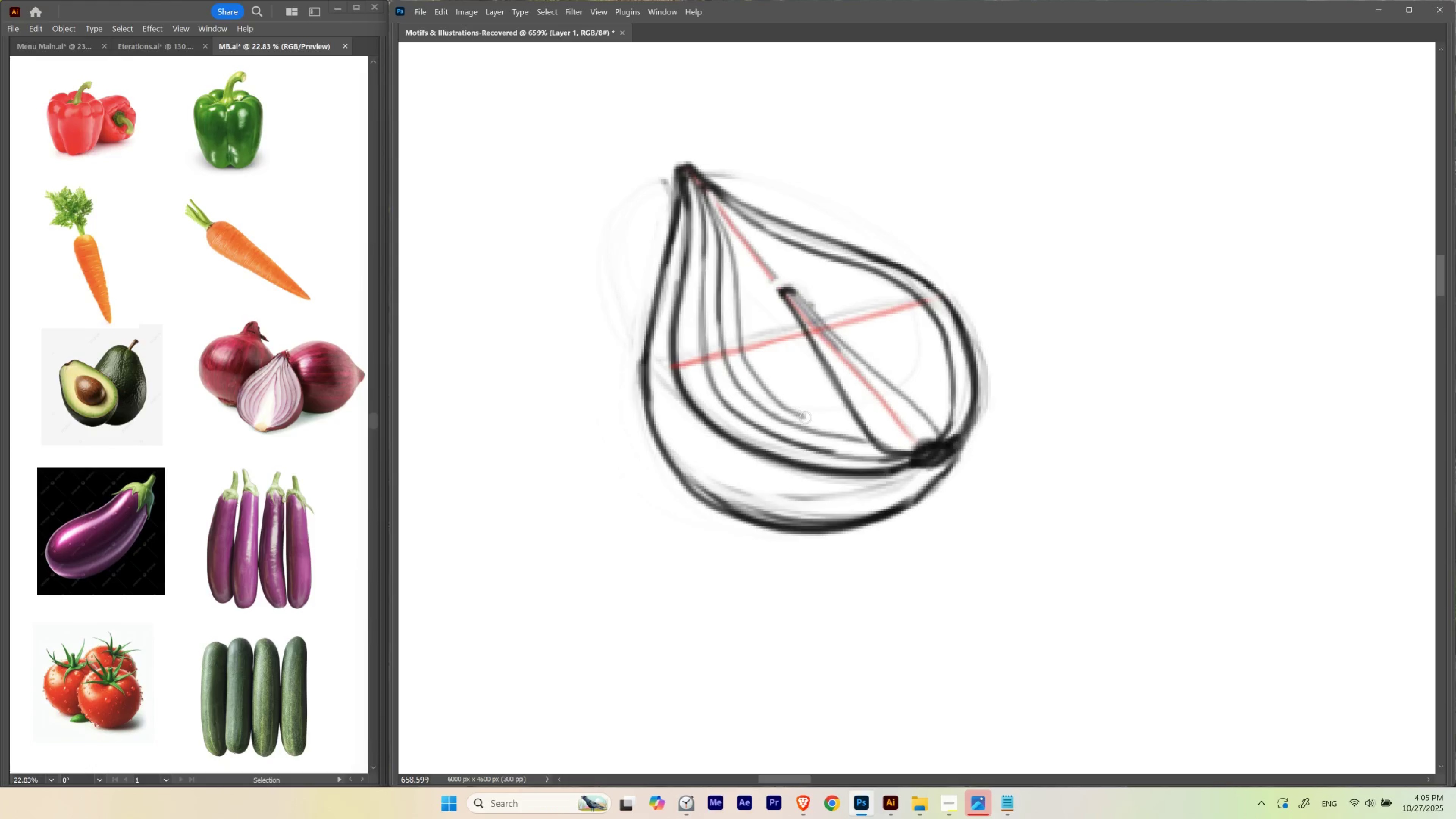 
hold_key(key=Backquote, duration=0.74)
 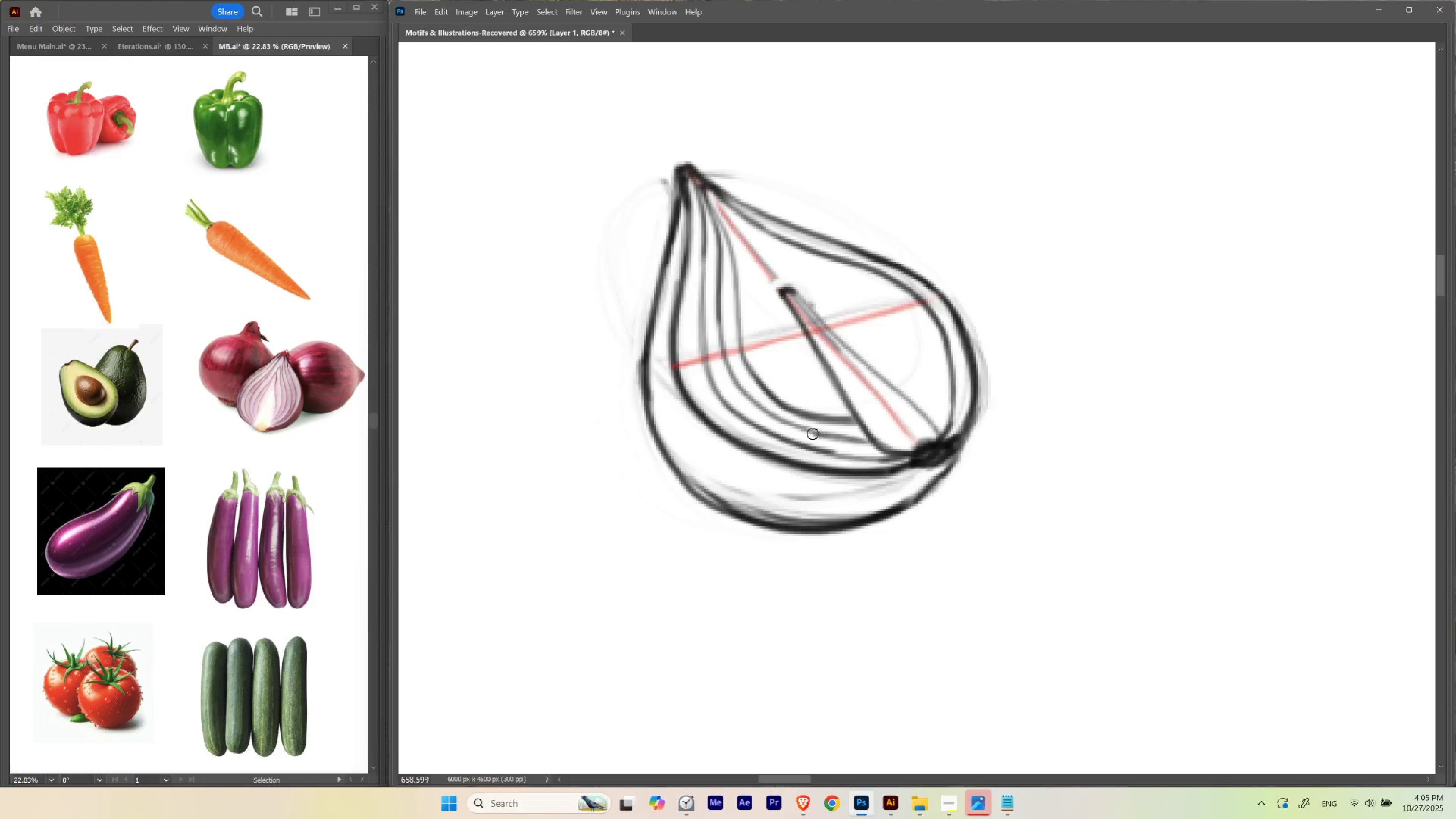 
hold_key(key=Backquote, duration=1.21)
 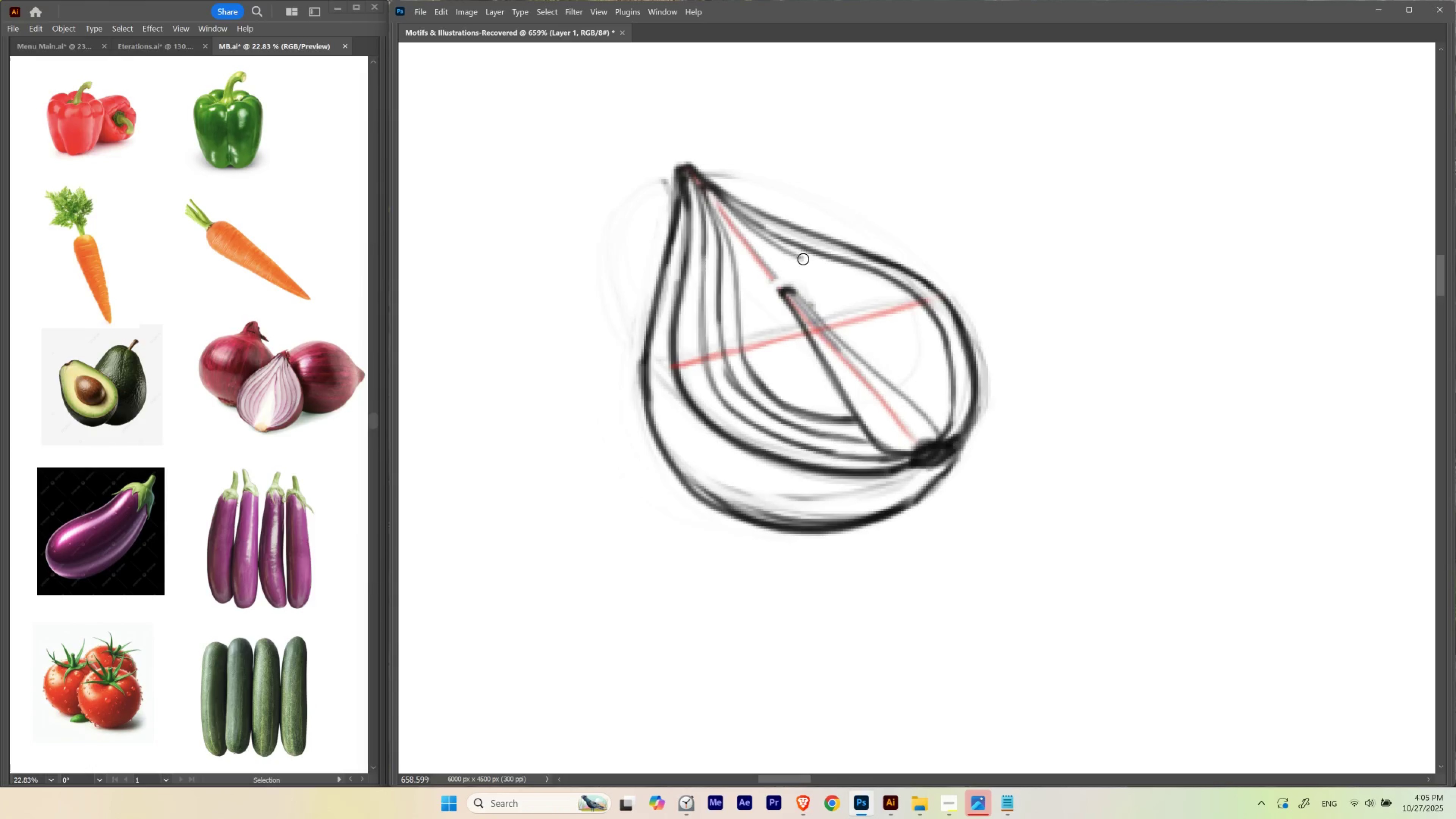 
wait(11.31)
 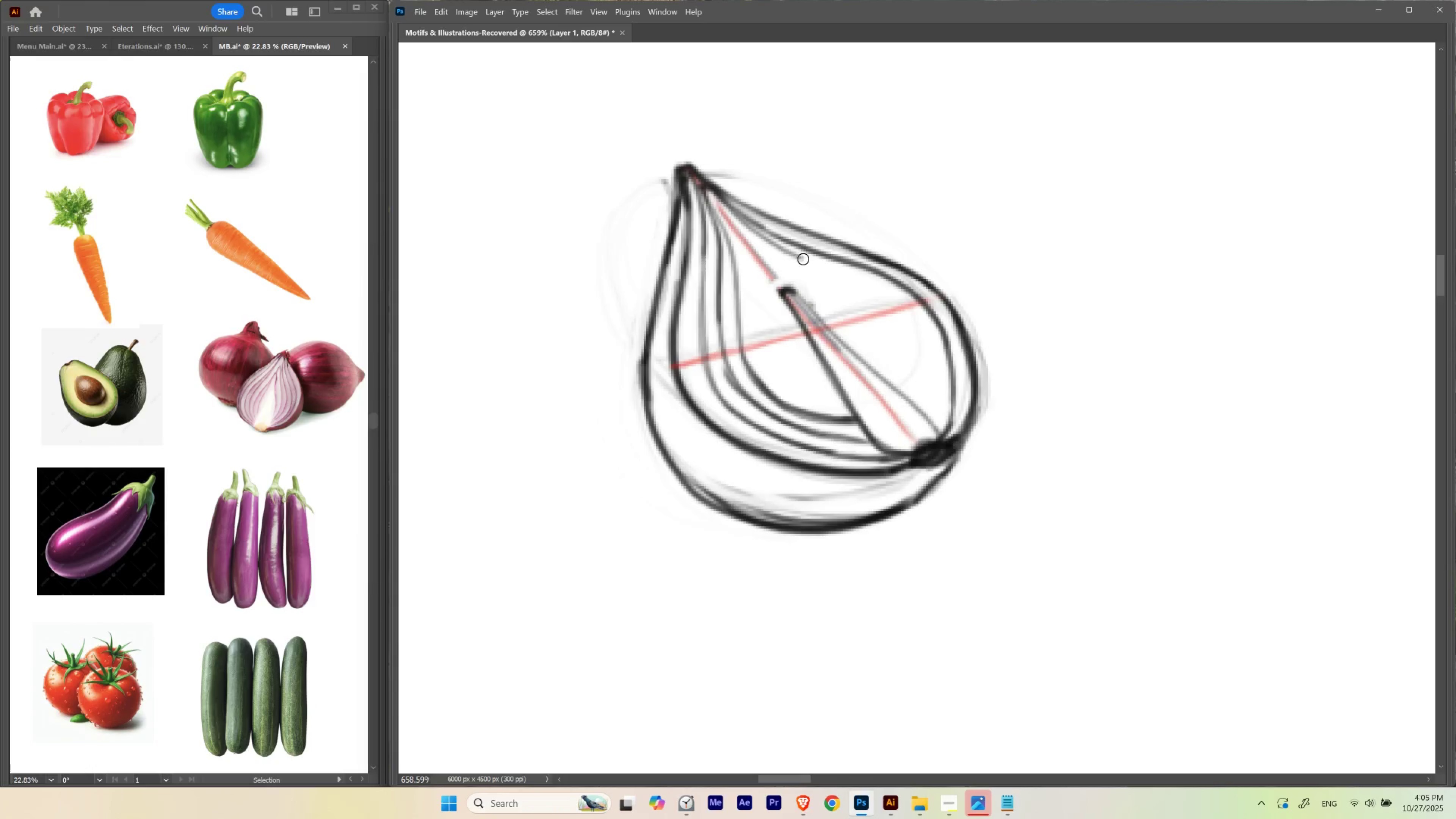 
hold_key(key=Backquote, duration=1.3)
 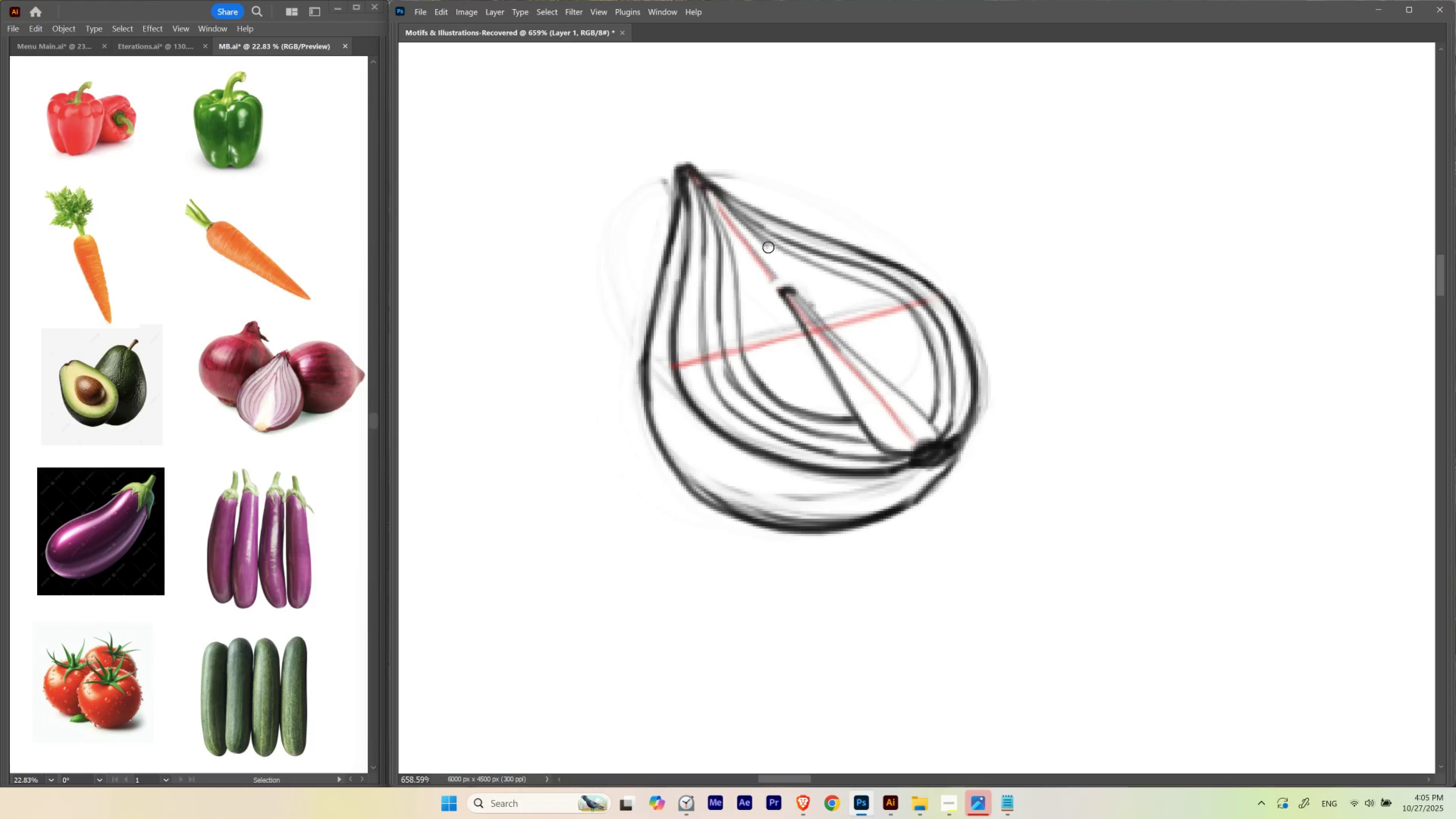 
wait(8.59)
 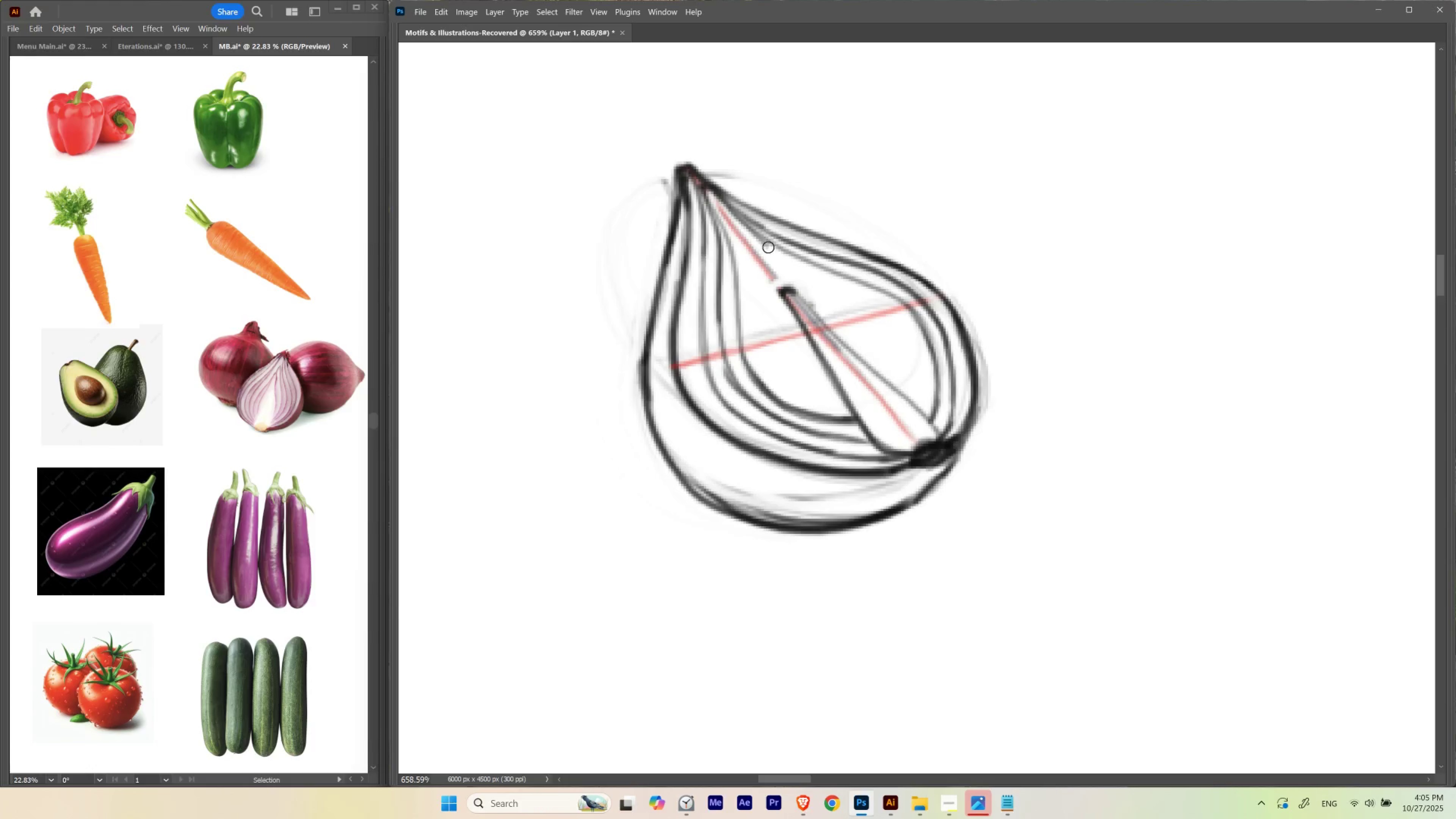 
hold_key(key=Backquote, duration=1.13)
 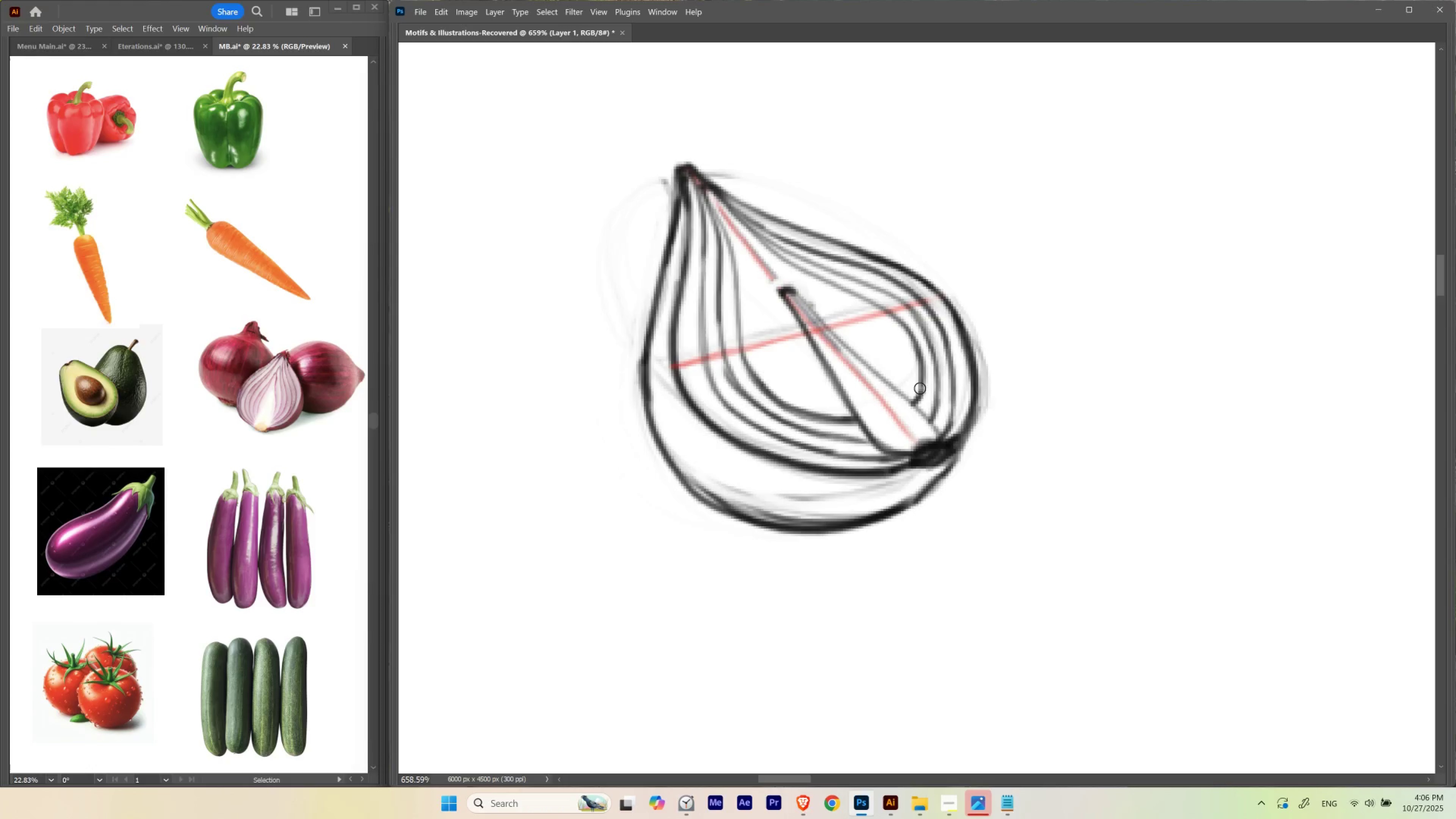 
hold_key(key=Backquote, duration=1.32)
 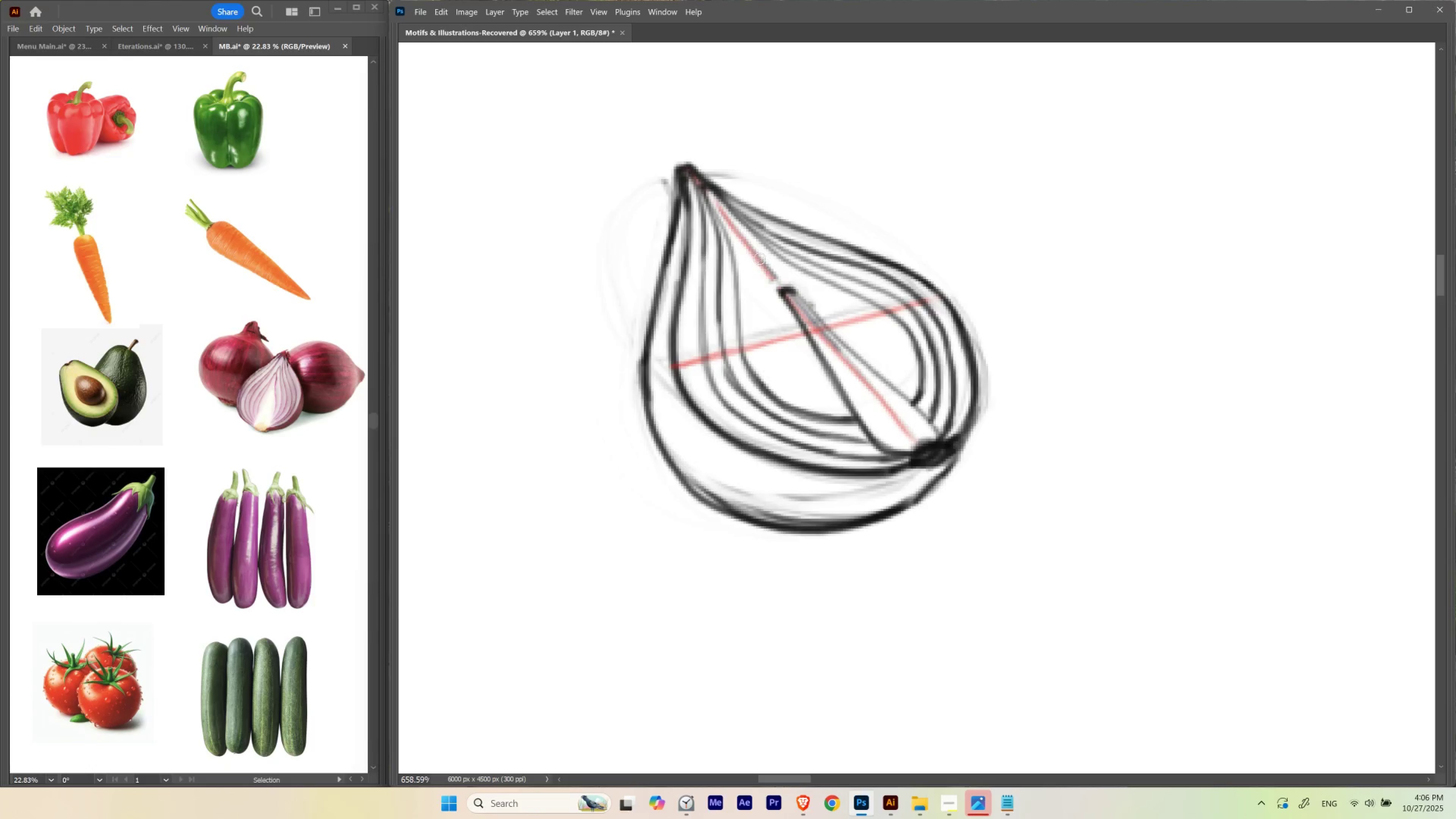 
wait(5.18)
 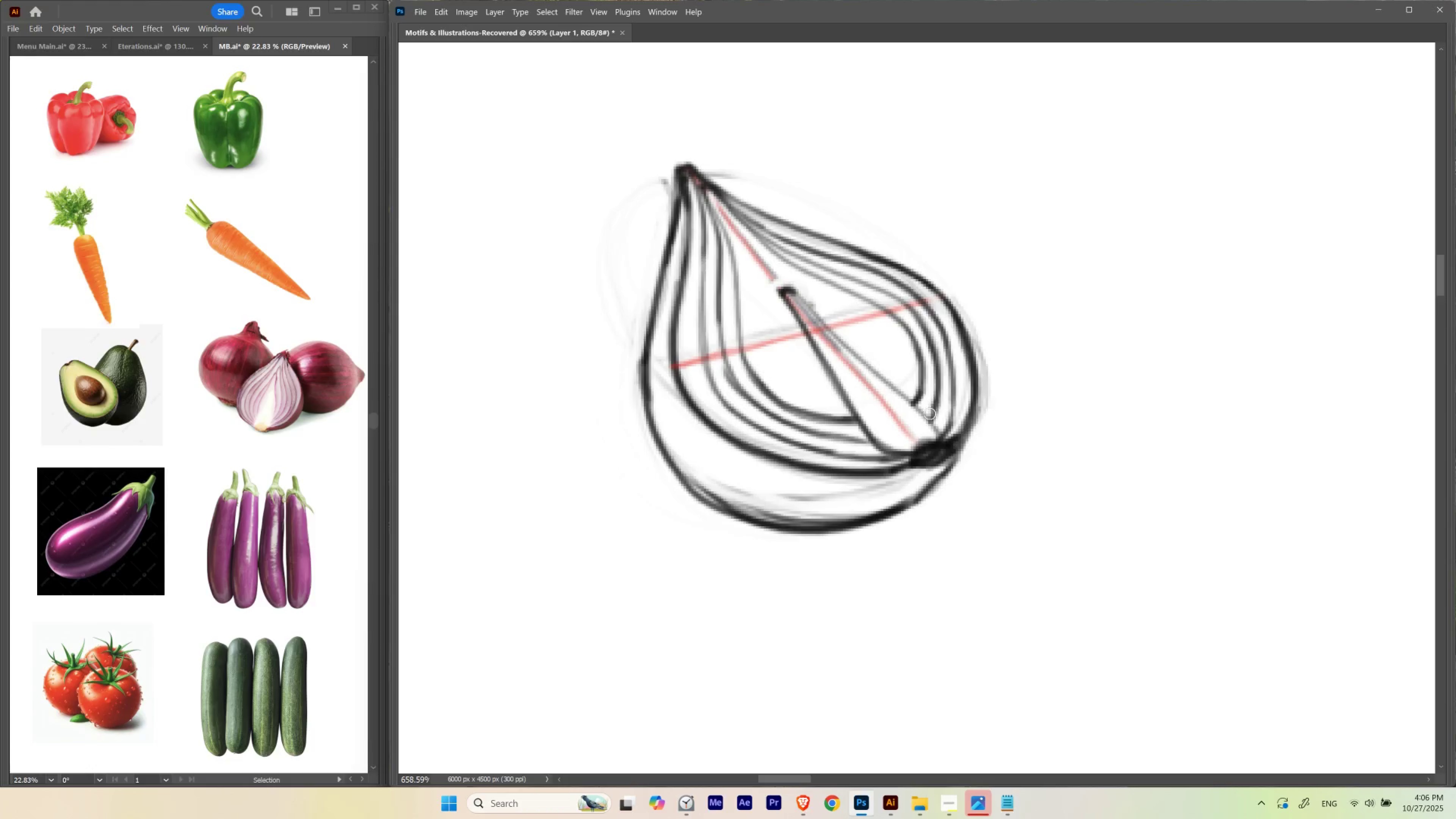 
hold_key(key=Backquote, duration=1.07)
 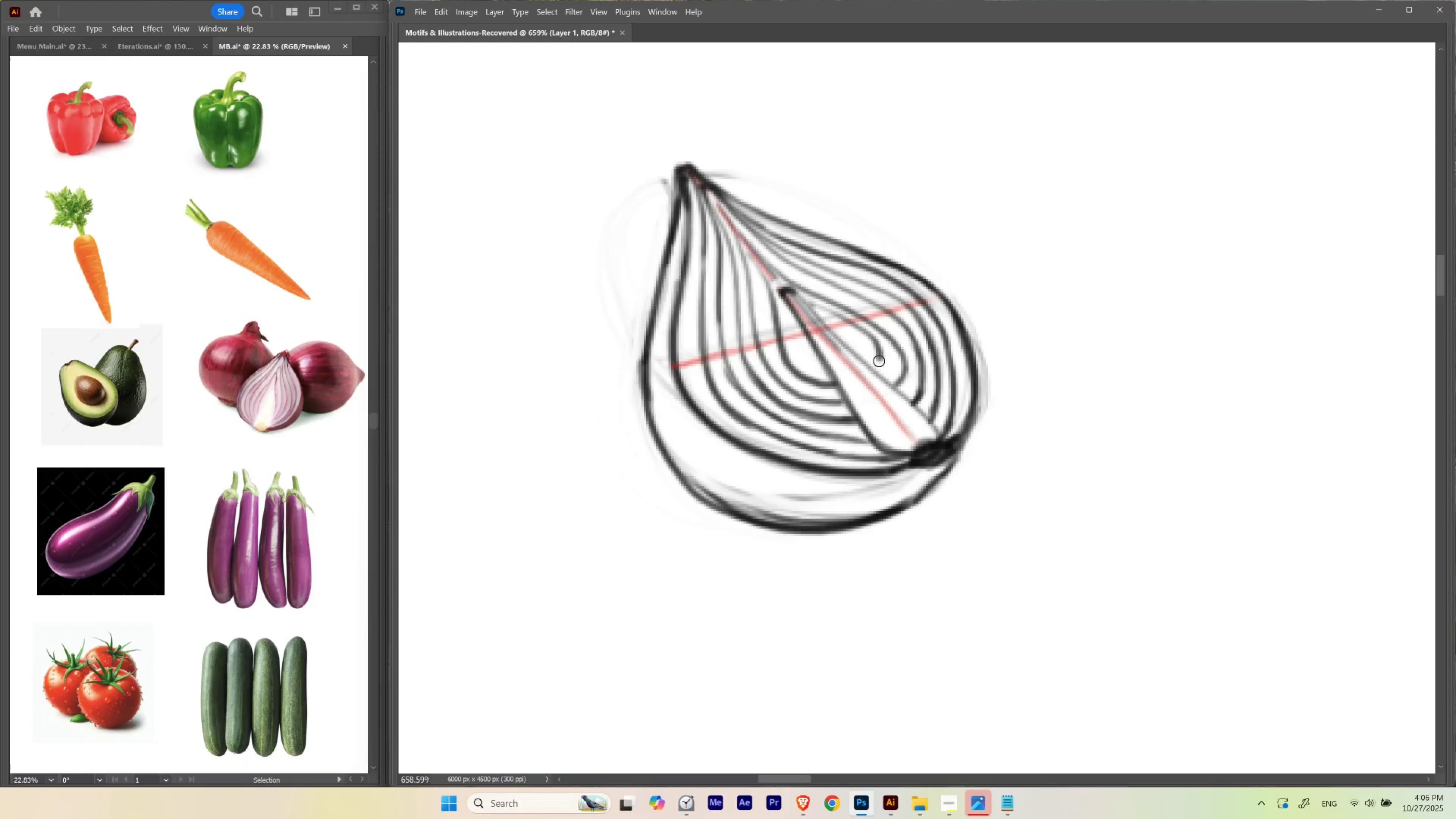 
wait(22.81)
 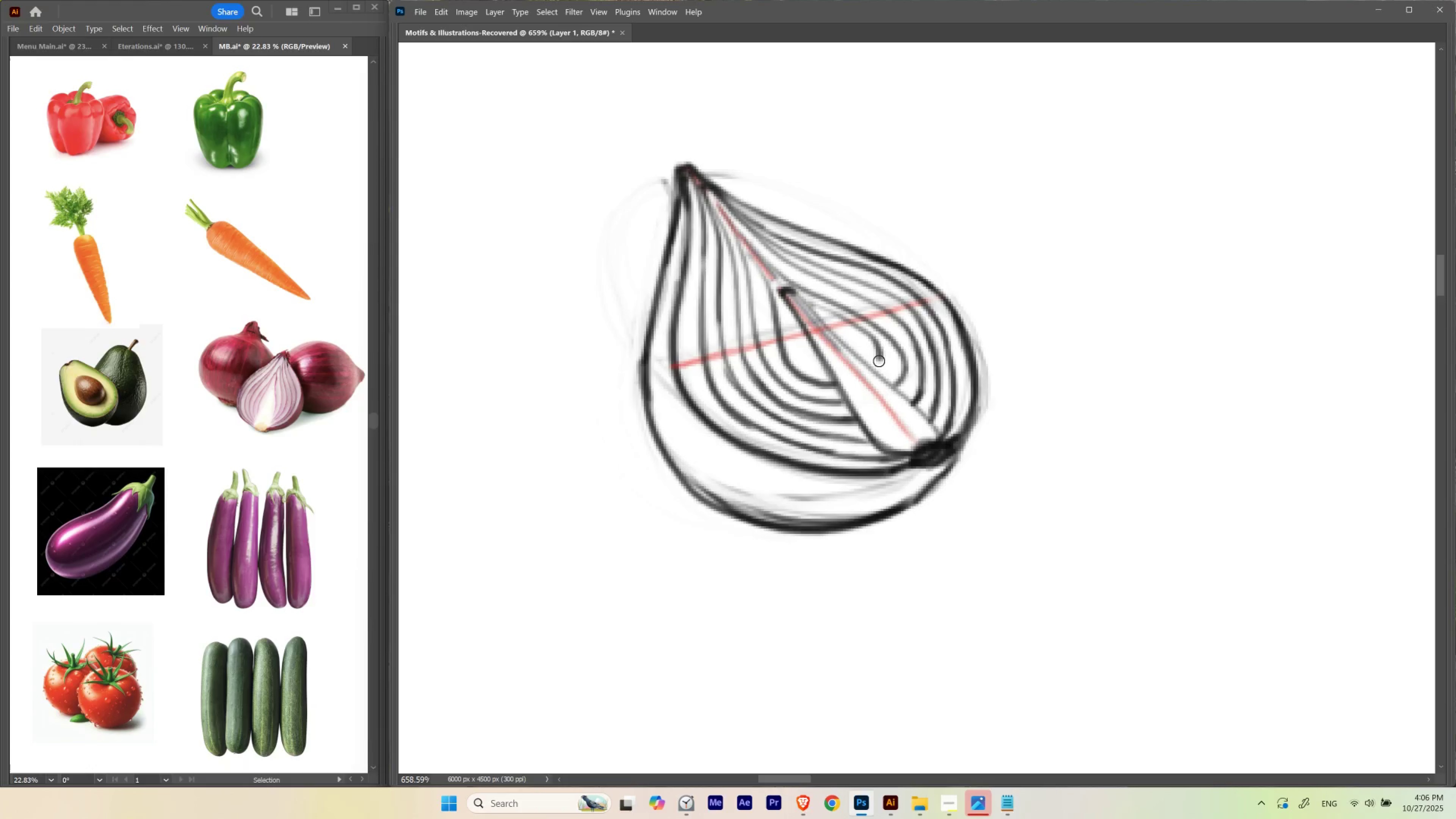 
hold_key(key=ControlLeft, duration=1.42)
 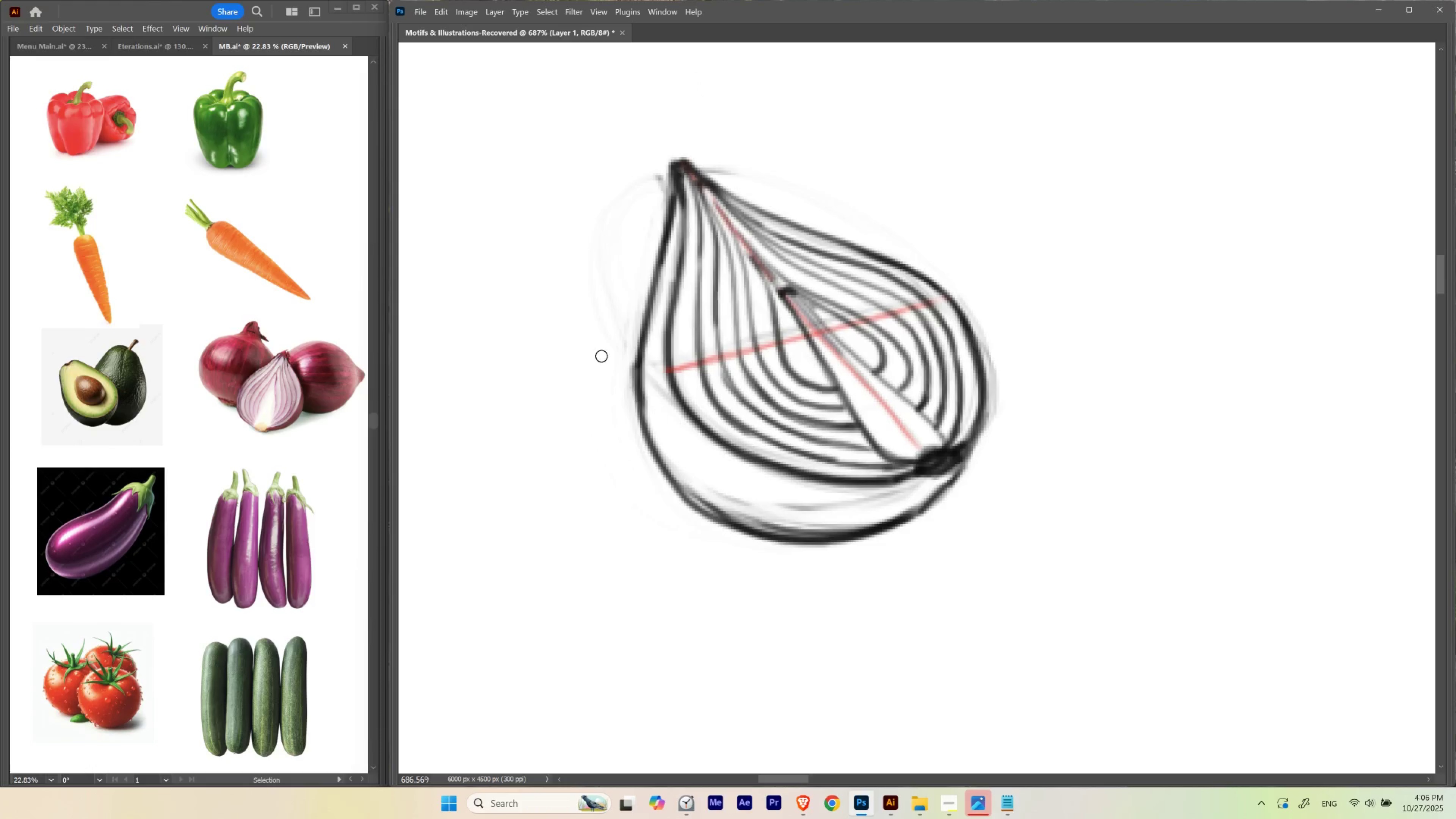 
hold_key(key=Space, duration=1.42)
 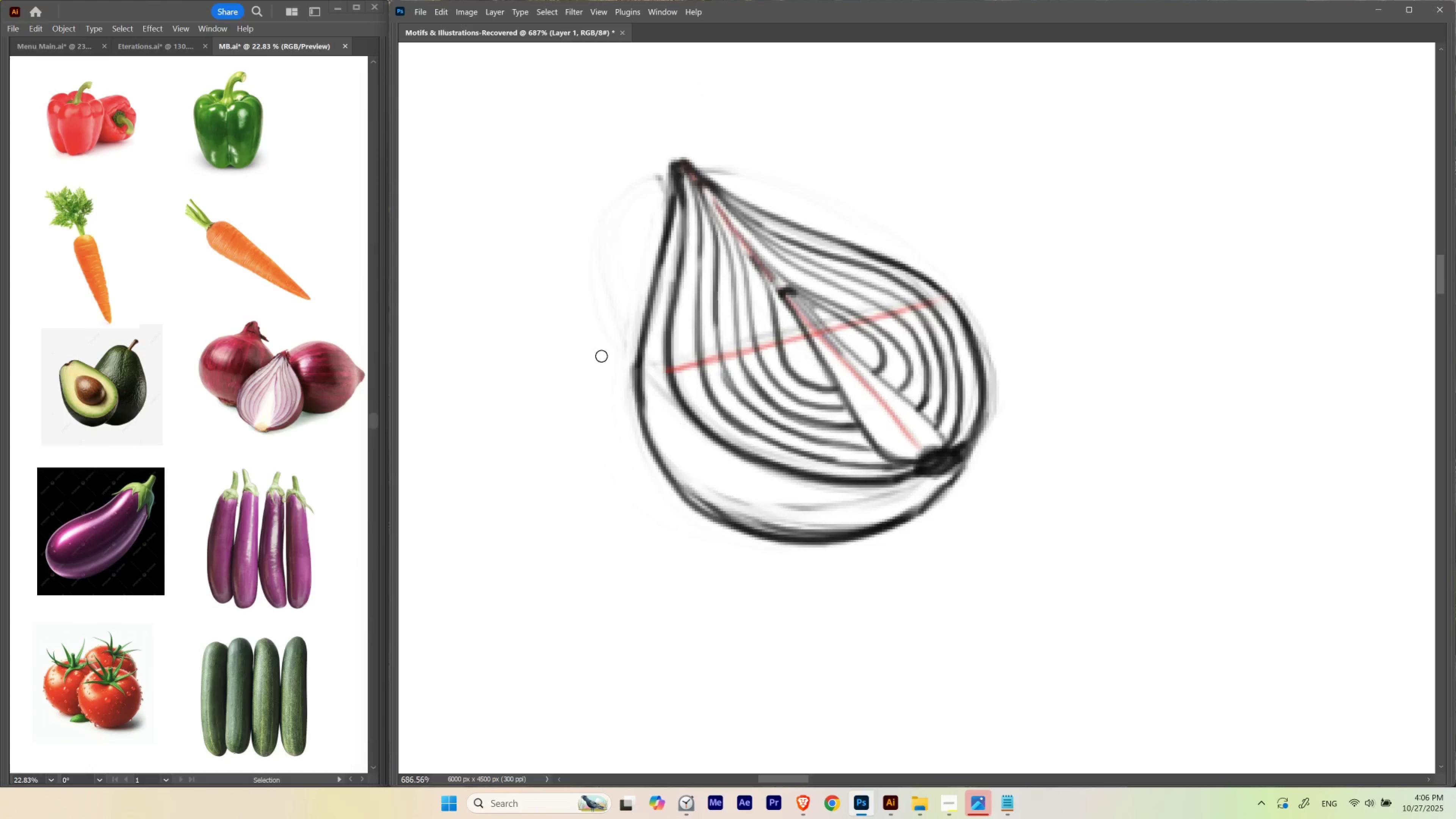 
left_click_drag(start_coordinate=[788, 271], to_coordinate=[777, 371])
 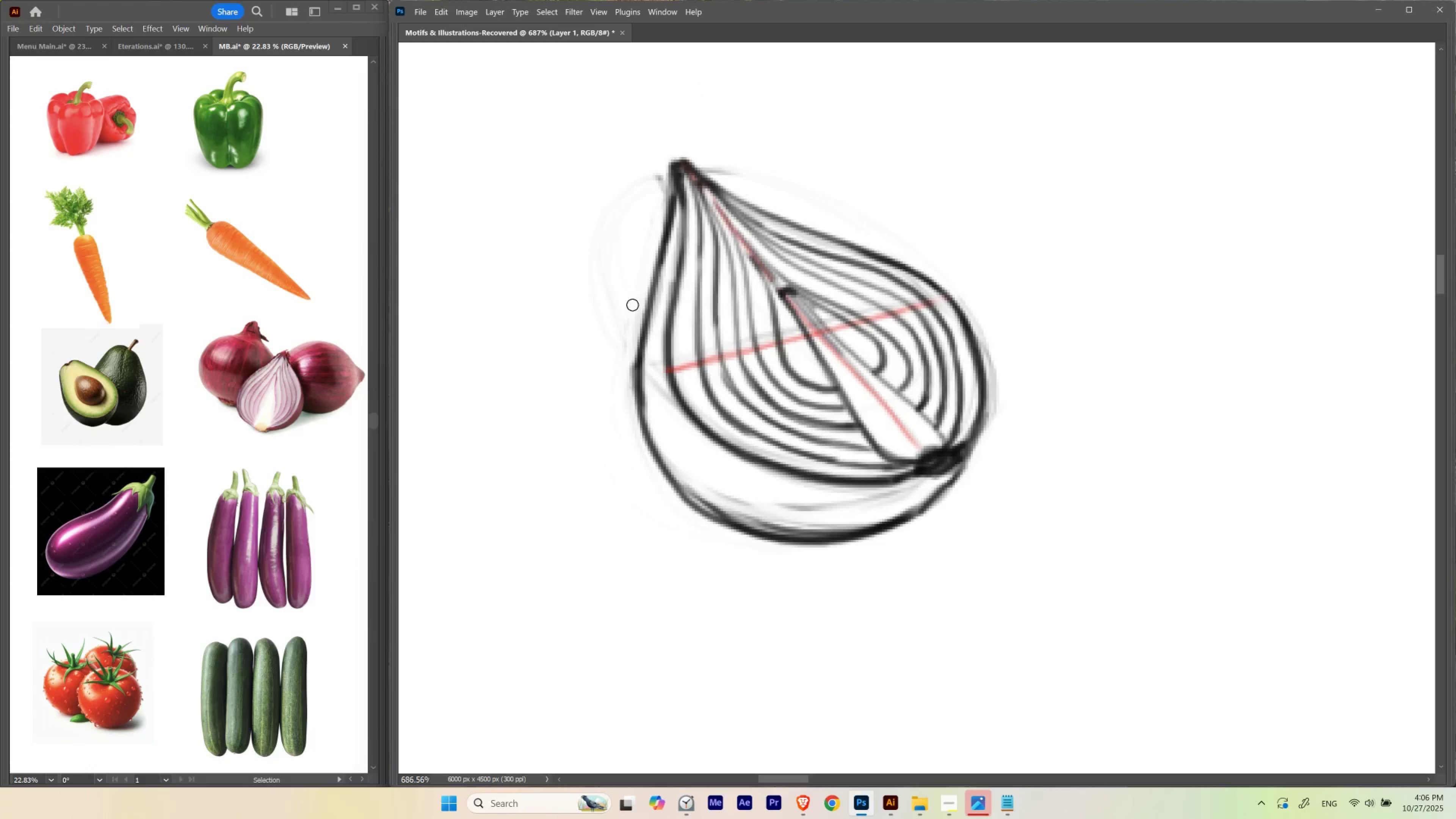 
hold_key(key=ControlLeft, duration=0.5)
 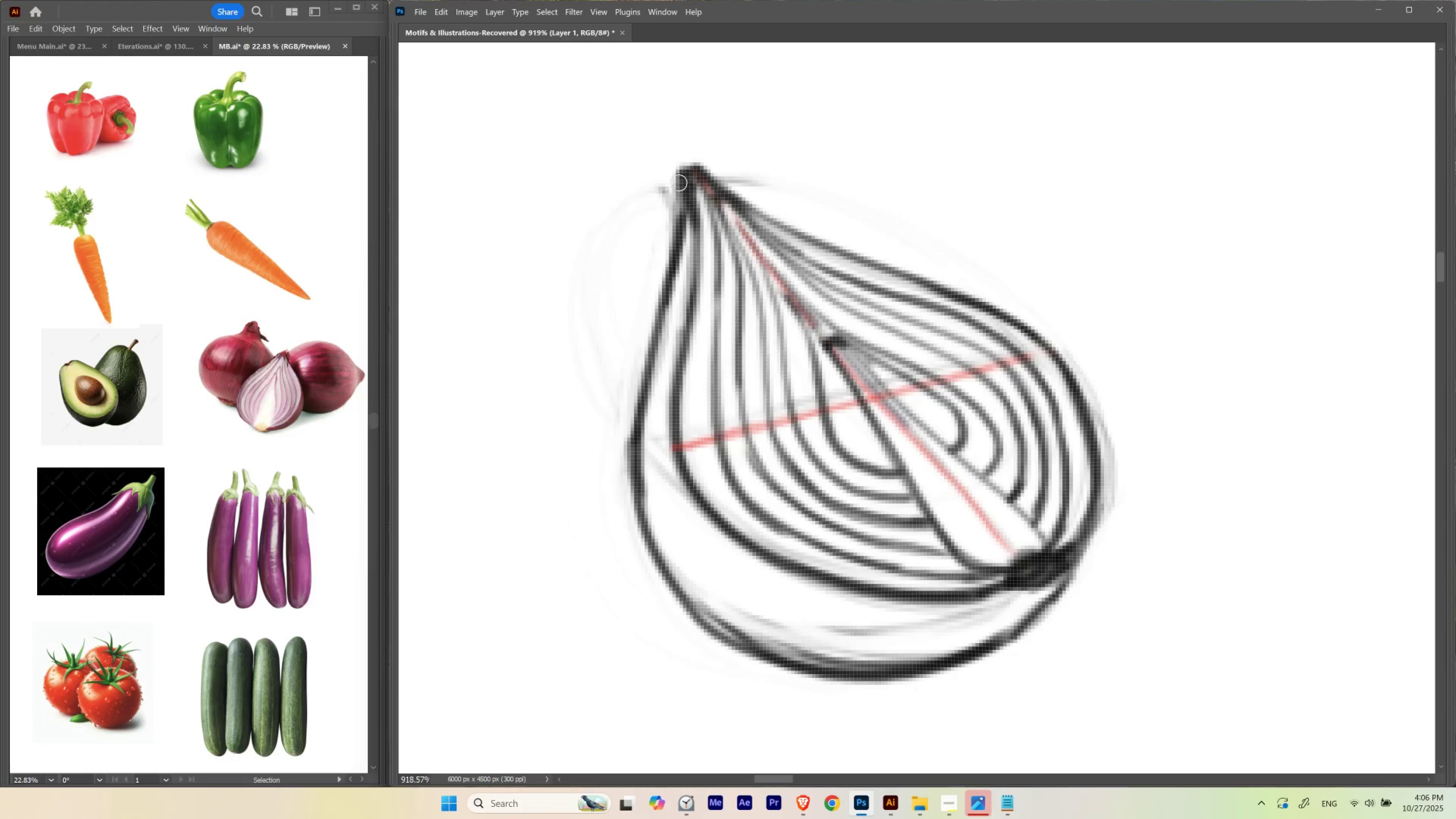 
hold_key(key=Space, duration=0.48)
 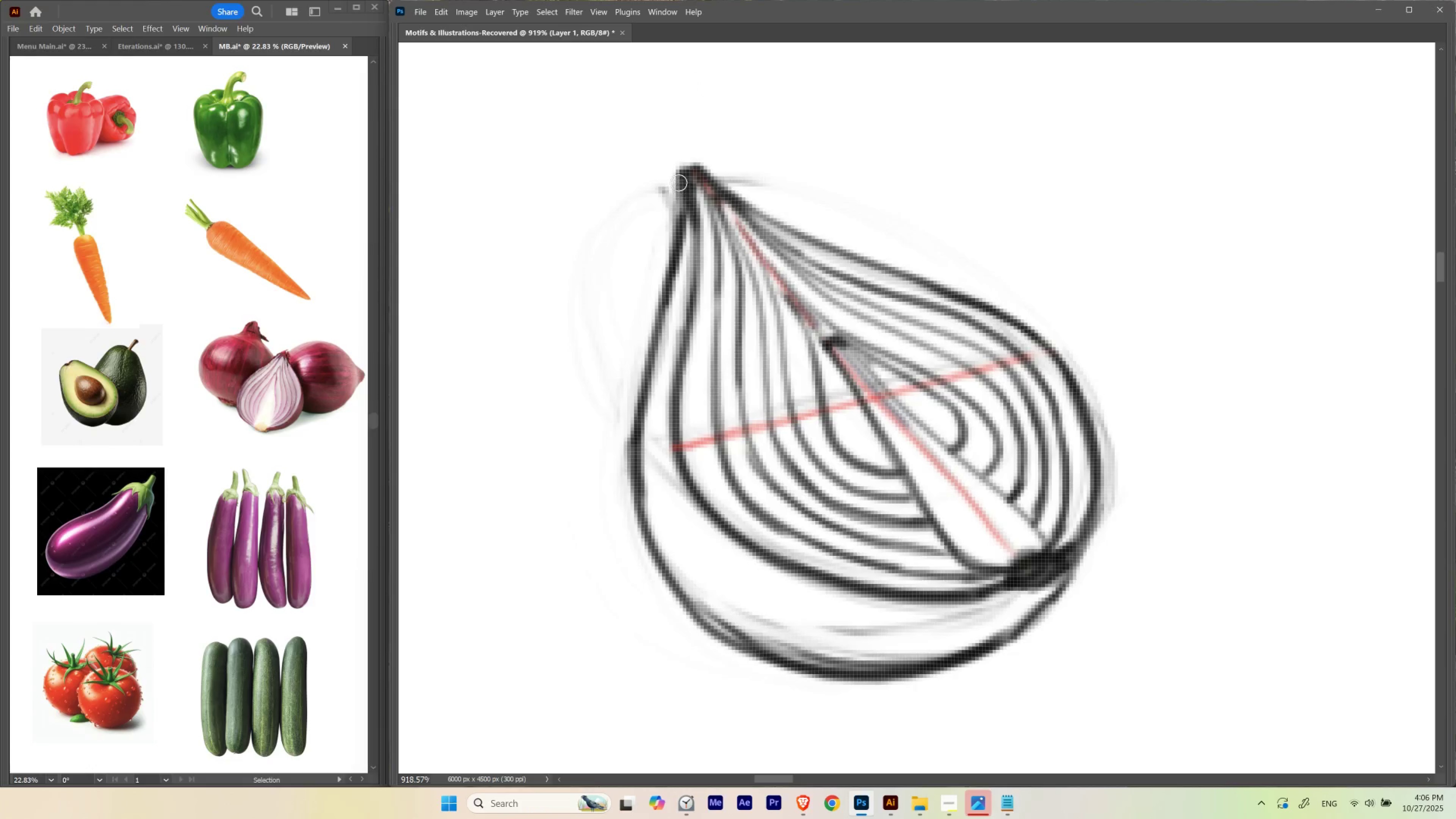 
left_click_drag(start_coordinate=[647, 141], to_coordinate=[662, 165])
 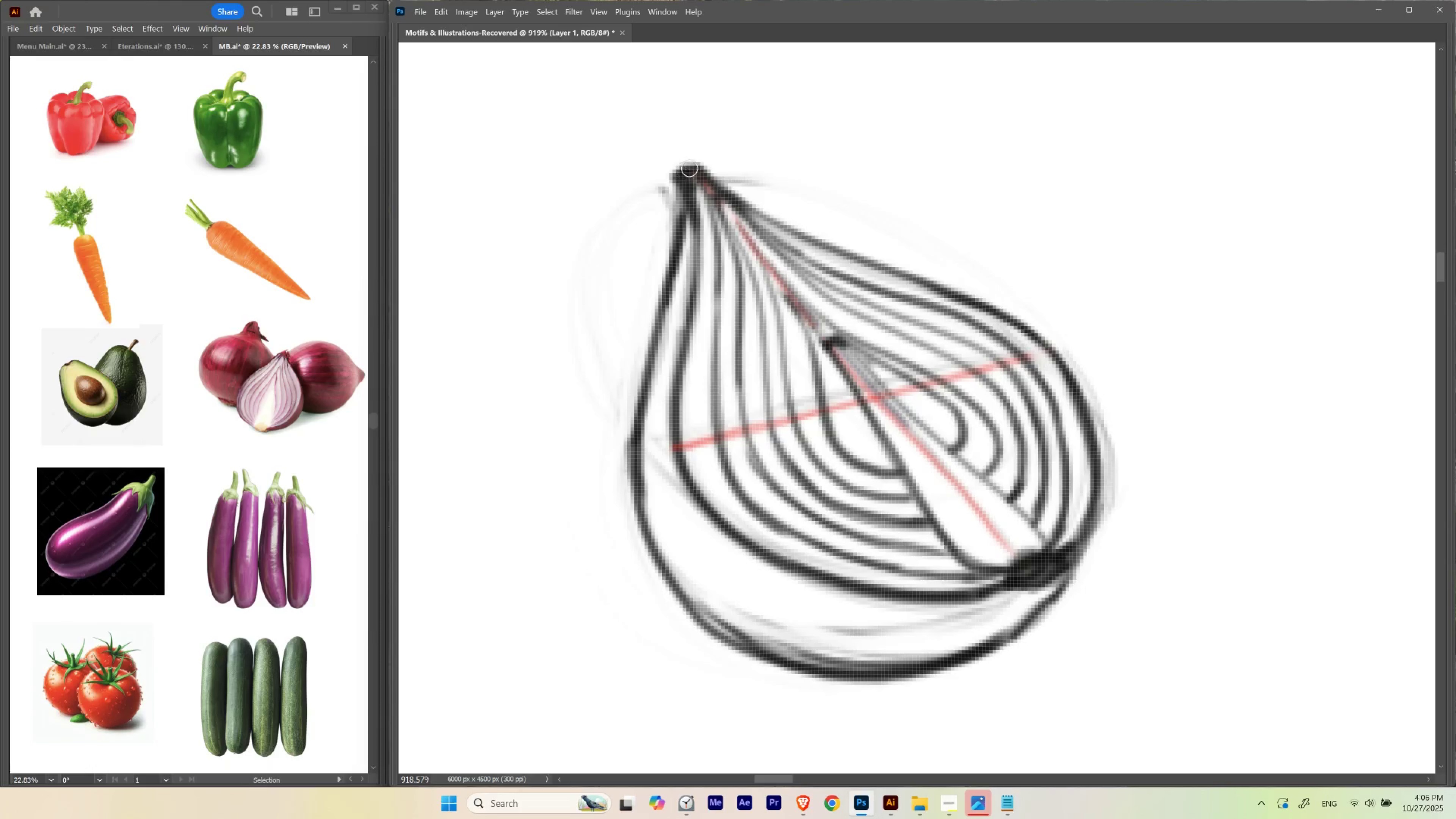 
hold_key(key=ControlLeft, duration=0.62)
 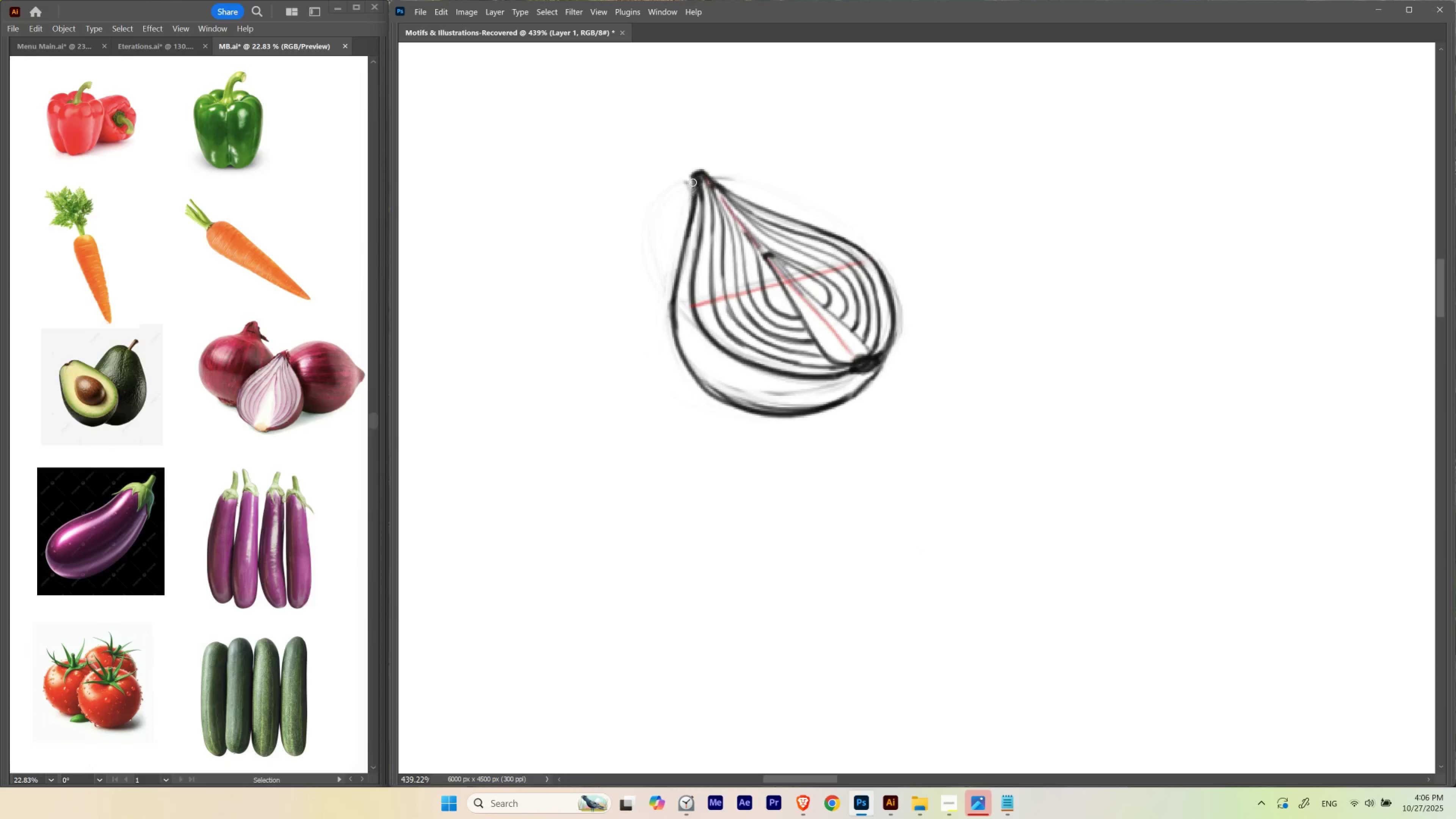 
hold_key(key=Space, duration=0.62)
 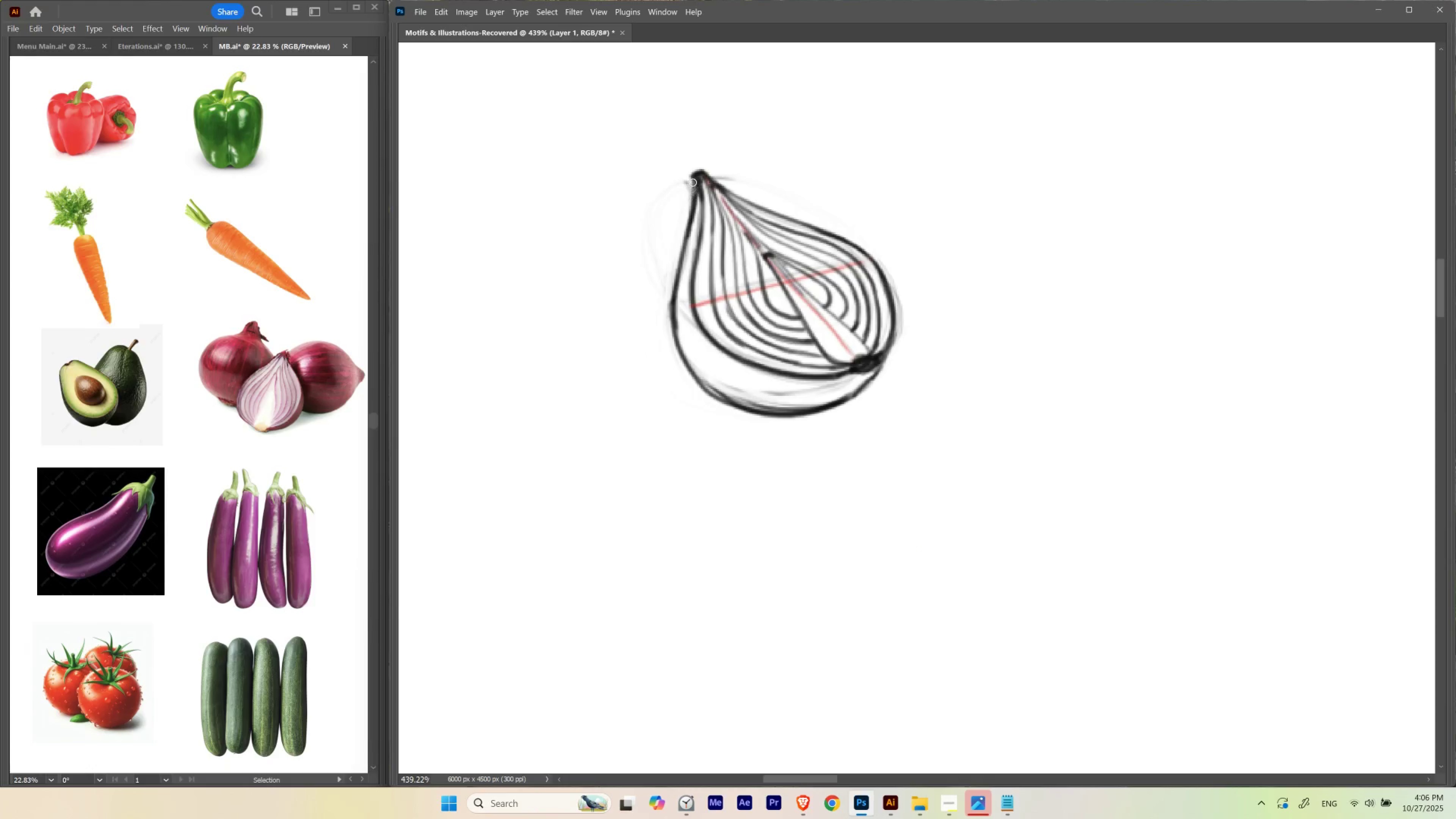 
left_click_drag(start_coordinate=[707, 175], to_coordinate=[682, 241])
 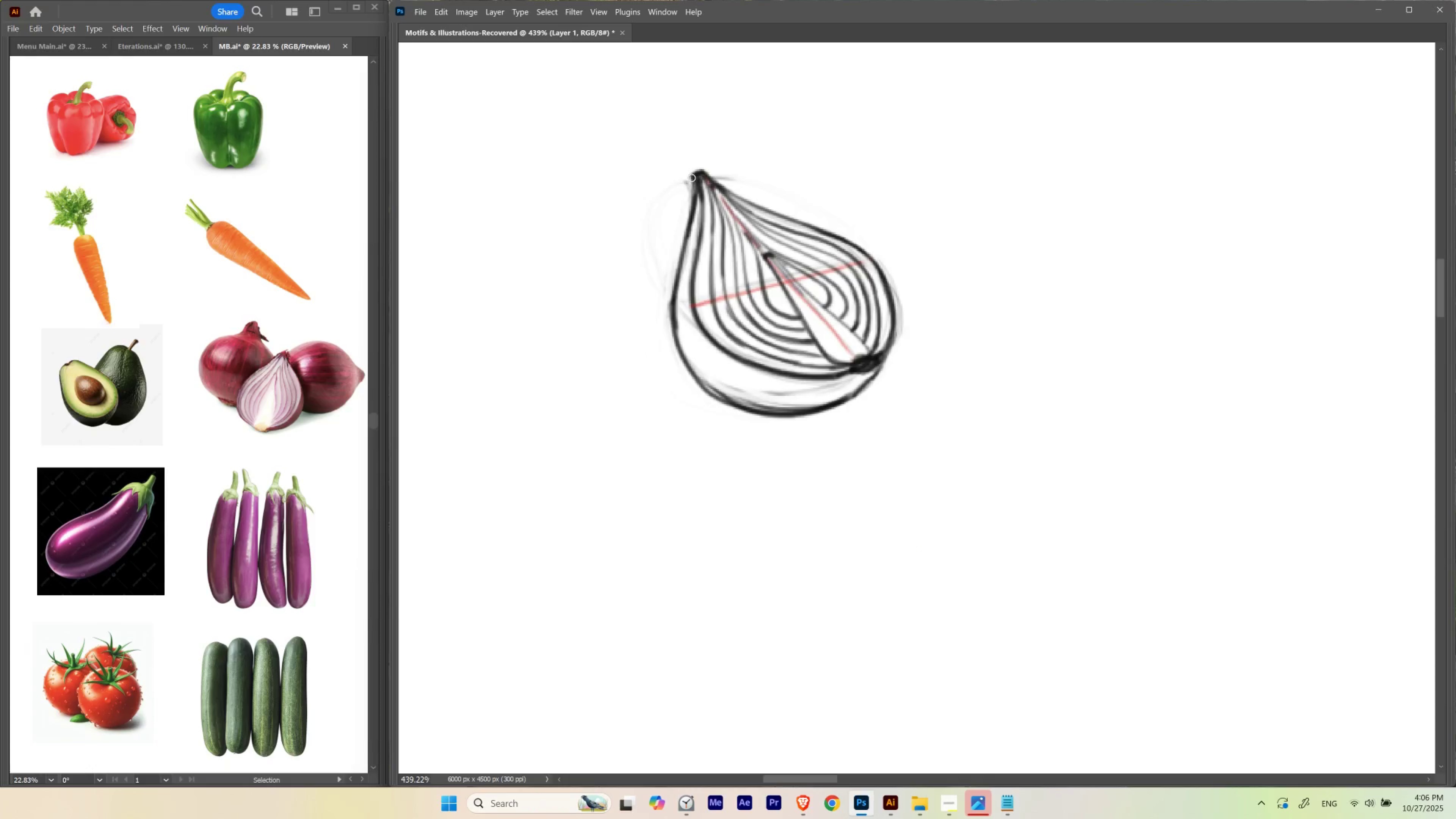 
hold_key(key=ControlLeft, duration=1.31)
 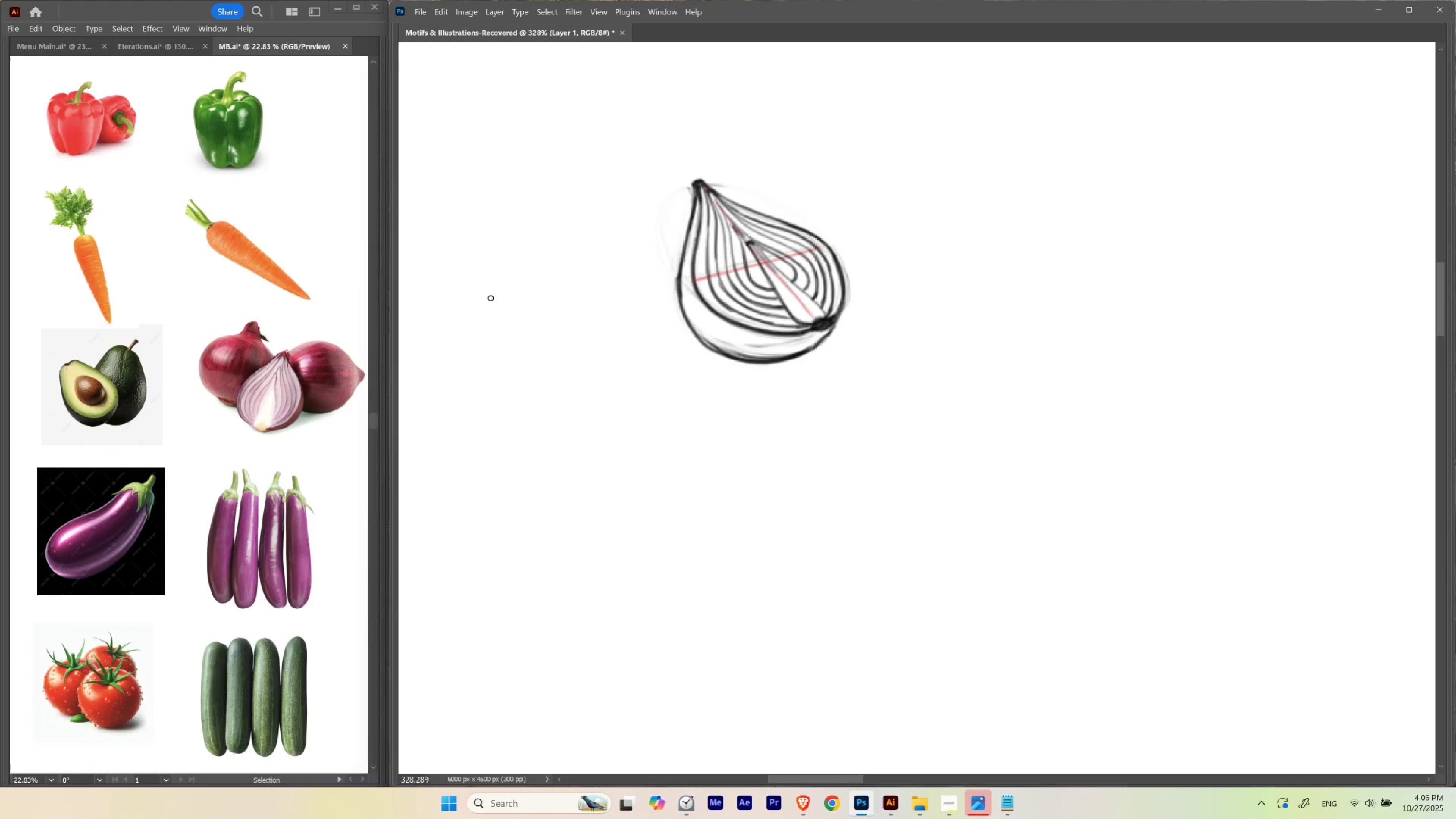 
hold_key(key=Space, duration=1.33)
 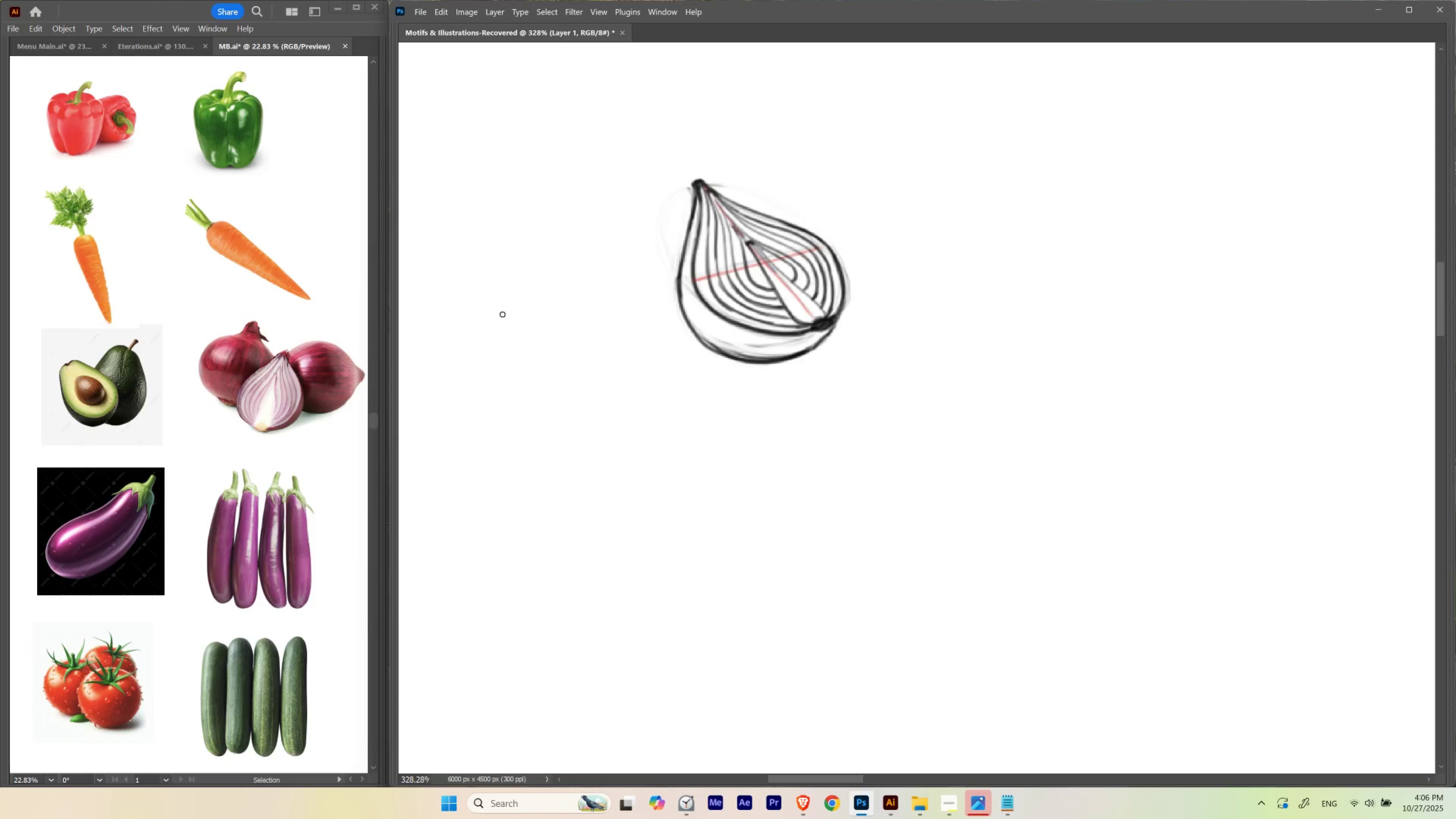 
left_click_drag(start_coordinate=[696, 206], to_coordinate=[671, 298])
 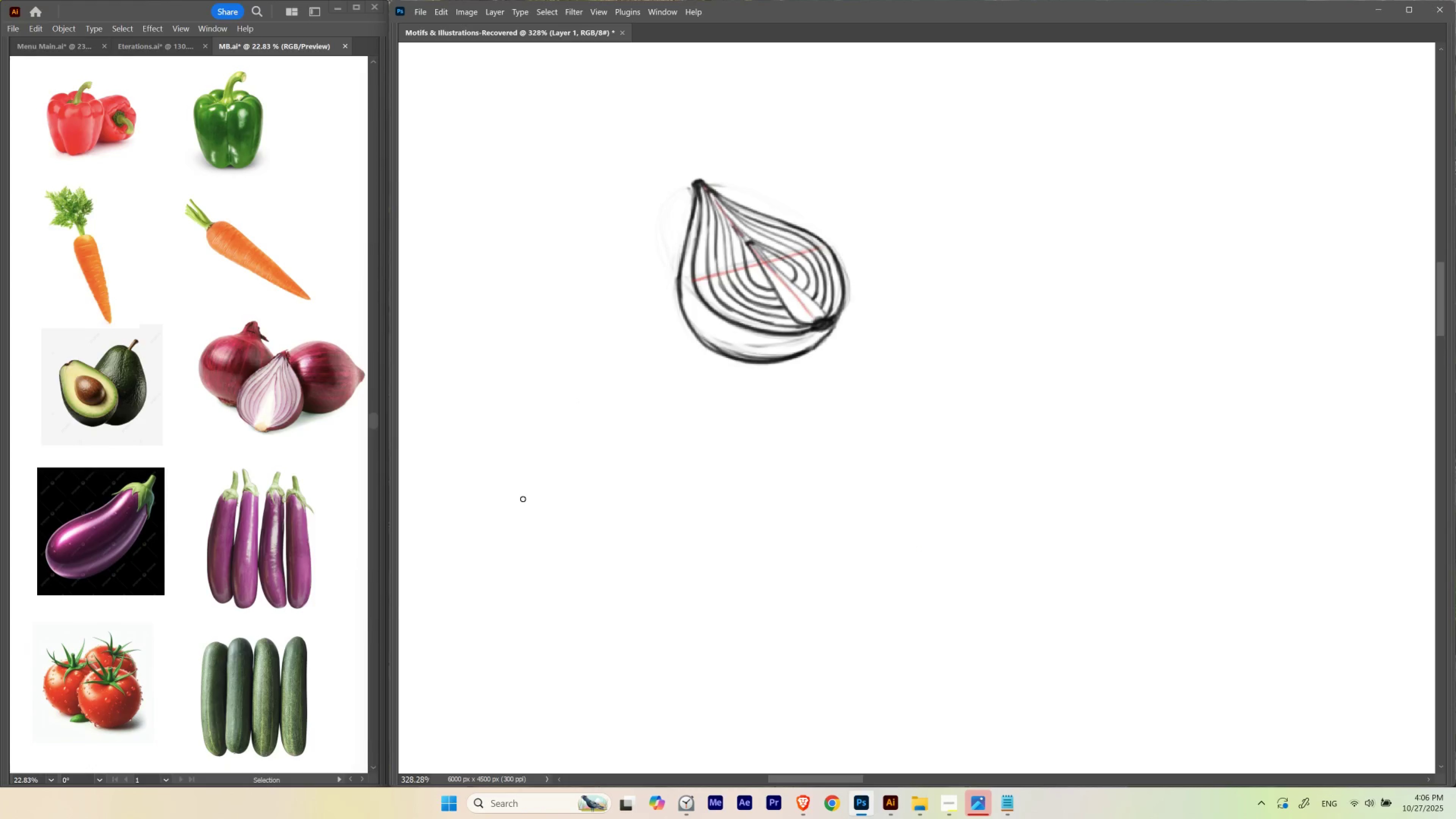 
hold_key(key=ControlLeft, duration=1.35)
 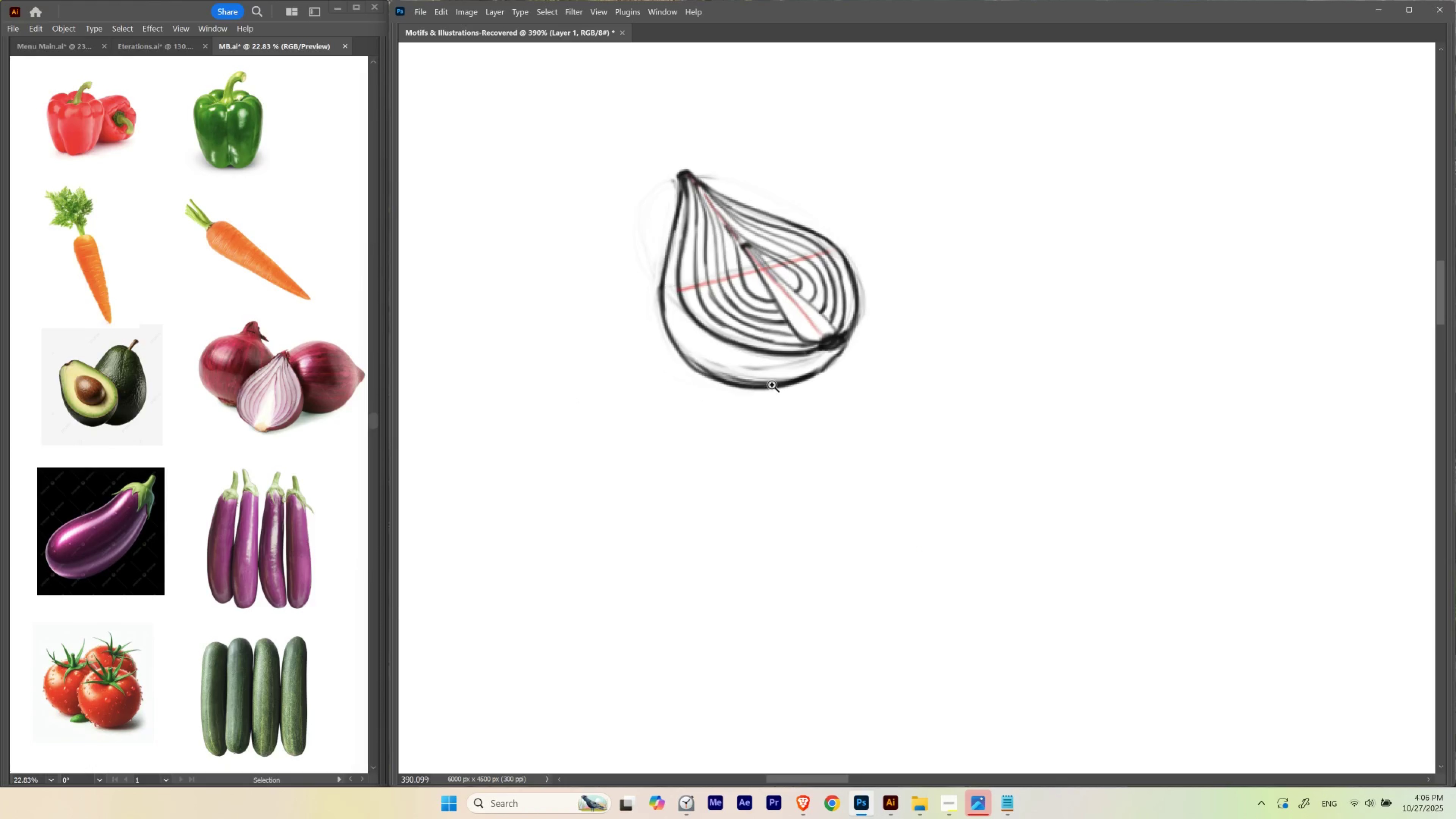 
hold_key(key=Space, duration=1.38)
 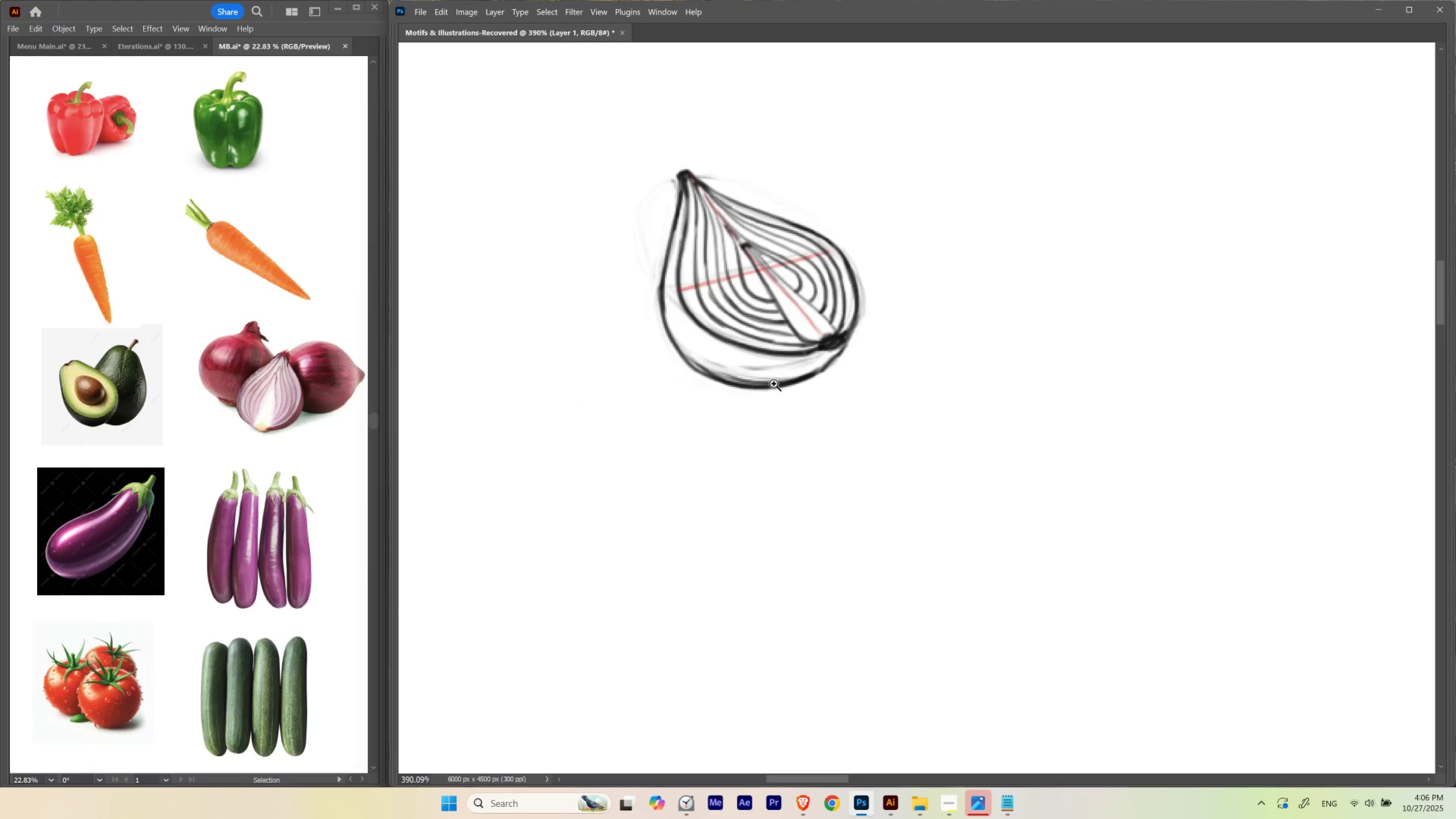 
left_click_drag(start_coordinate=[771, 229], to_coordinate=[771, 360])
 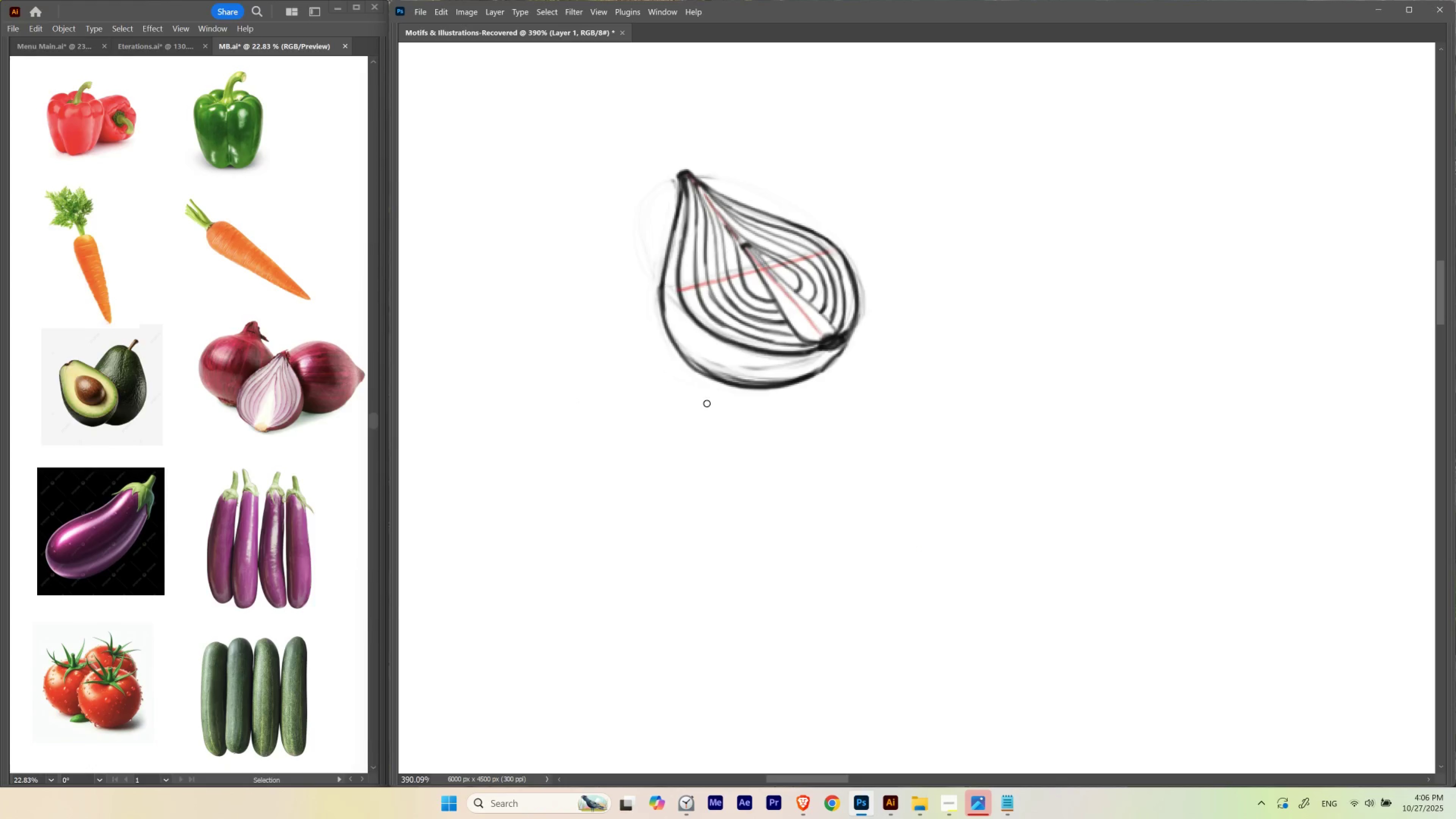 
hold_key(key=Space, duration=0.94)
 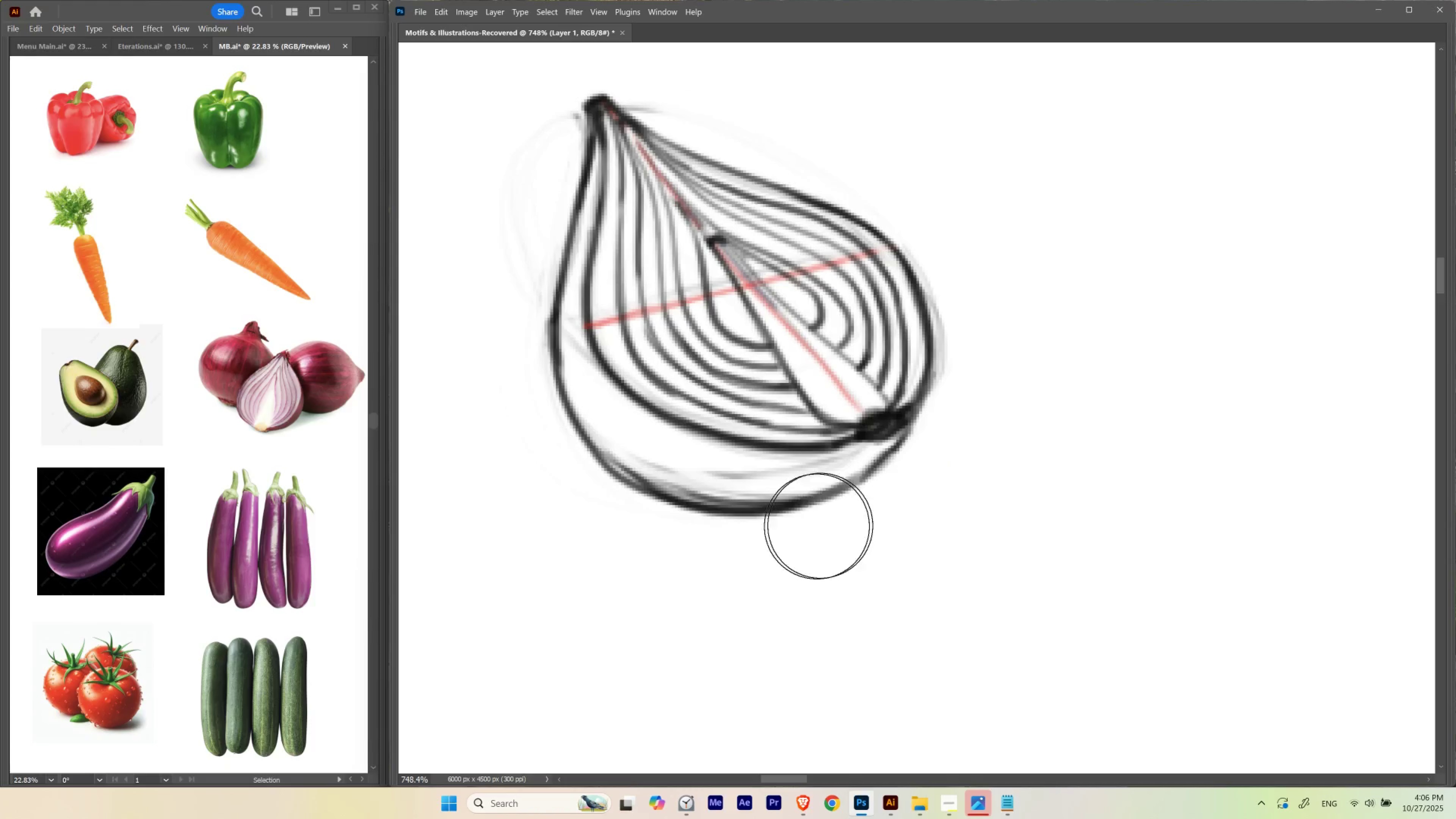 
hold_key(key=ControlLeft, duration=0.35)
left_click_drag(start_coordinate=[774, 384], to_coordinate=[802, 402])
 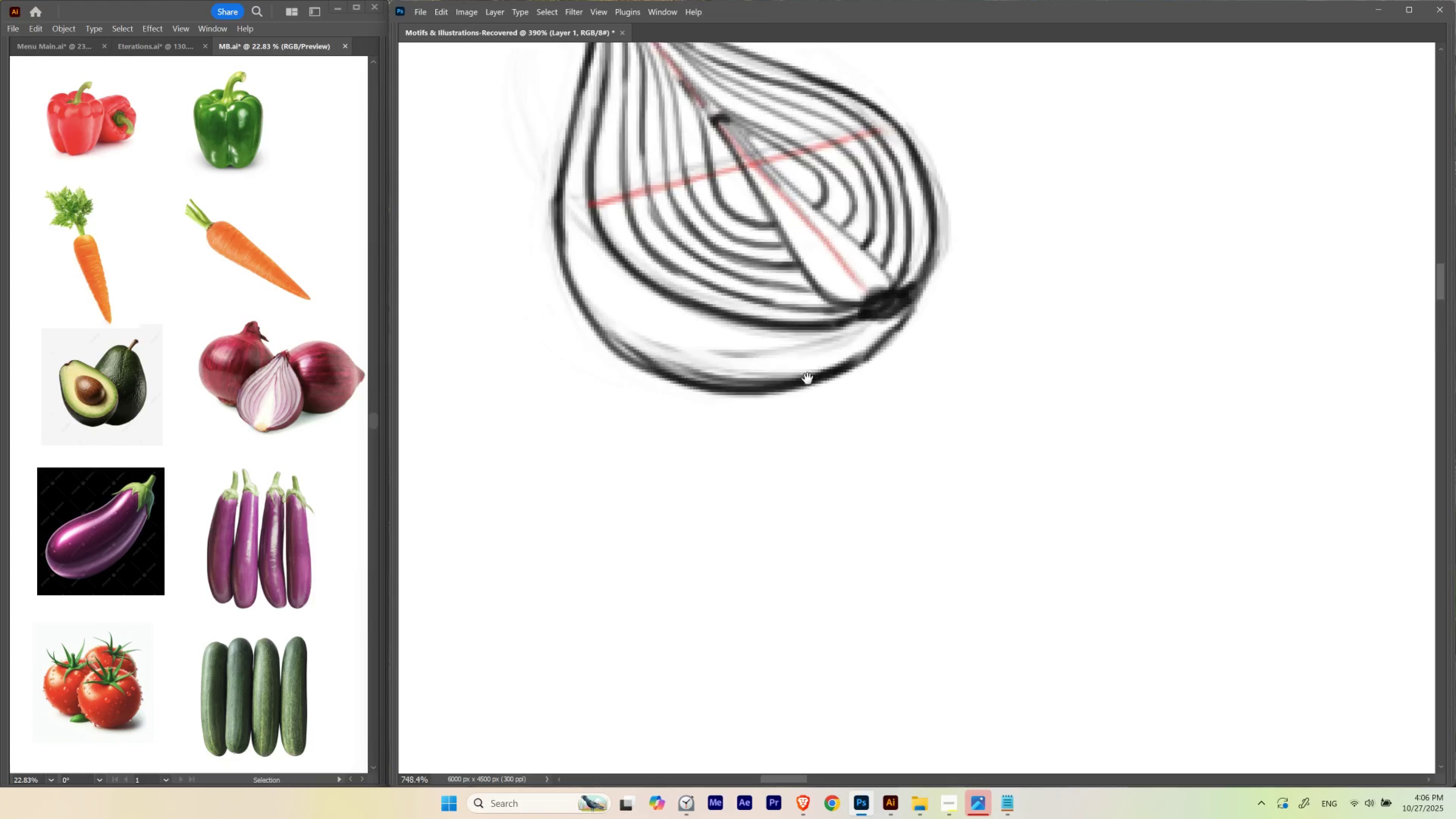 
left_click_drag(start_coordinate=[812, 379], to_coordinate=[808, 501])
 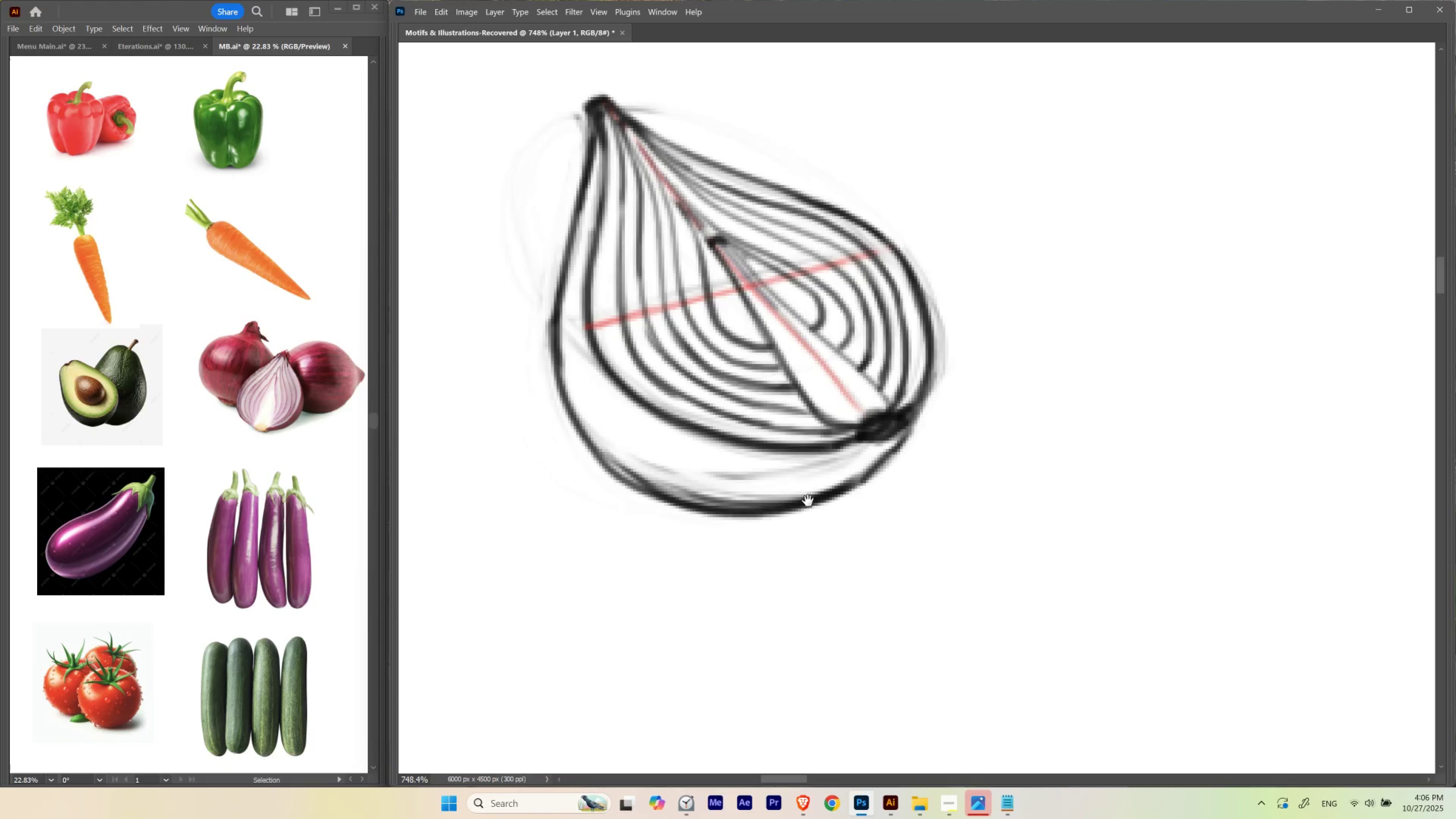 
hold_key(key=E, duration=1.5)
 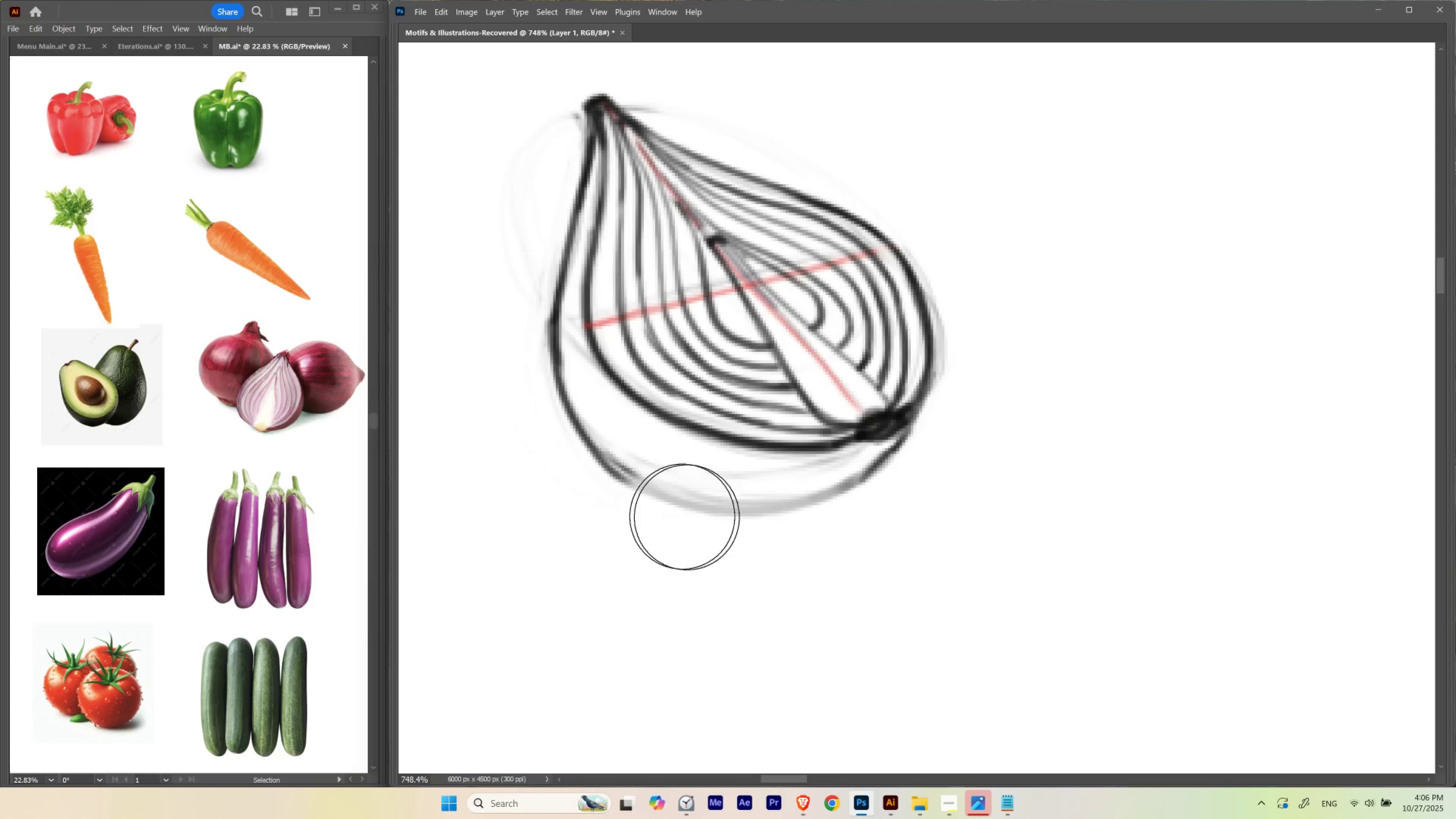 
hold_key(key=E, duration=1.51)
 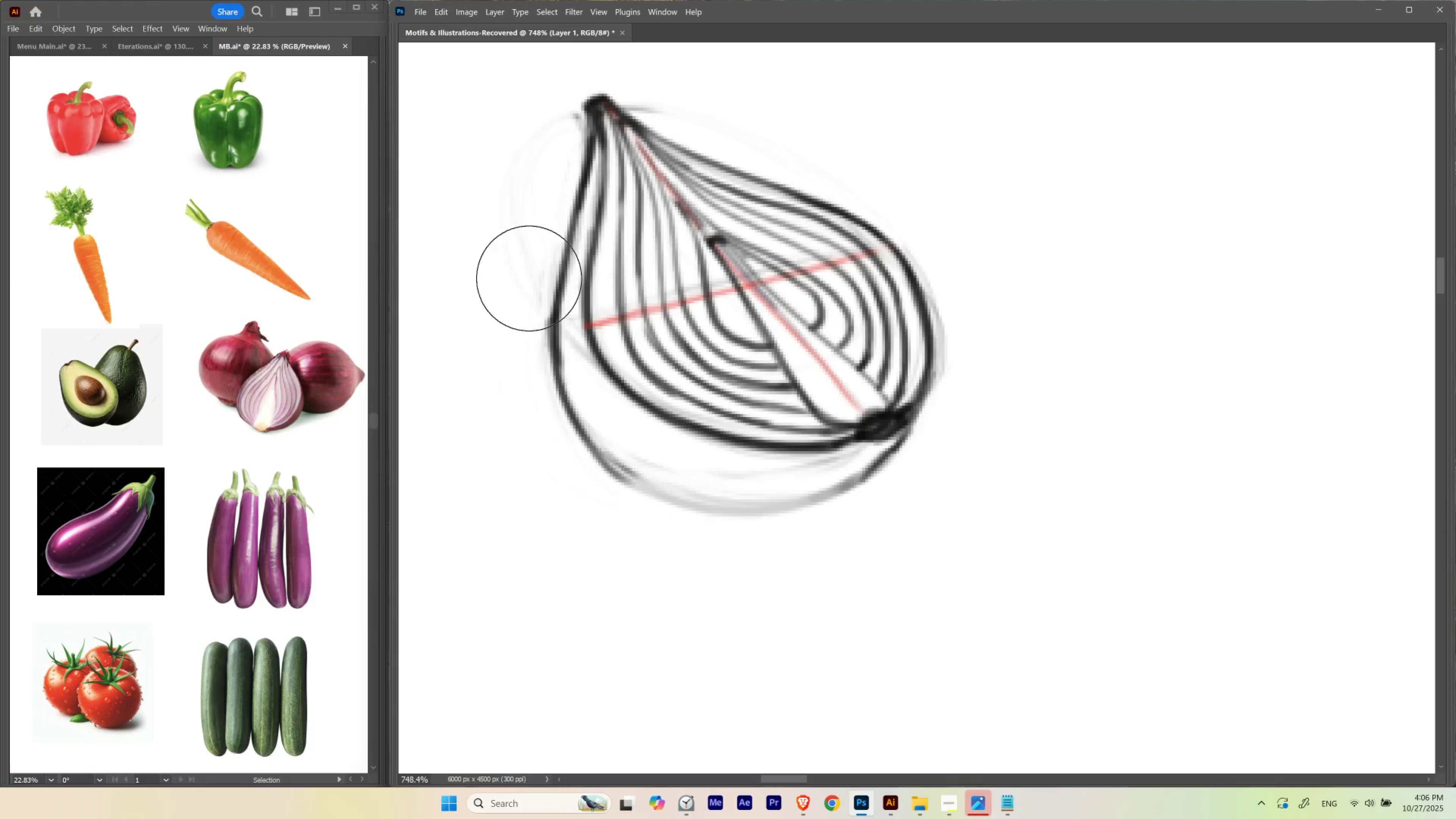 
hold_key(key=E, duration=1.52)
 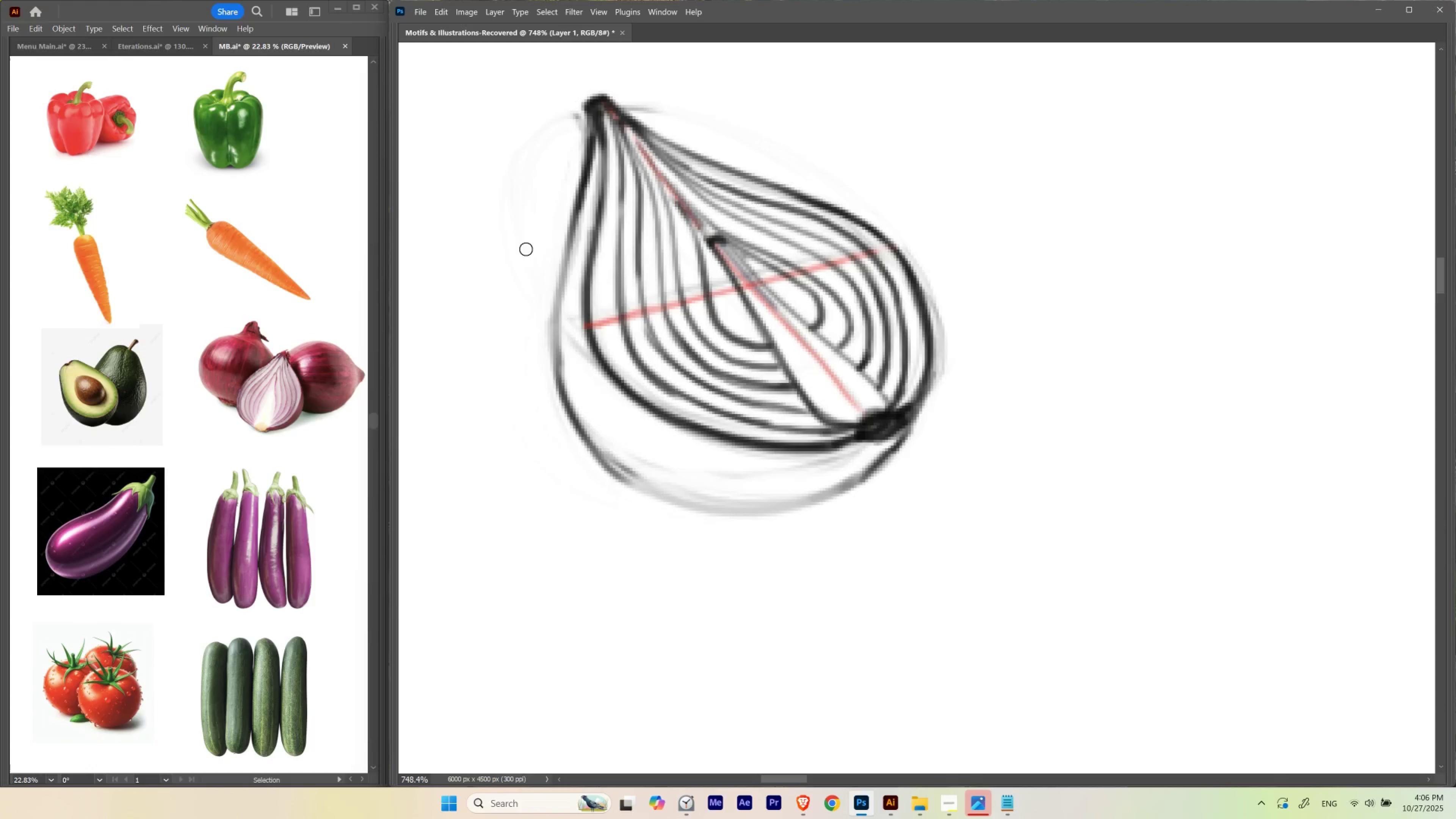 
hold_key(key=L, duration=1.42)
 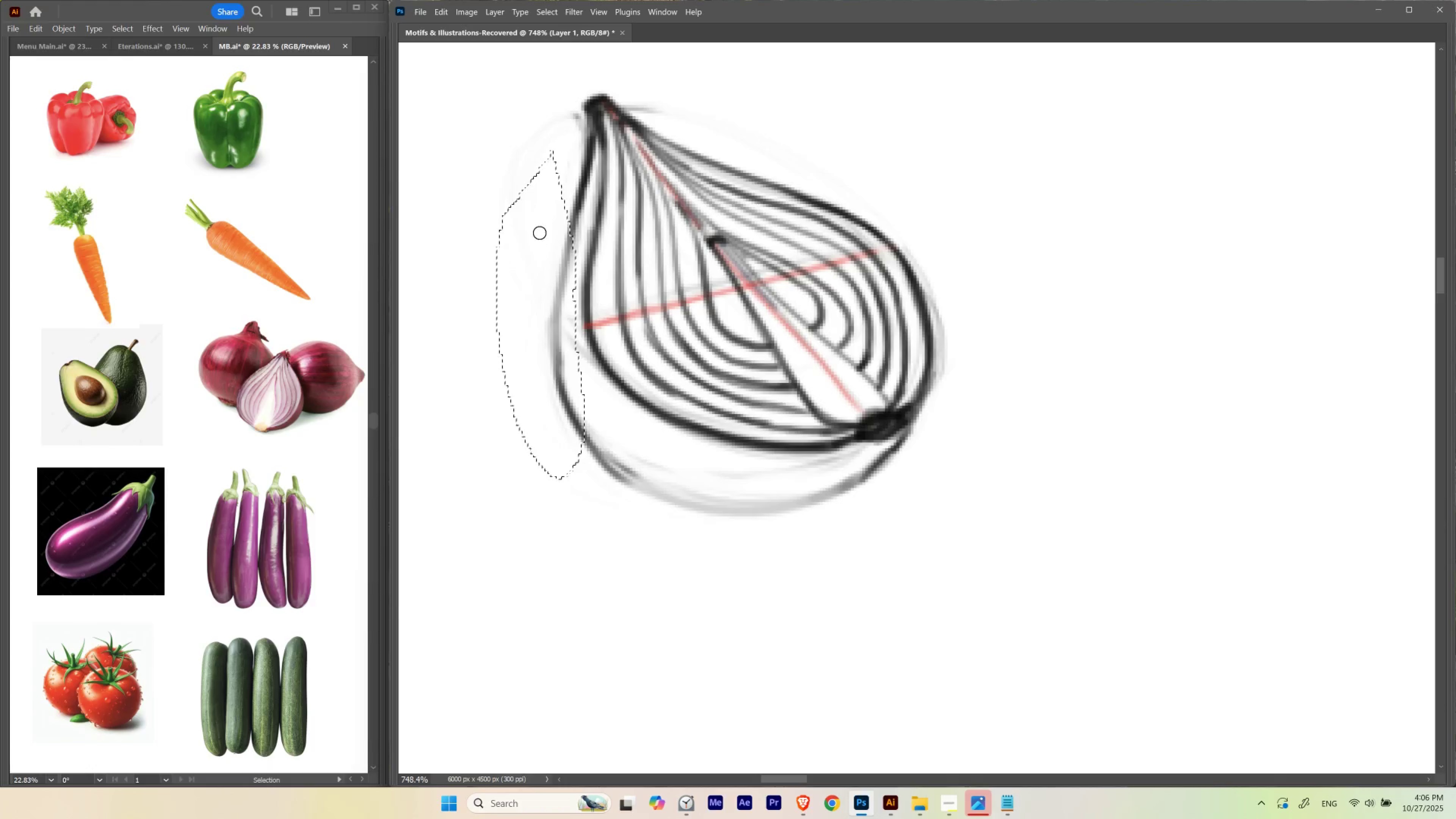 
hold_key(key=ControlLeft, duration=0.48)
 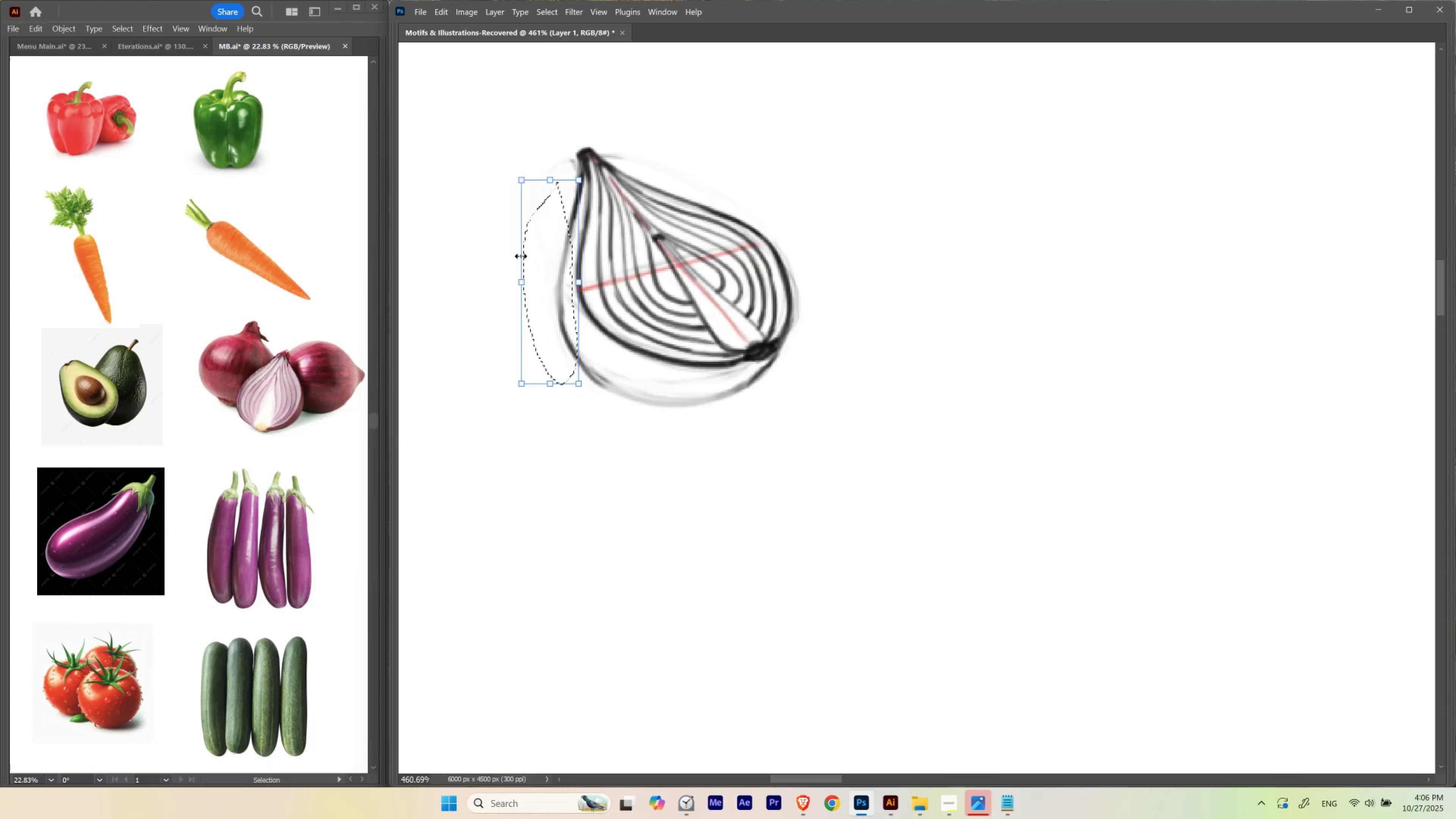 
hold_key(key=Space, duration=0.51)
 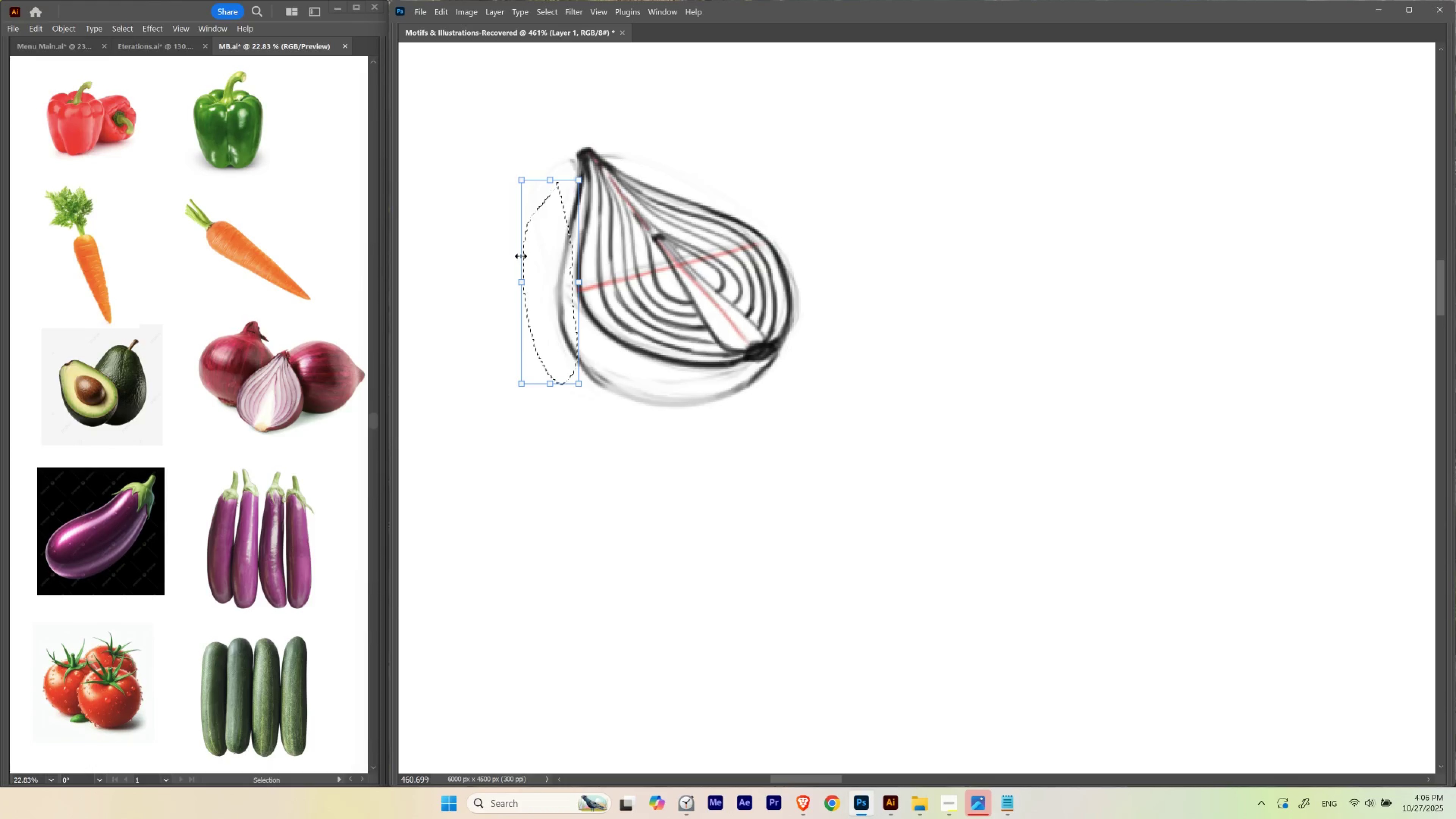 
left_click_drag(start_coordinate=[566, 233], to_coordinate=[539, 268])
 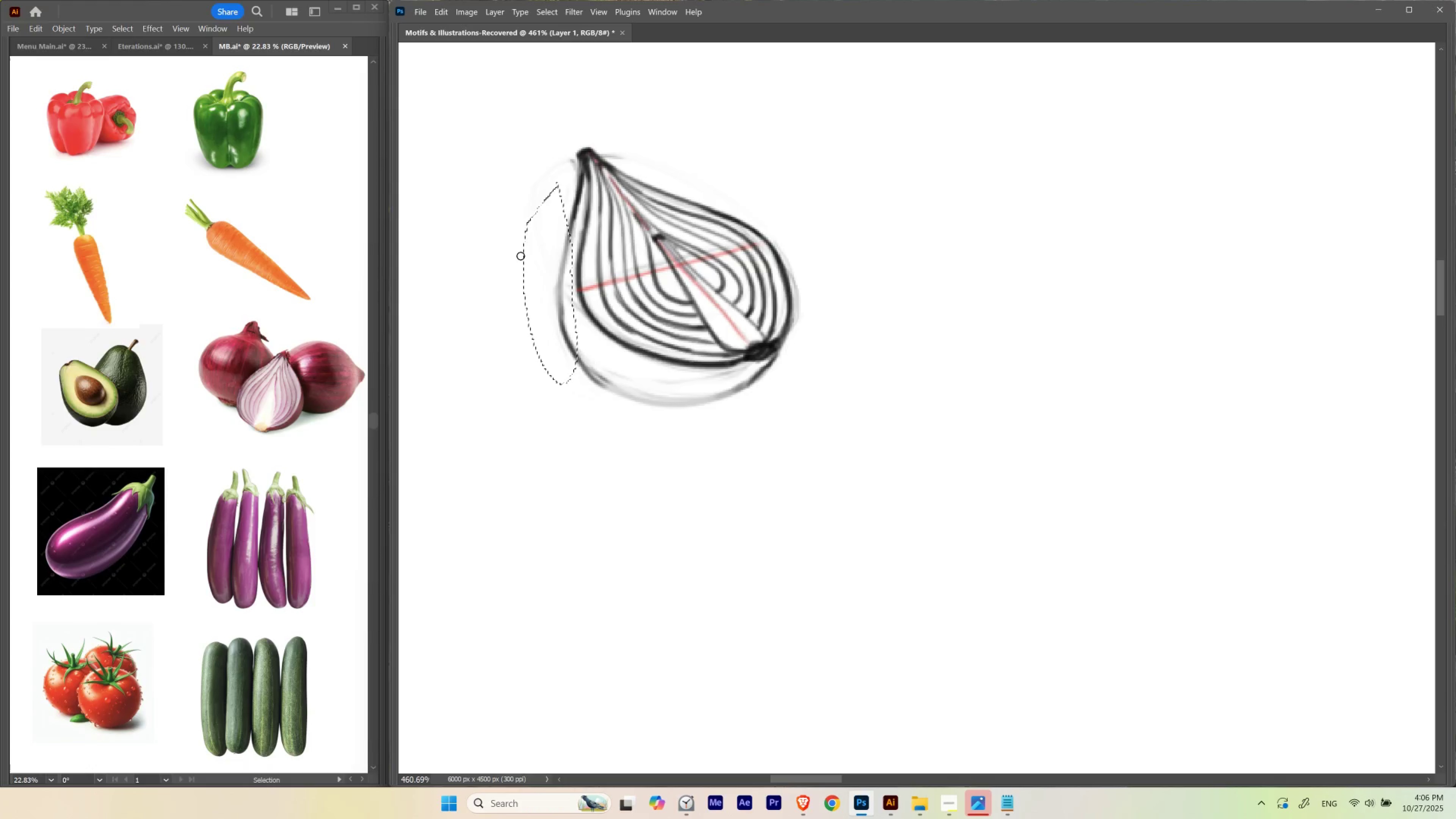 
key(V)
 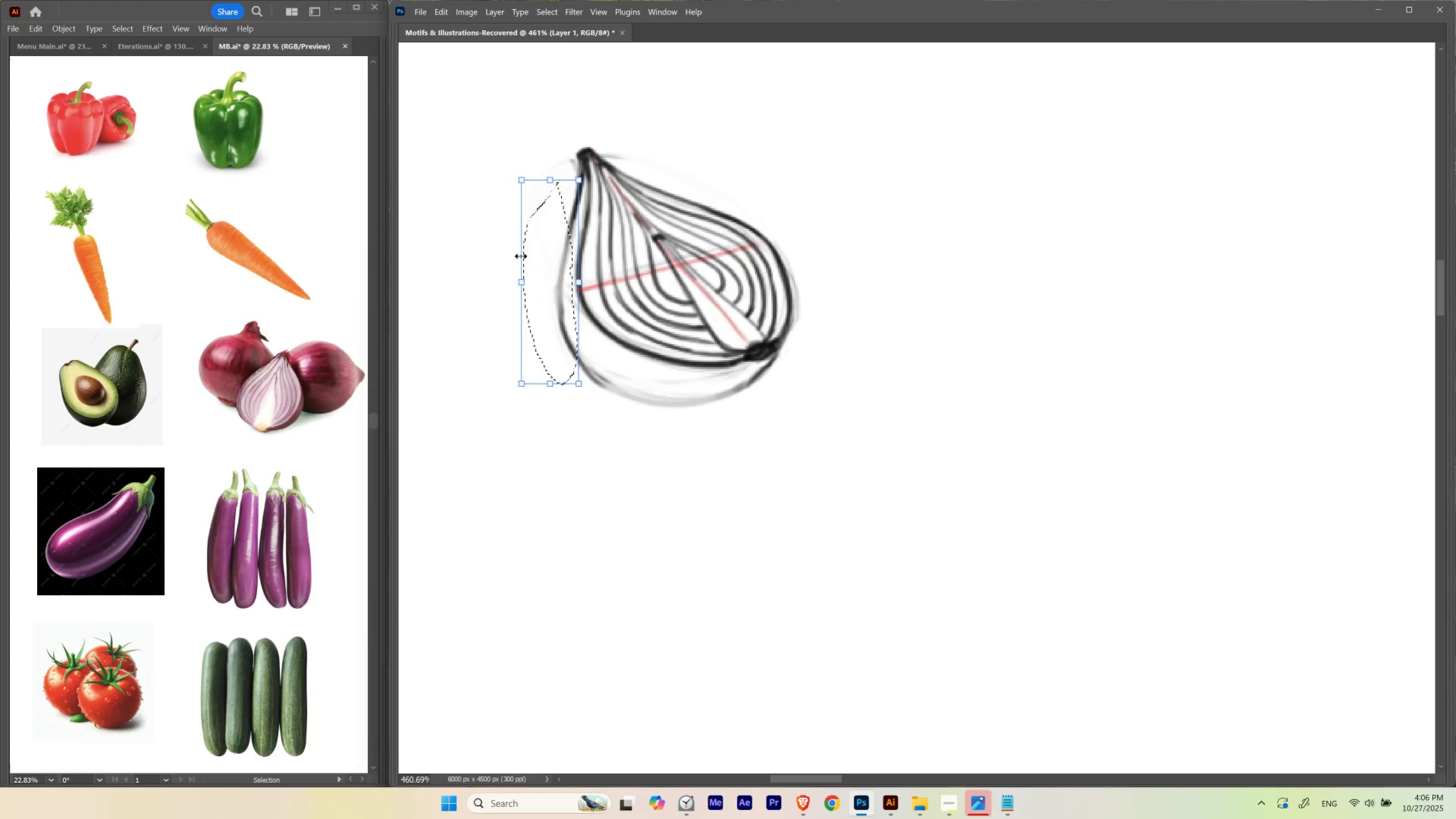 
key(ArrowRight)
 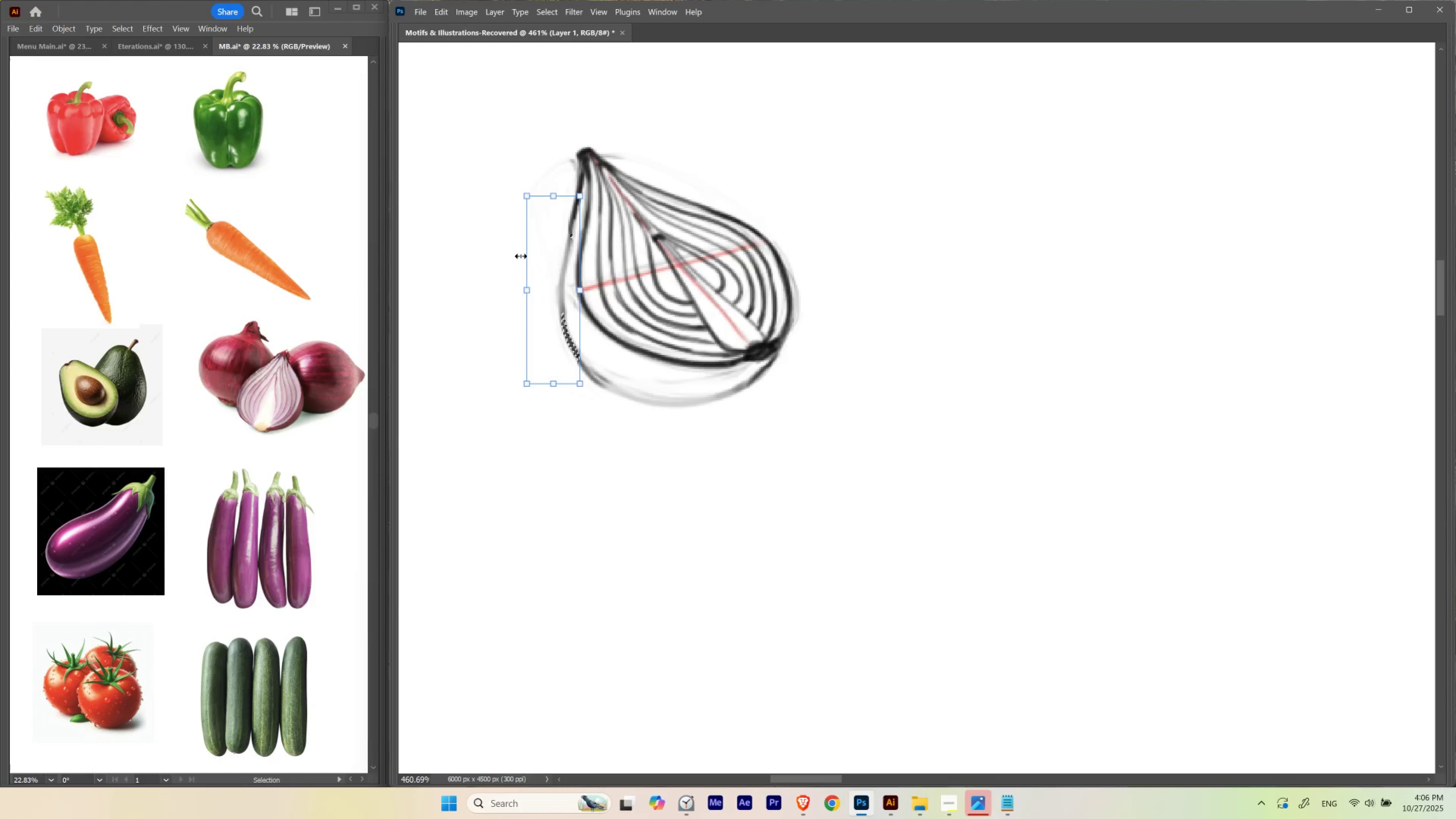 
key(Control+H)
 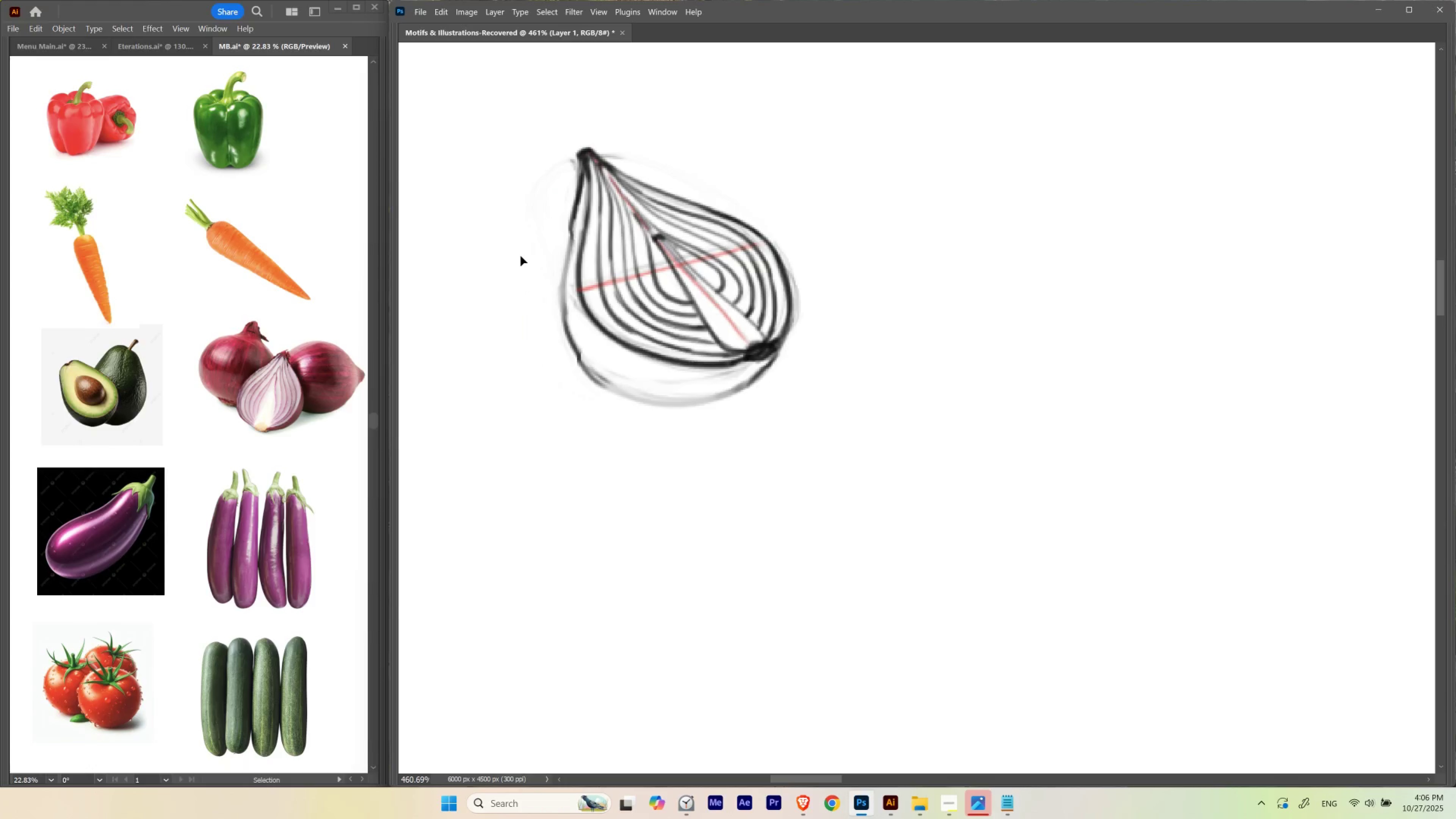 
key(ArrowRight)
 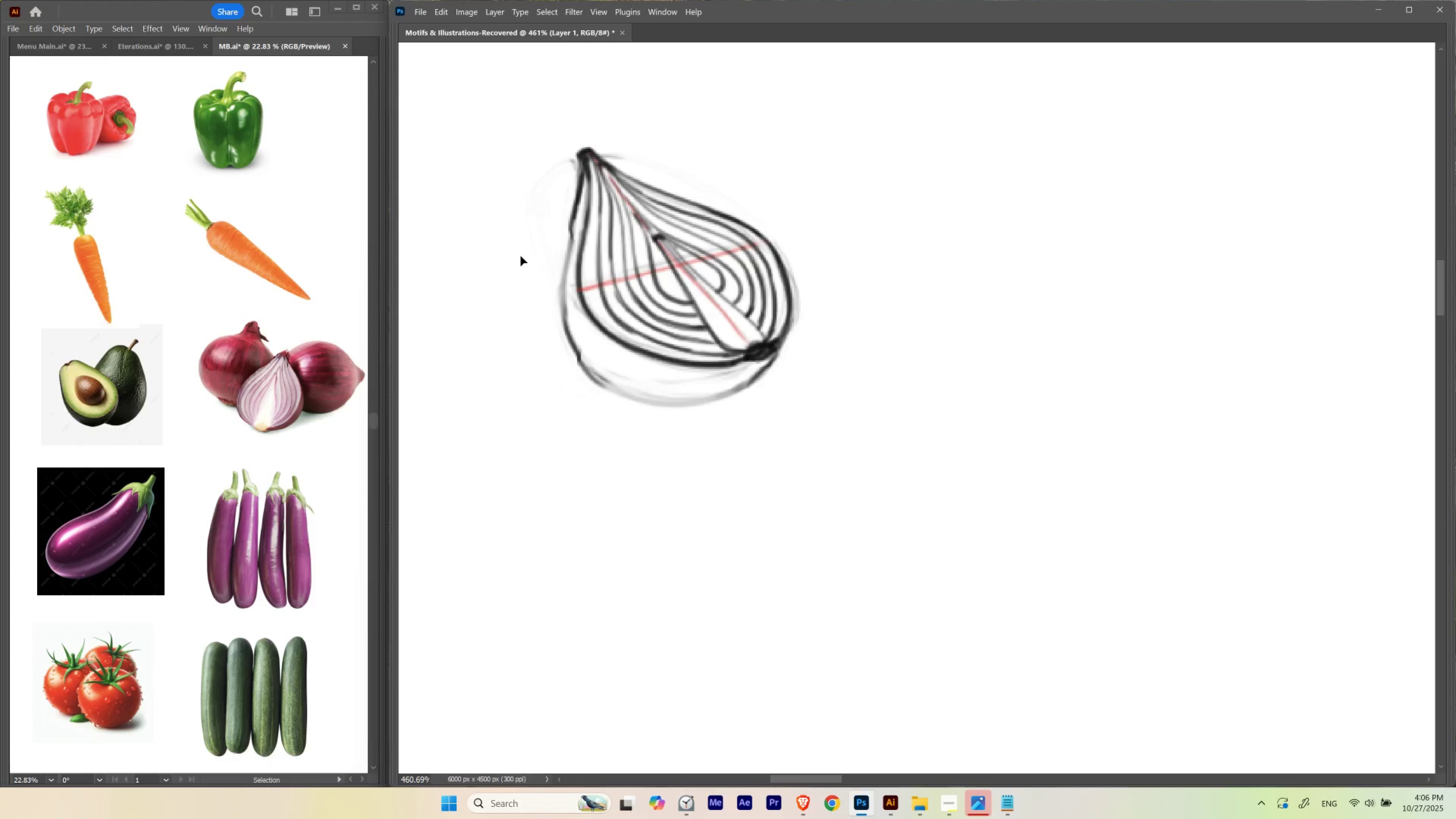 
key(ArrowLeft)
 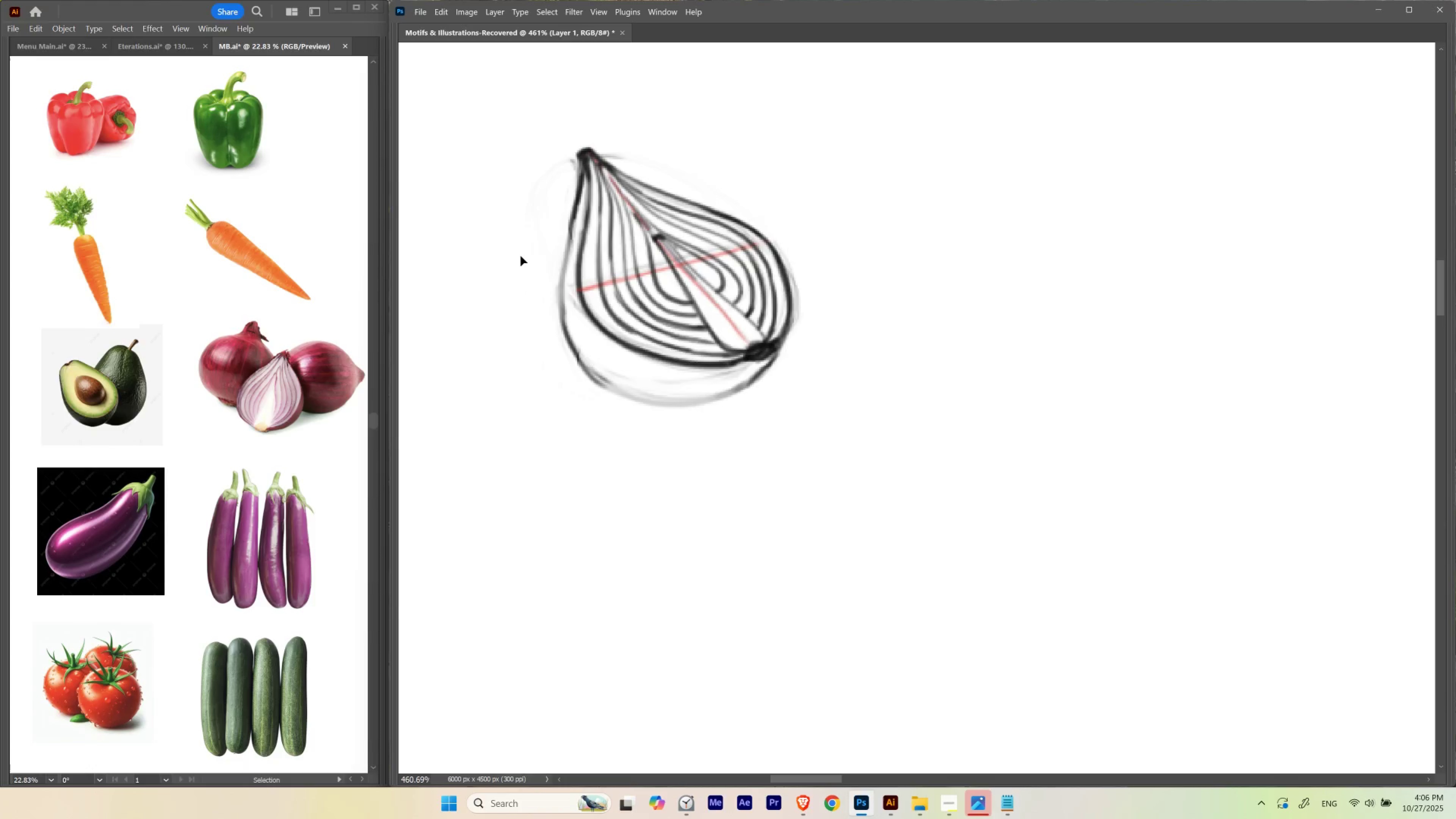 
key(ArrowRight)
 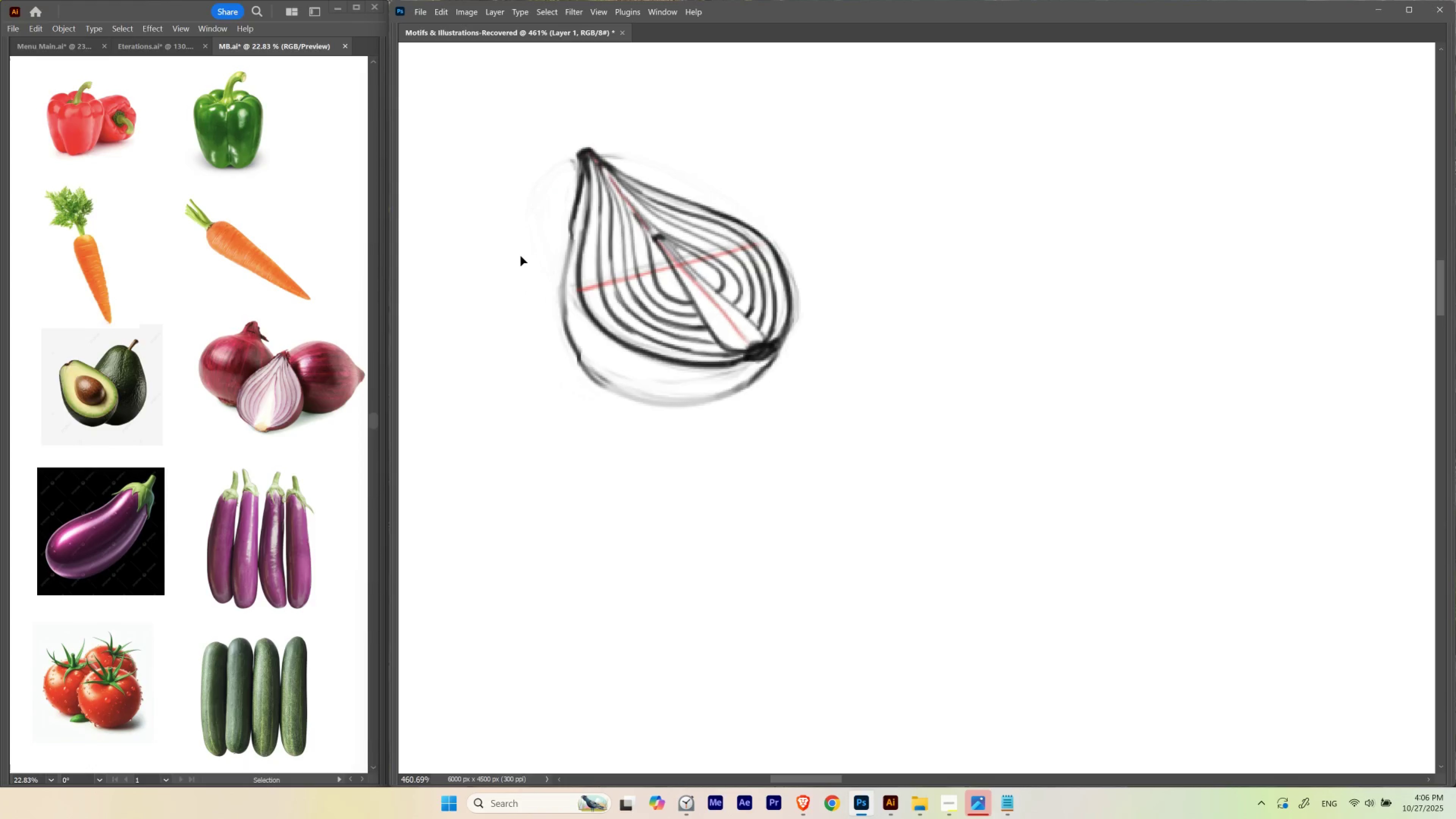 
key(Control+ControlLeft)
 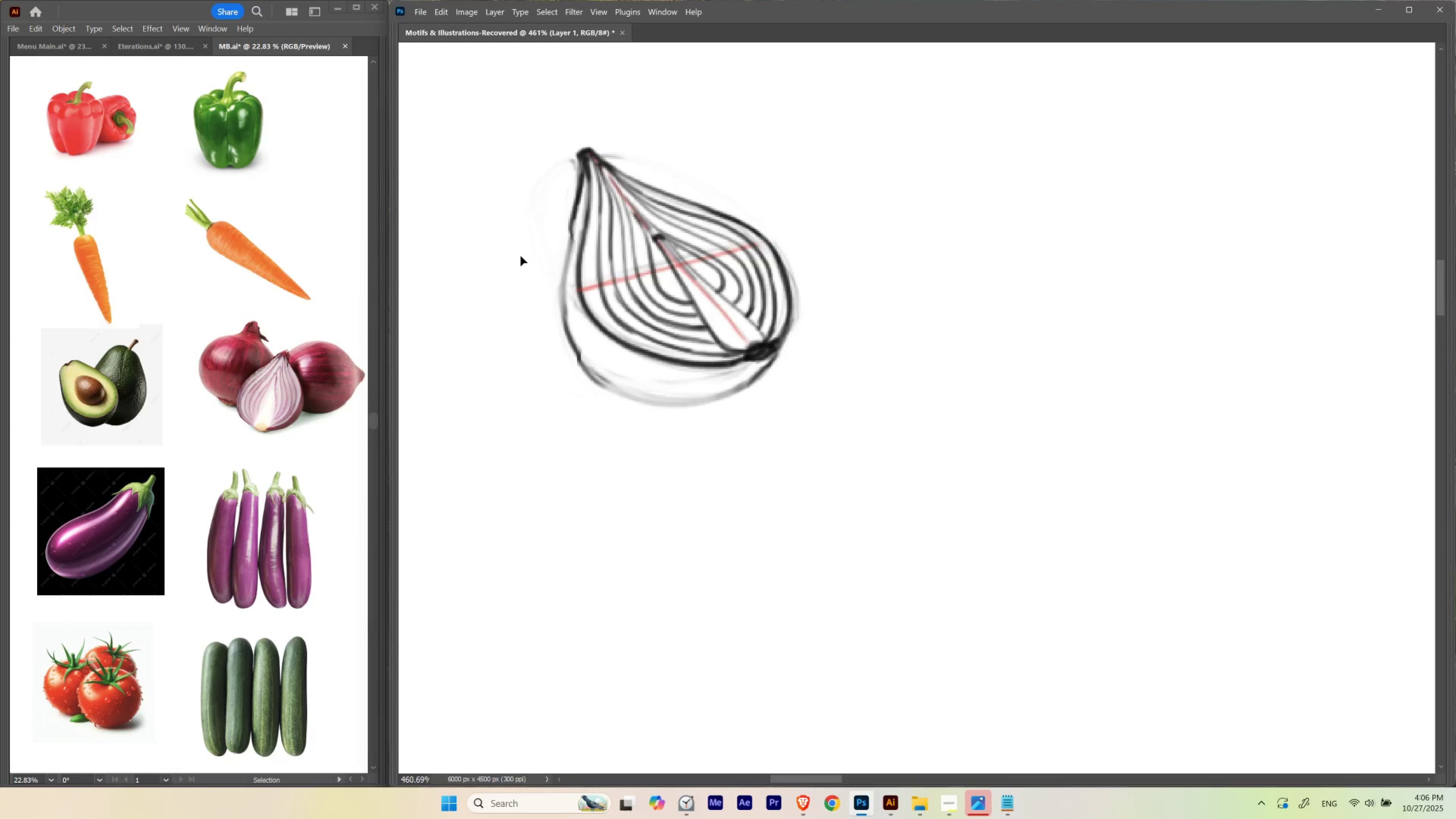 
key(Control+D)
 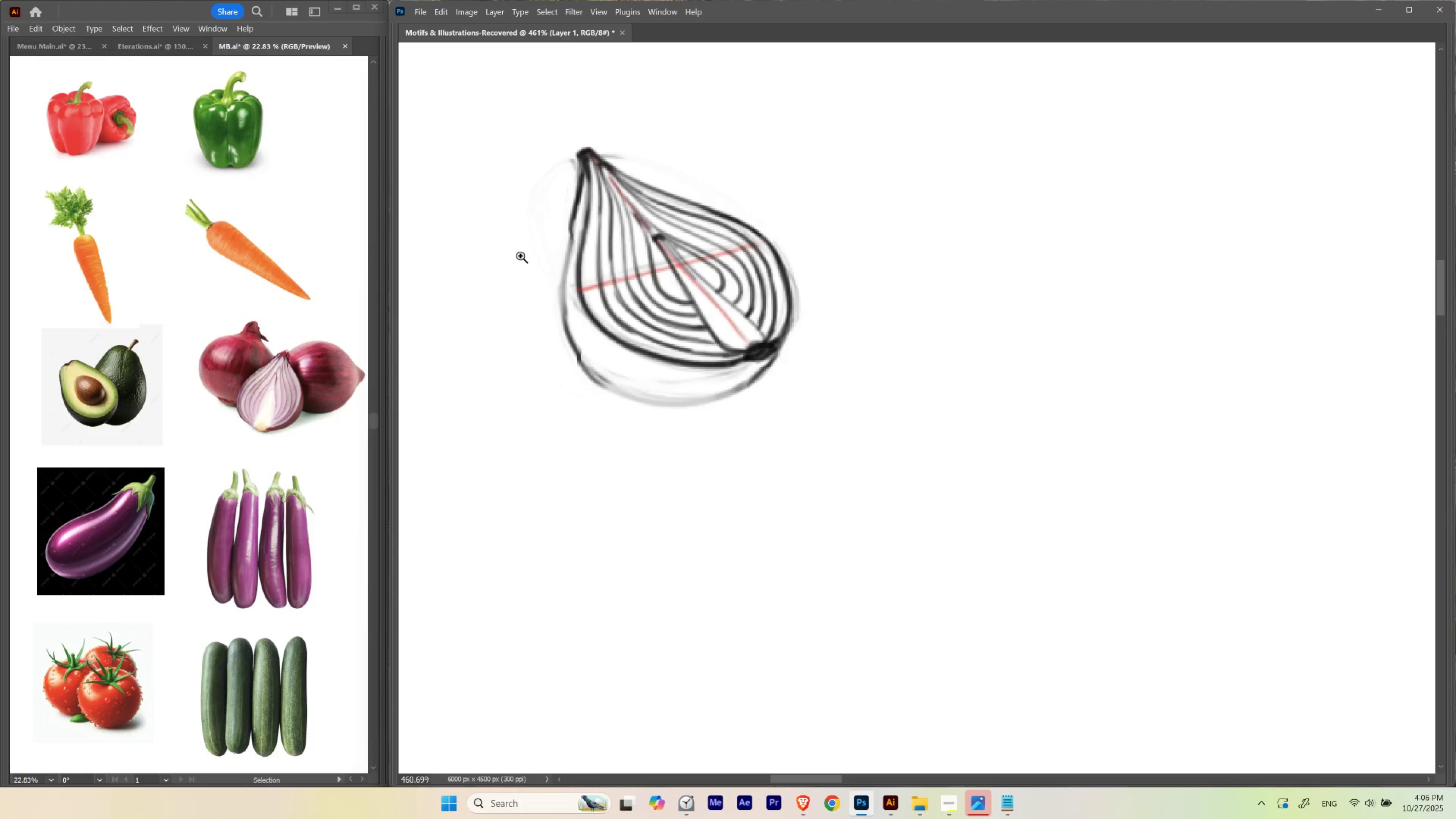 
hold_key(key=ControlLeft, duration=0.66)
 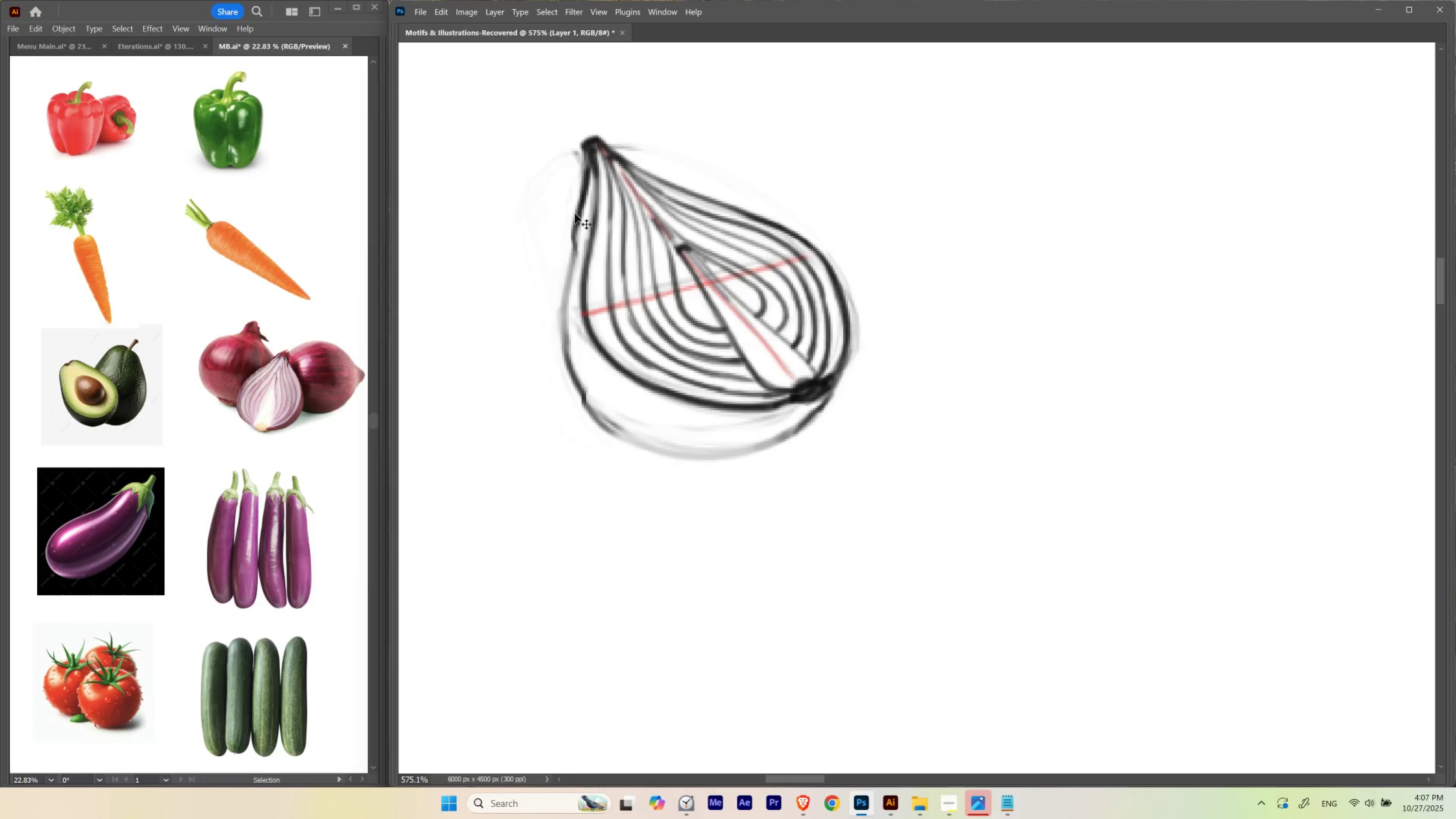 
hold_key(key=Space, duration=0.7)
 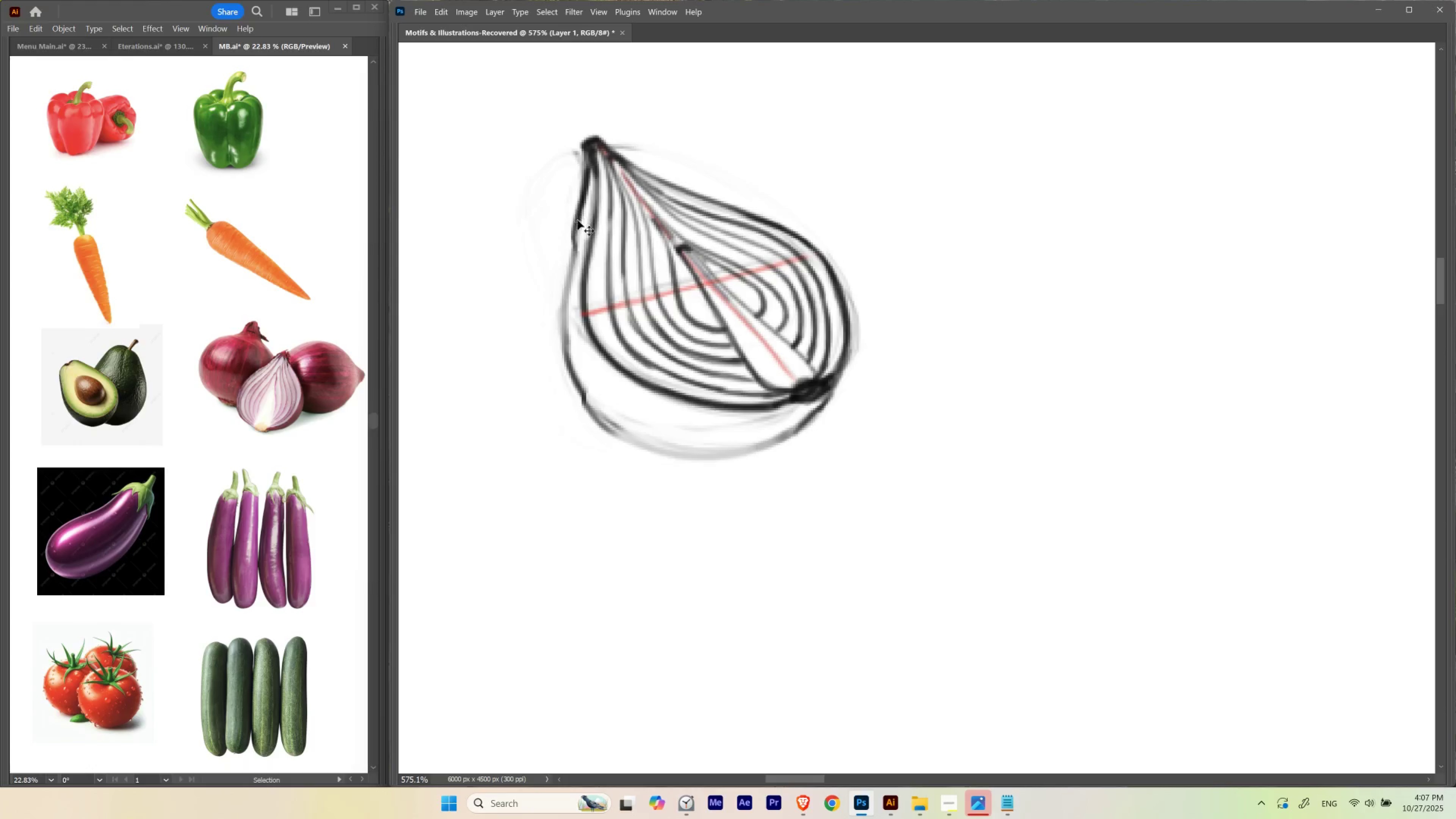 
left_click_drag(start_coordinate=[558, 193], to_coordinate=[573, 213])
 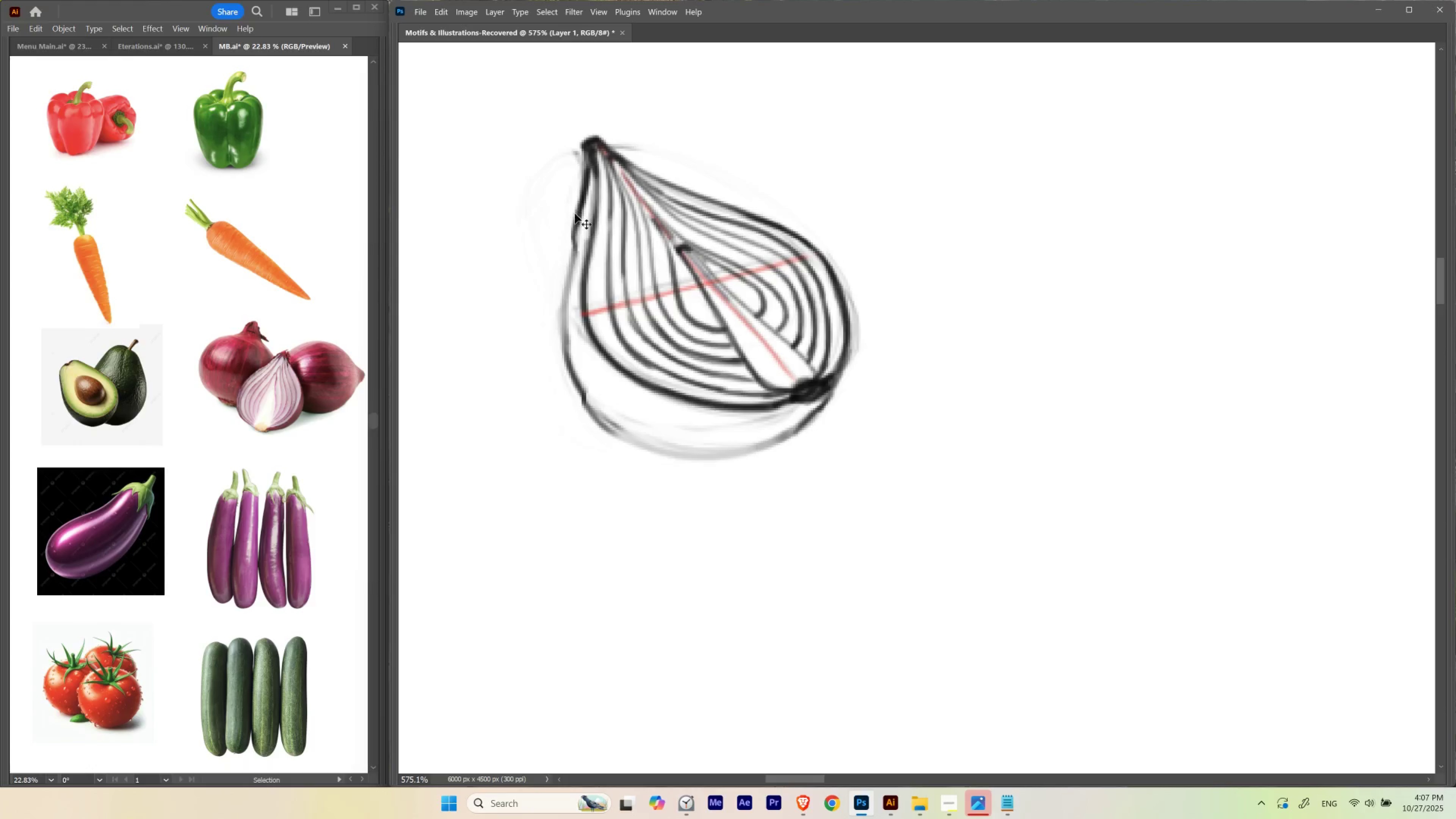 
key(B)
 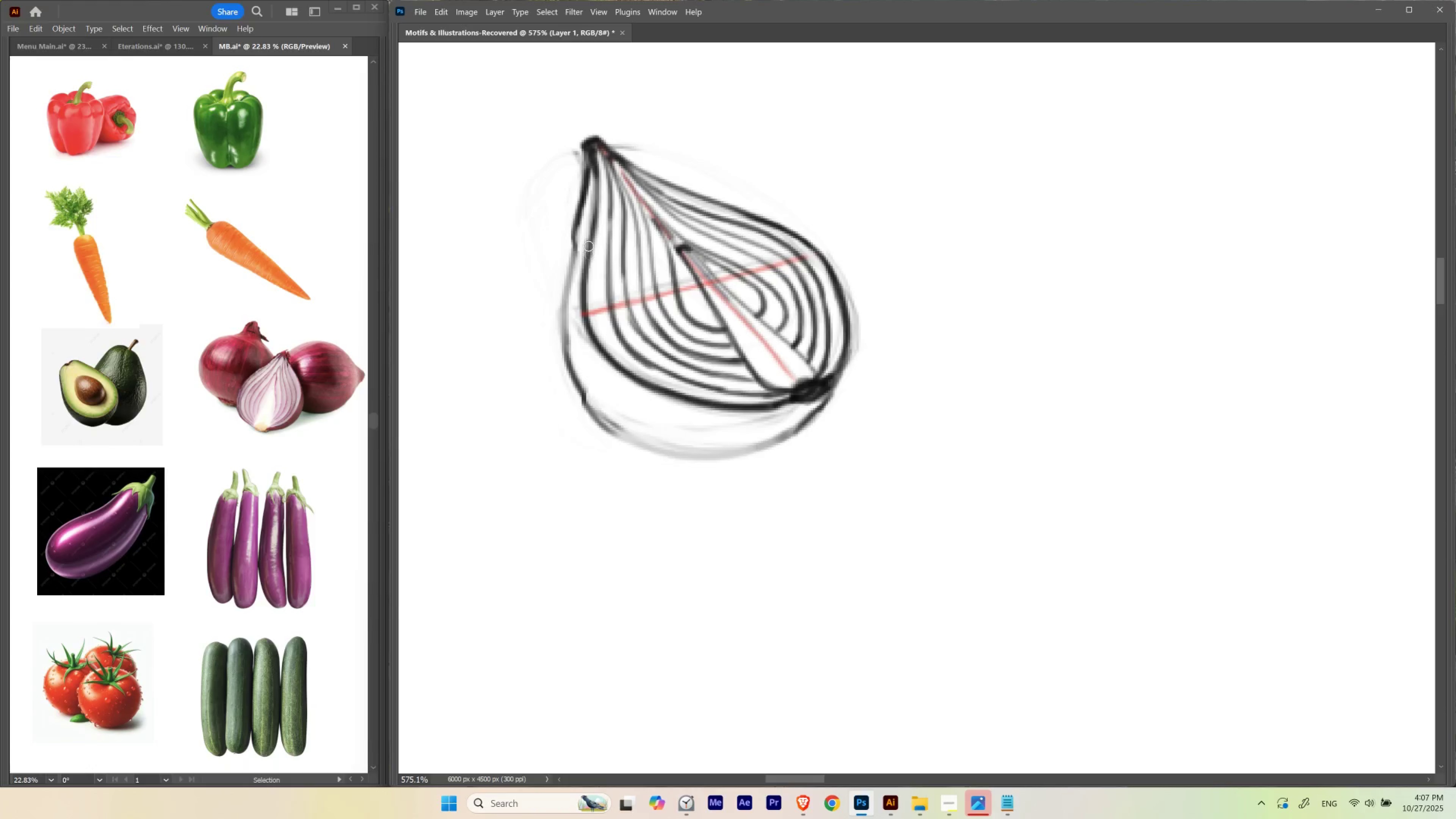 
hold_key(key=Backquote, duration=0.93)
 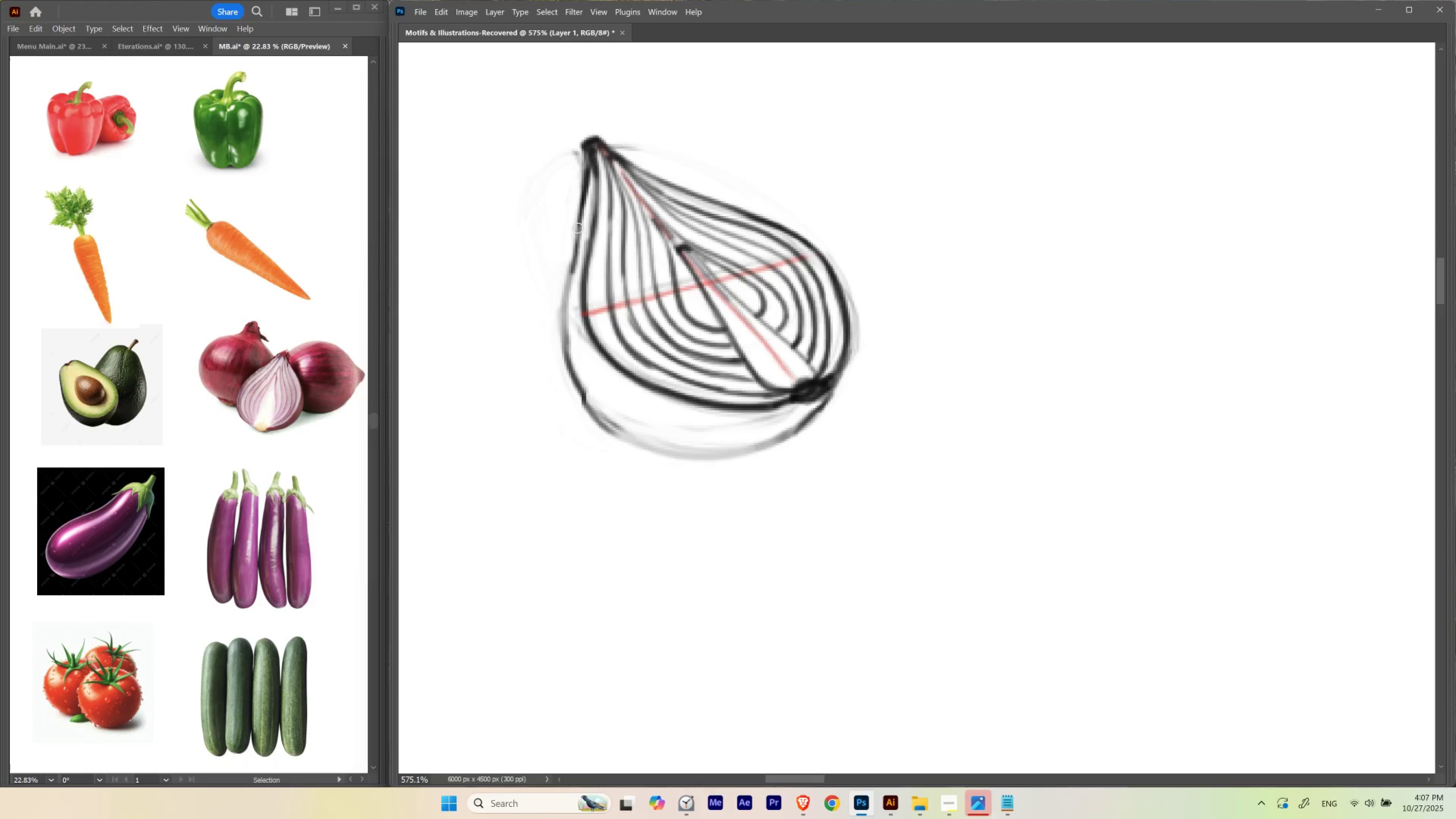 
key(Control+ControlLeft)
 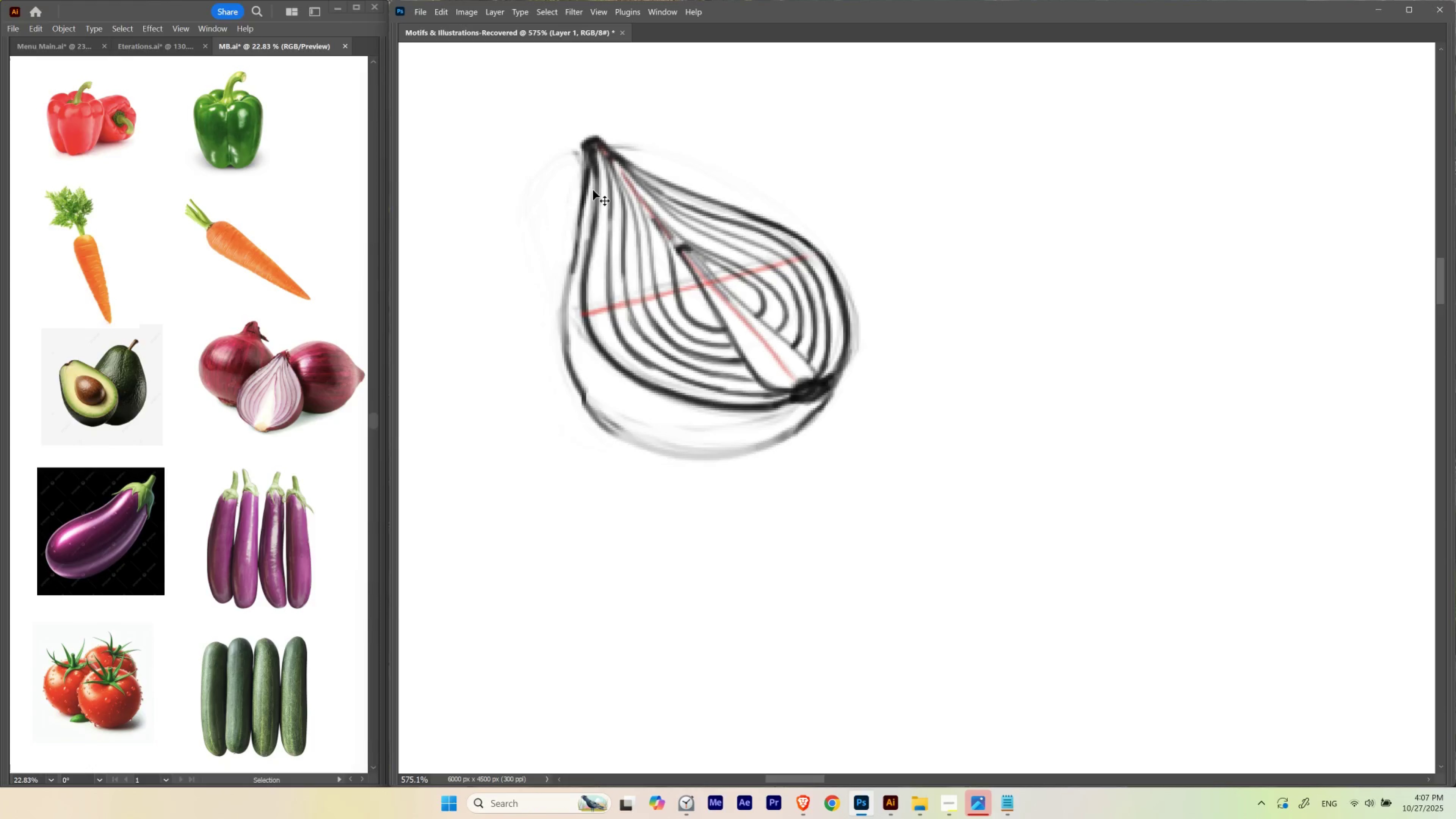 
key(Control+Z)
 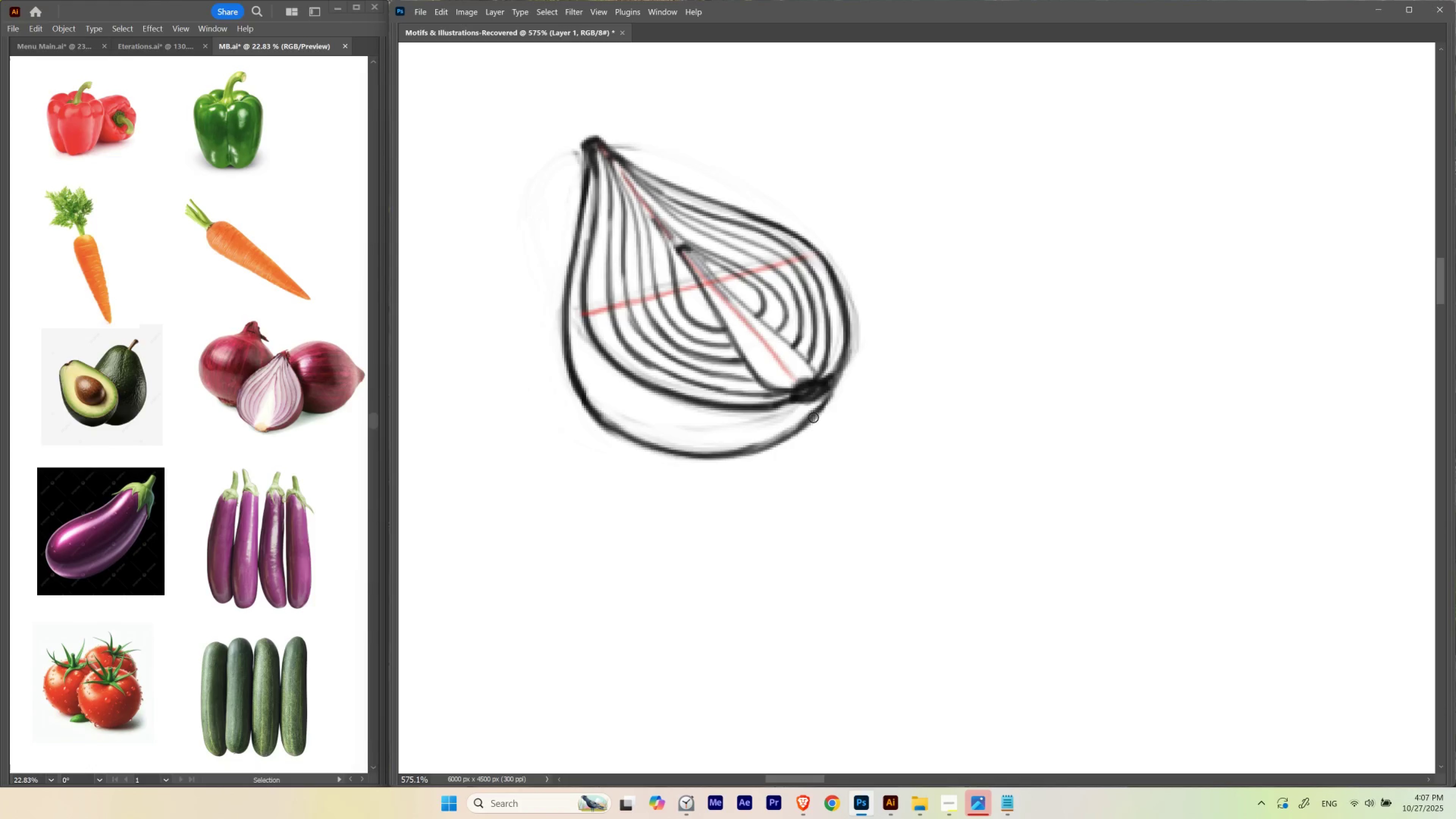 
wait(17.34)
 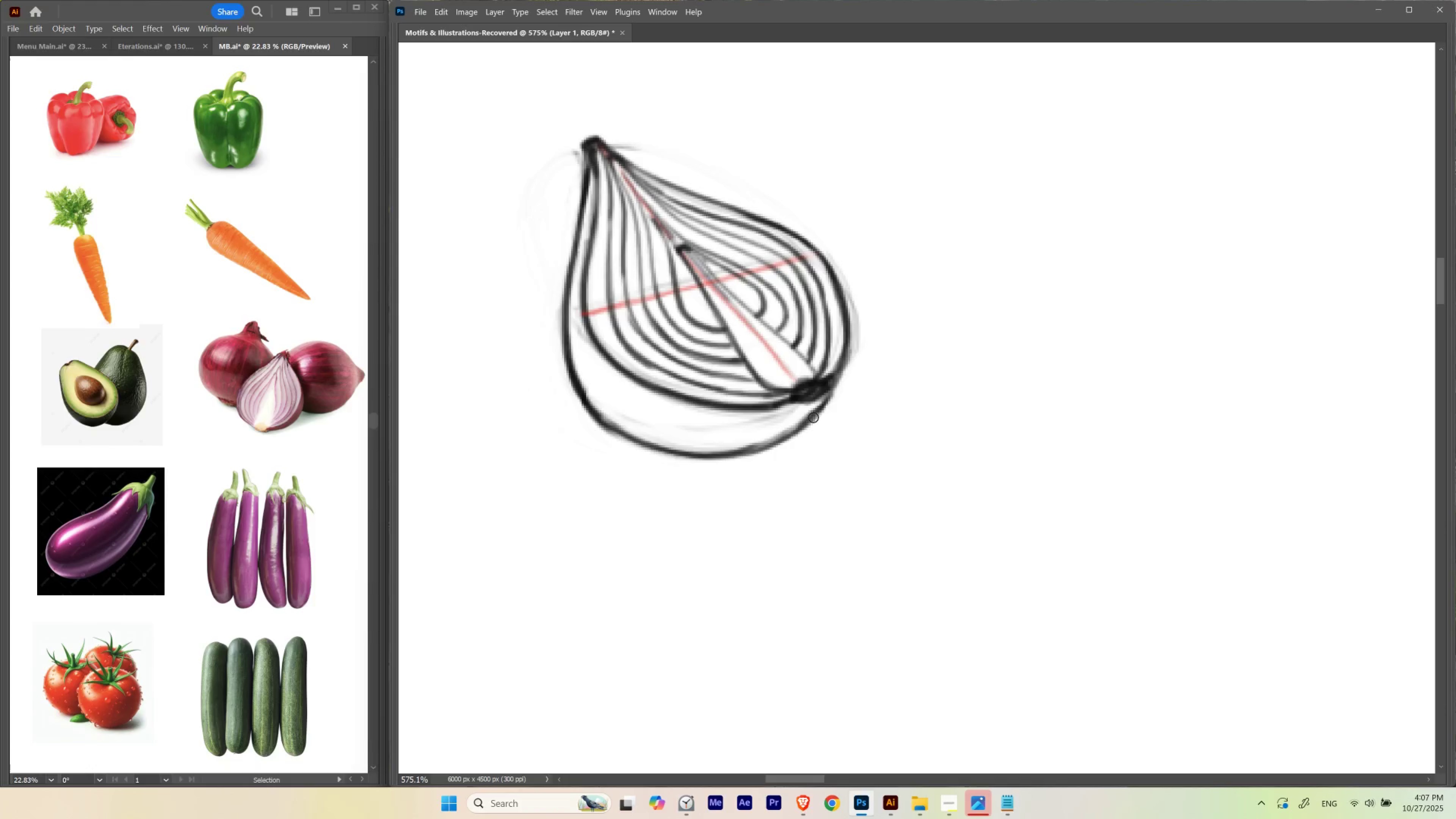 
hold_key(key=ControlLeft, duration=1.53)
 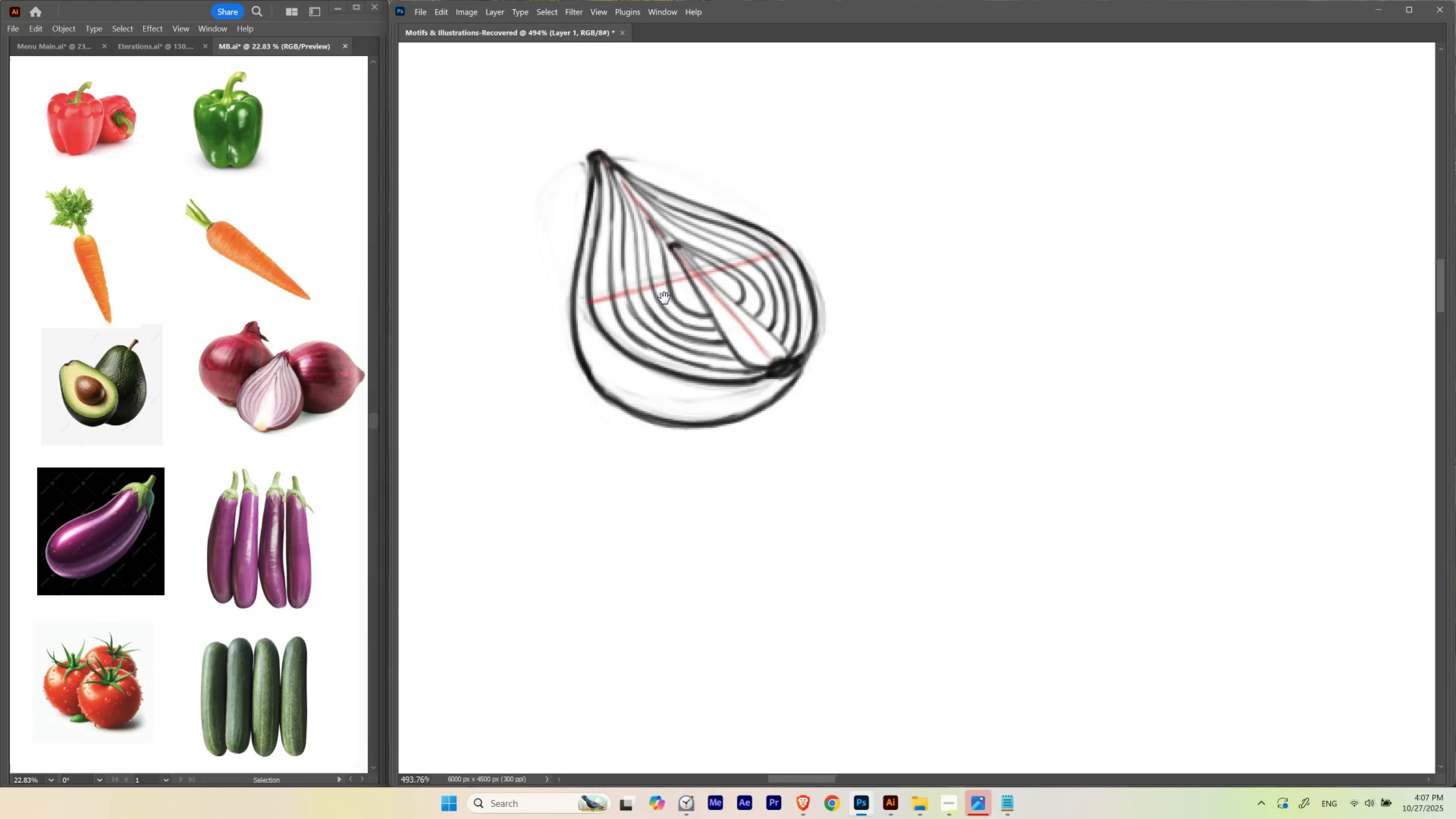 
hold_key(key=Space, duration=1.53)
 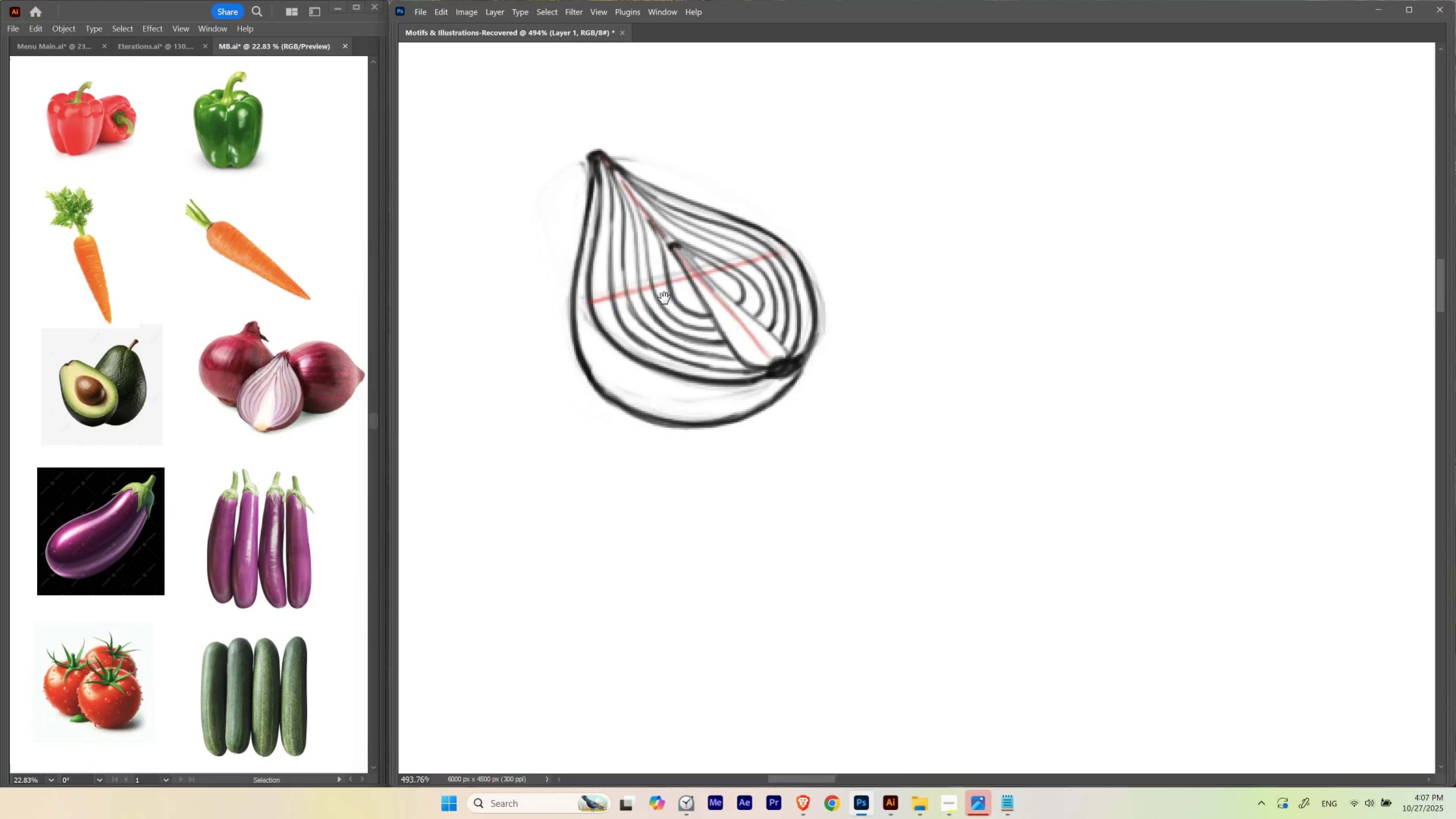 
left_click_drag(start_coordinate=[619, 230], to_coordinate=[599, 323])
 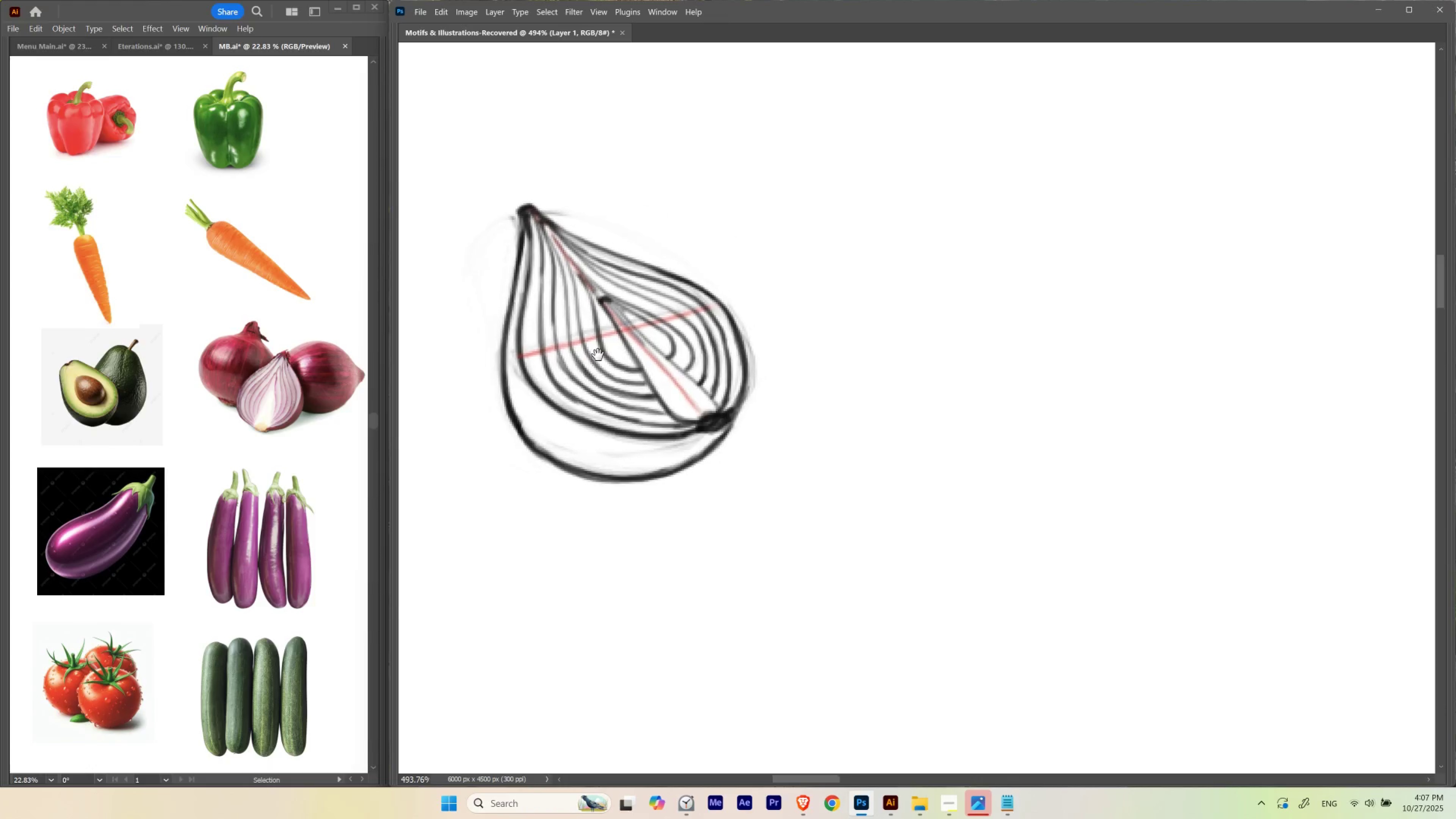 
hold_key(key=ControlLeft, duration=0.34)
 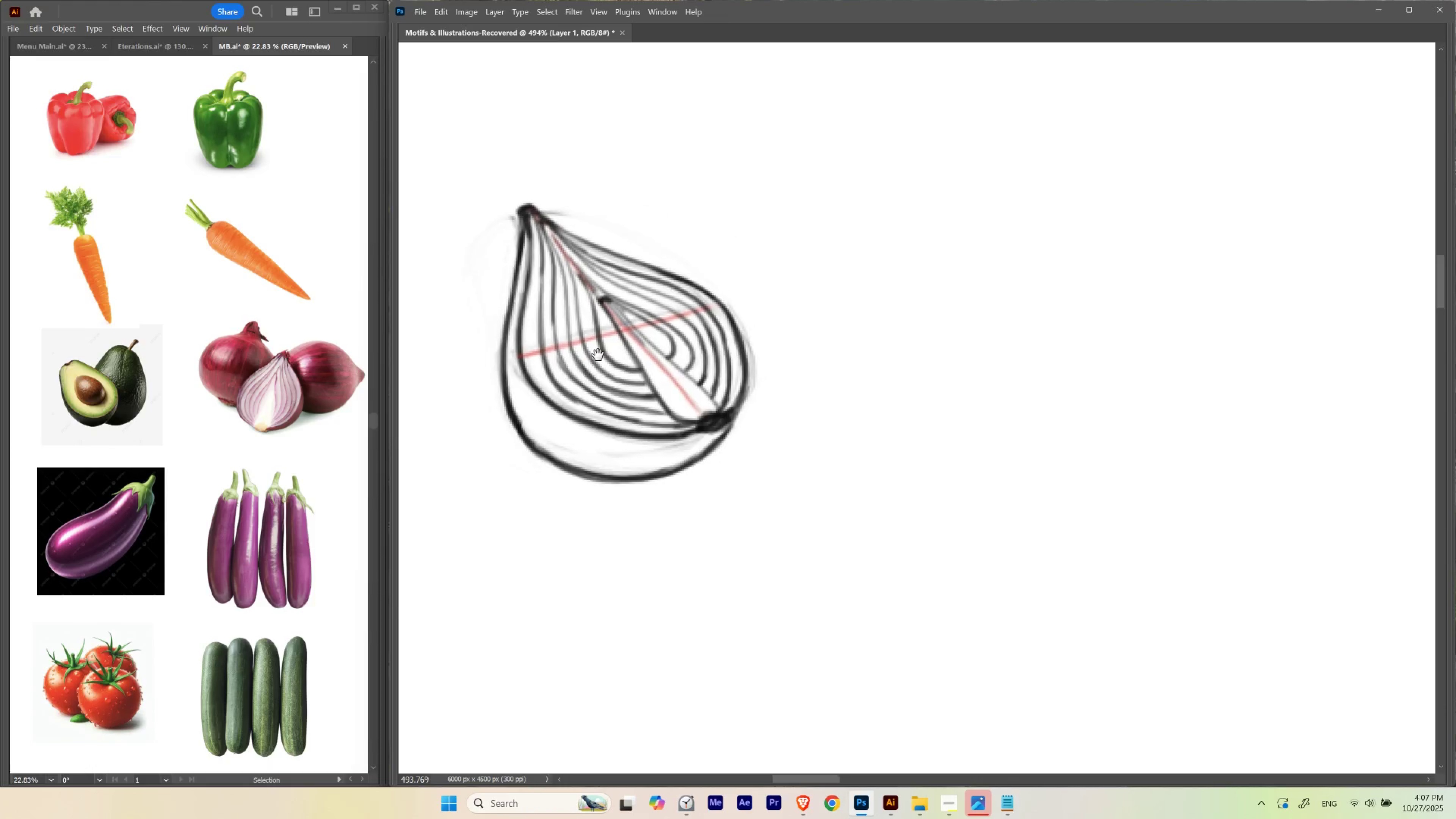 
hold_key(key=Space, duration=2.21)
 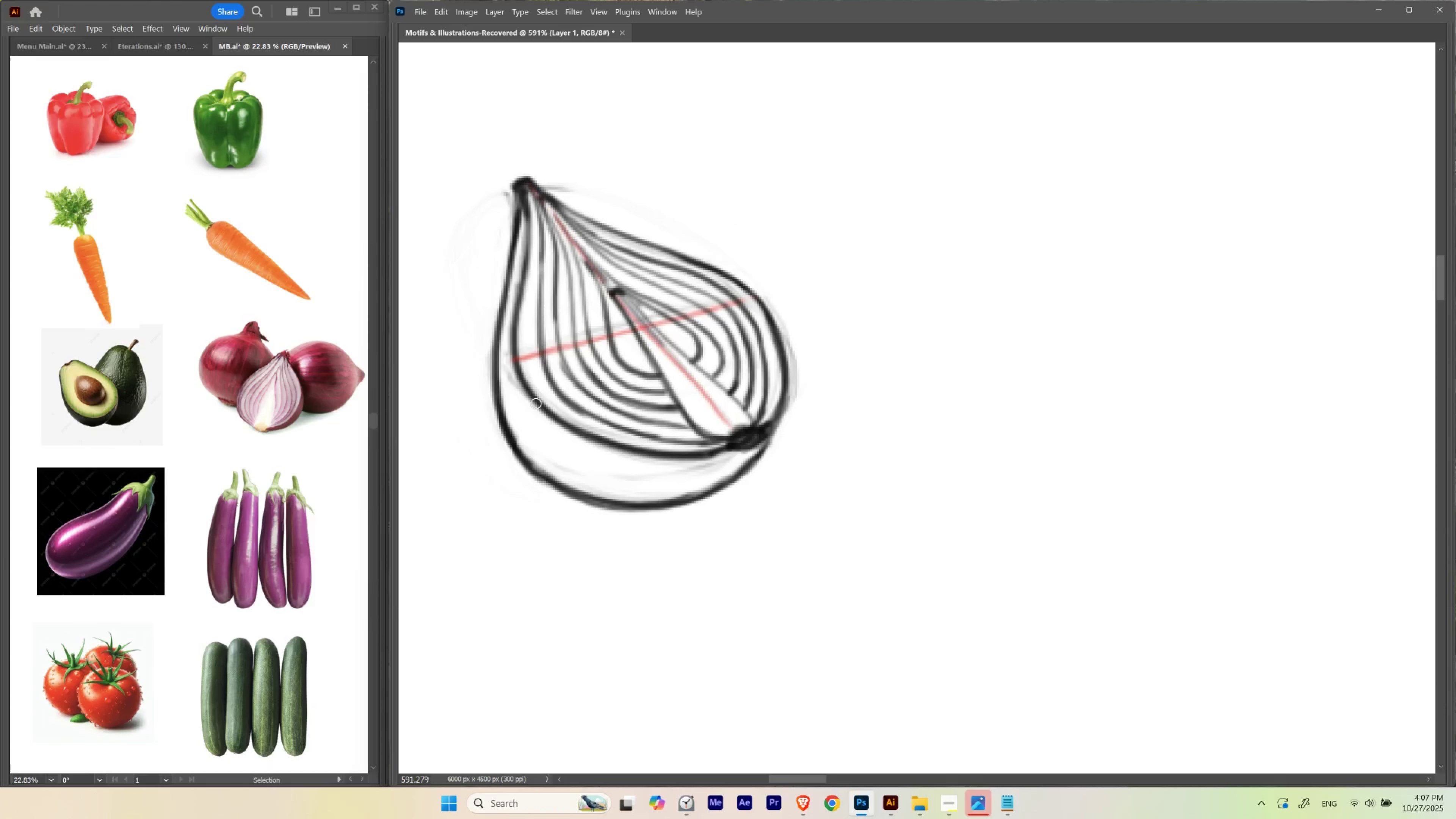 
left_click_drag(start_coordinate=[668, 301], to_coordinate=[598, 355])
 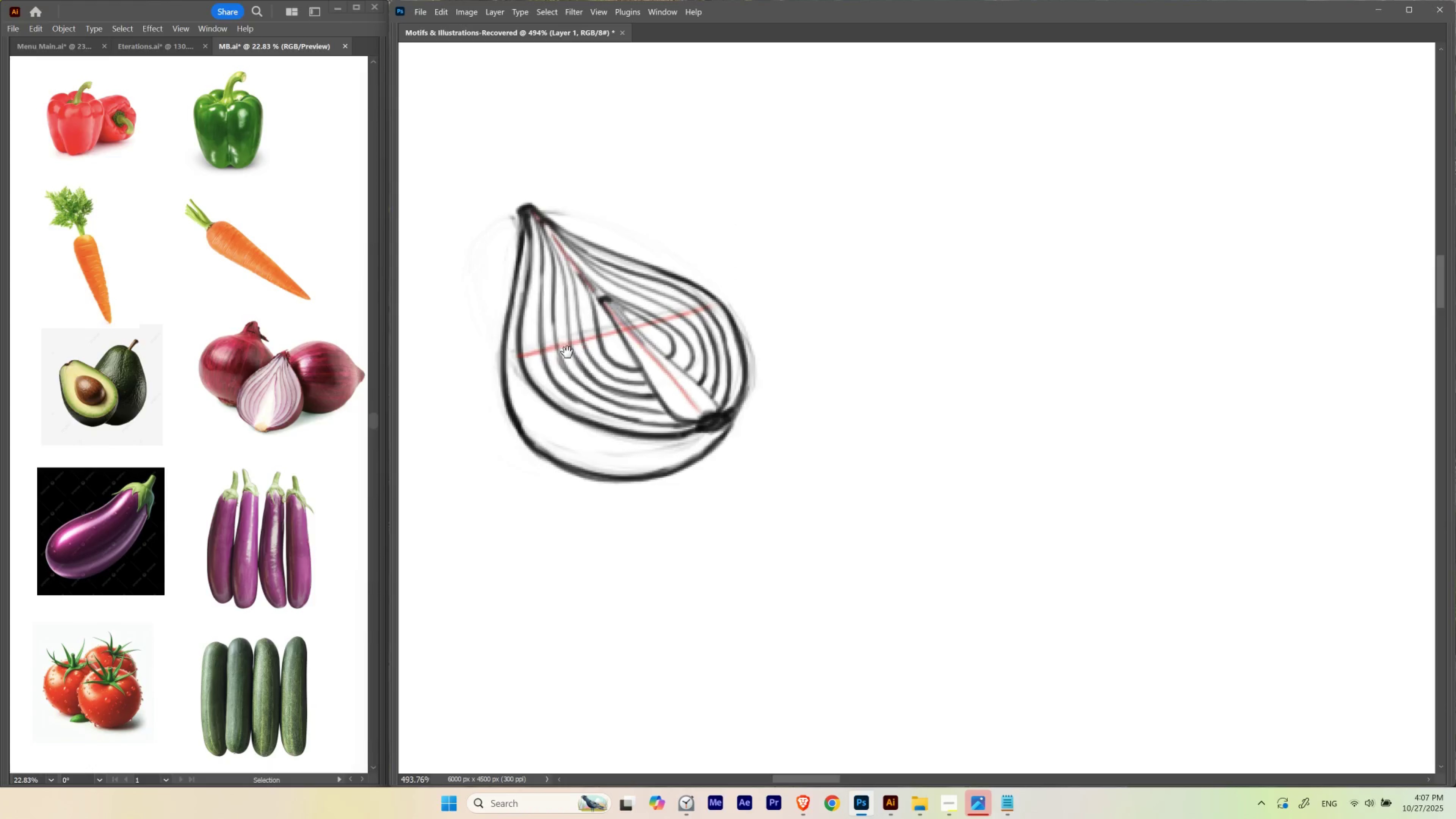 
hold_key(key=ControlLeft, duration=0.83)
left_click_drag(start_coordinate=[543, 337], to_coordinate=[555, 352])
 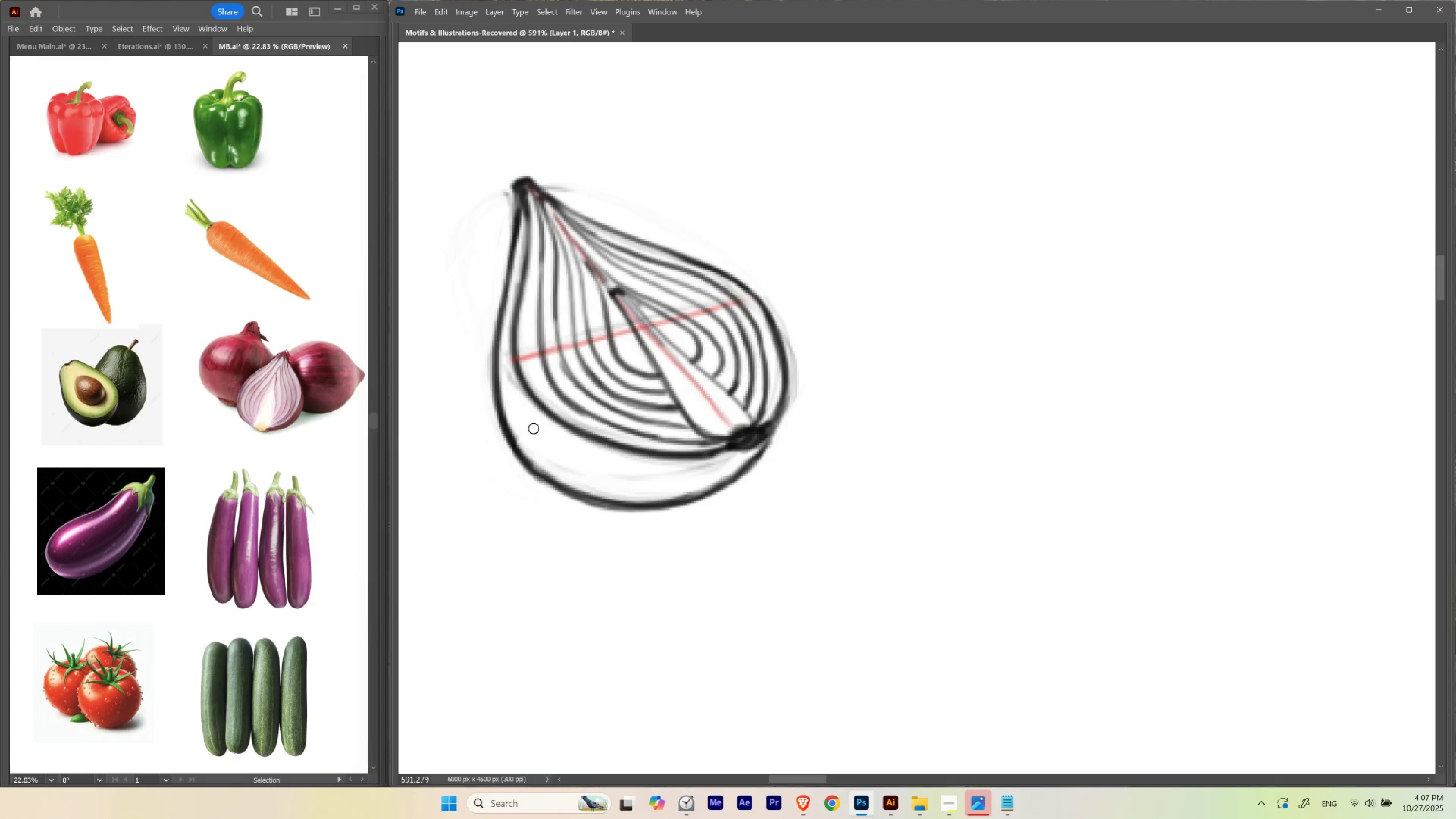 
hold_key(key=L, duration=1.53)
 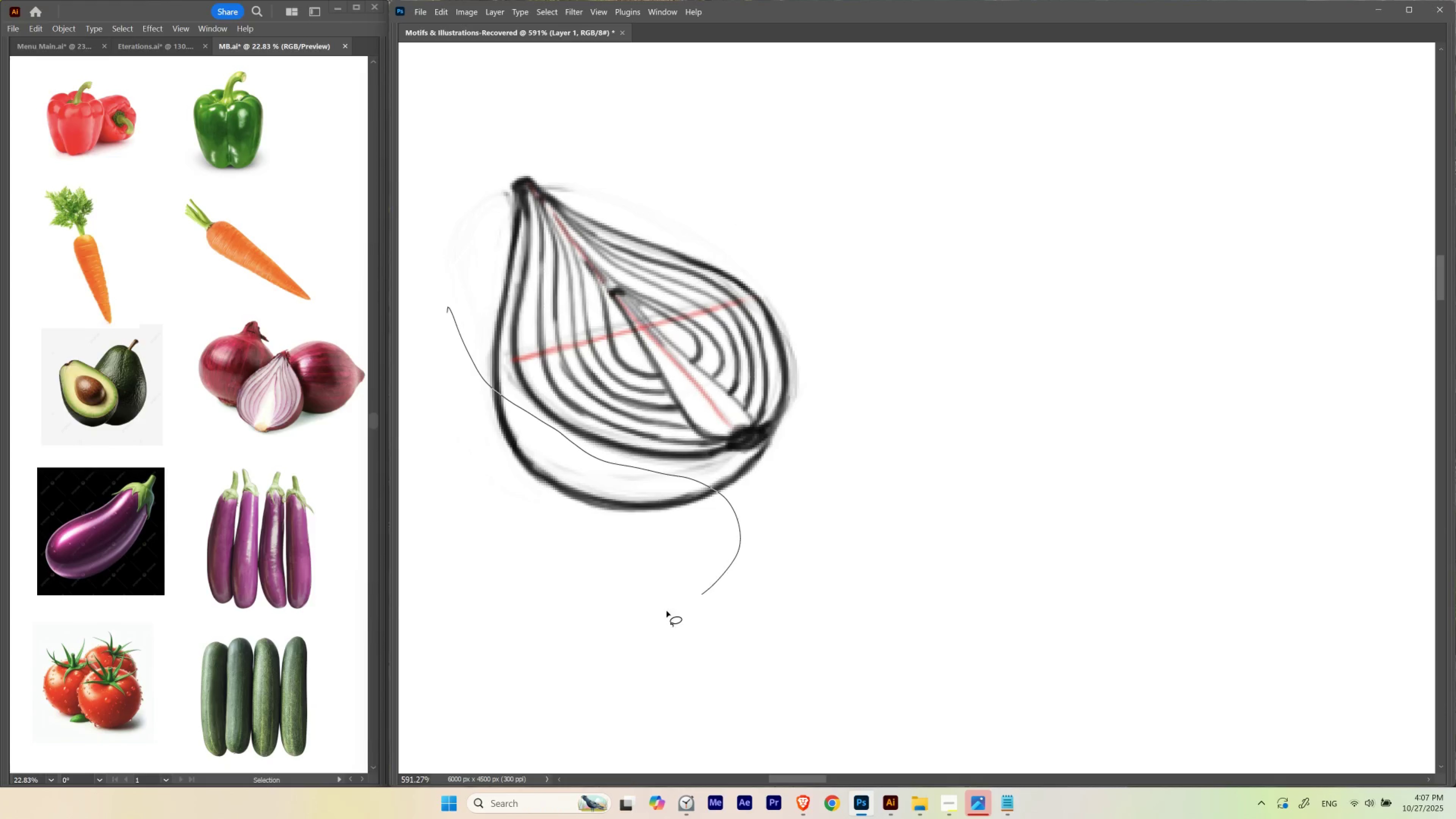 
hold_key(key=L, duration=1.02)
 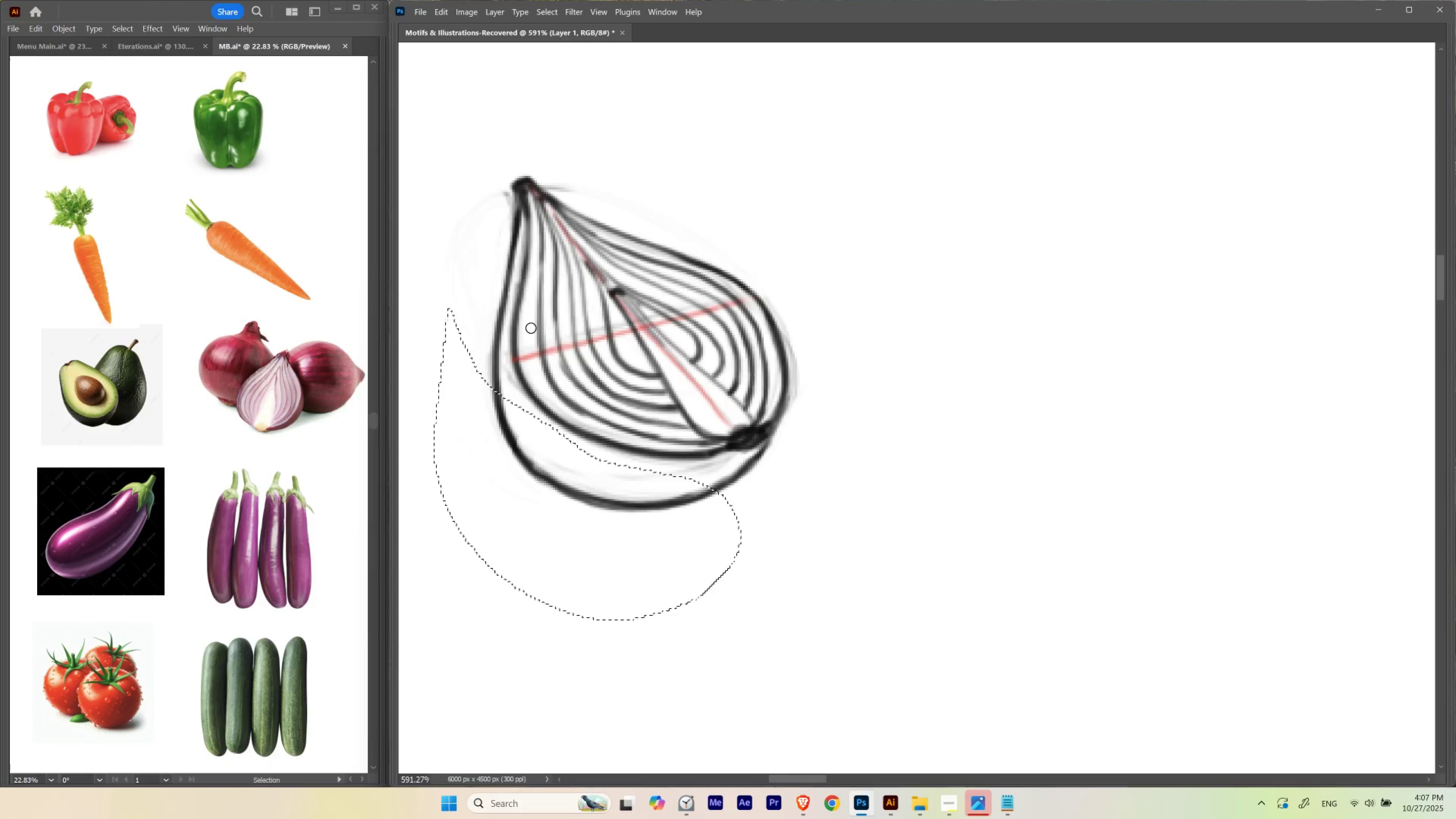 
hold_key(key=ControlLeft, duration=1.6)
 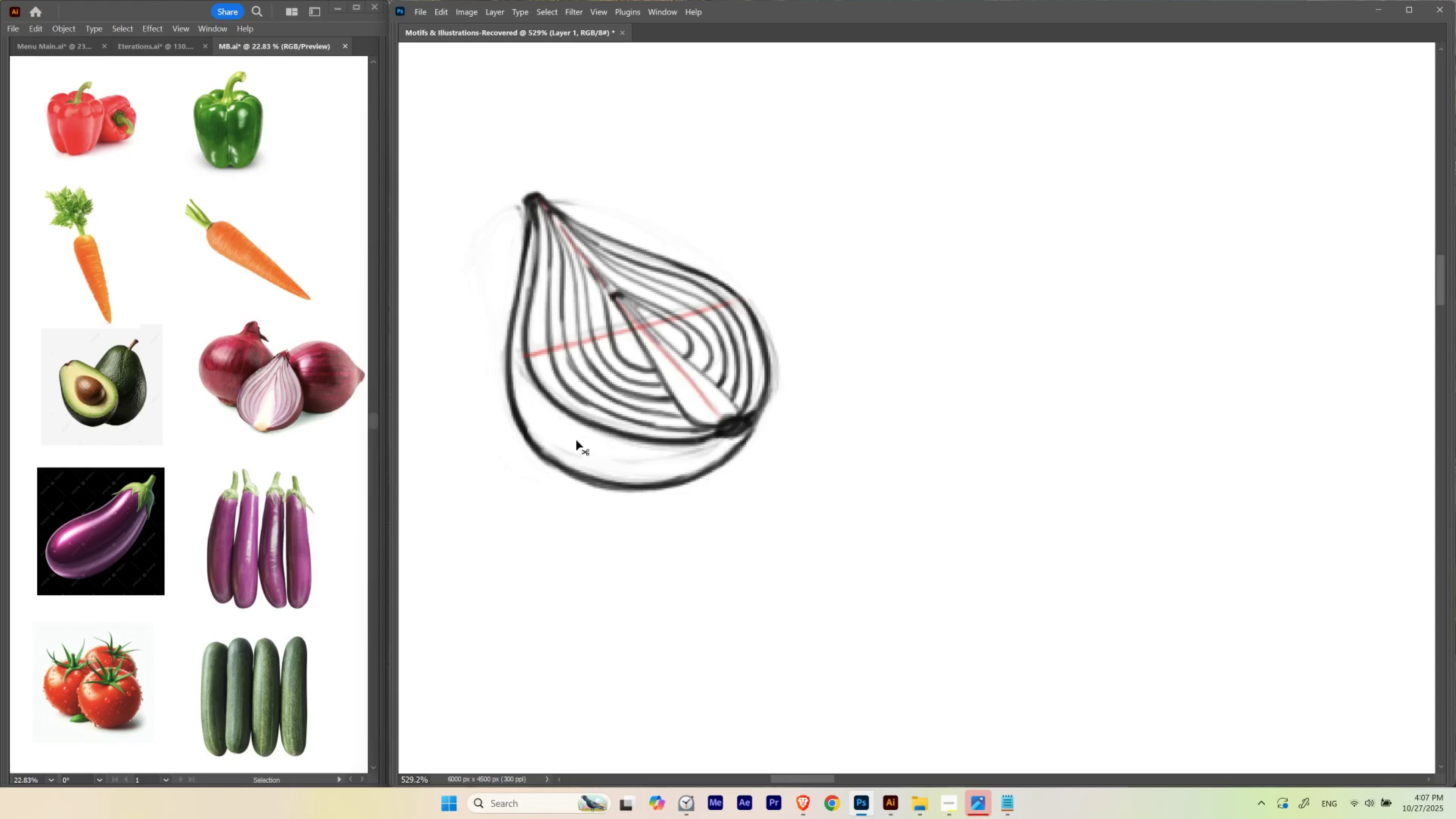 
hold_key(key=Space, duration=1.52)
 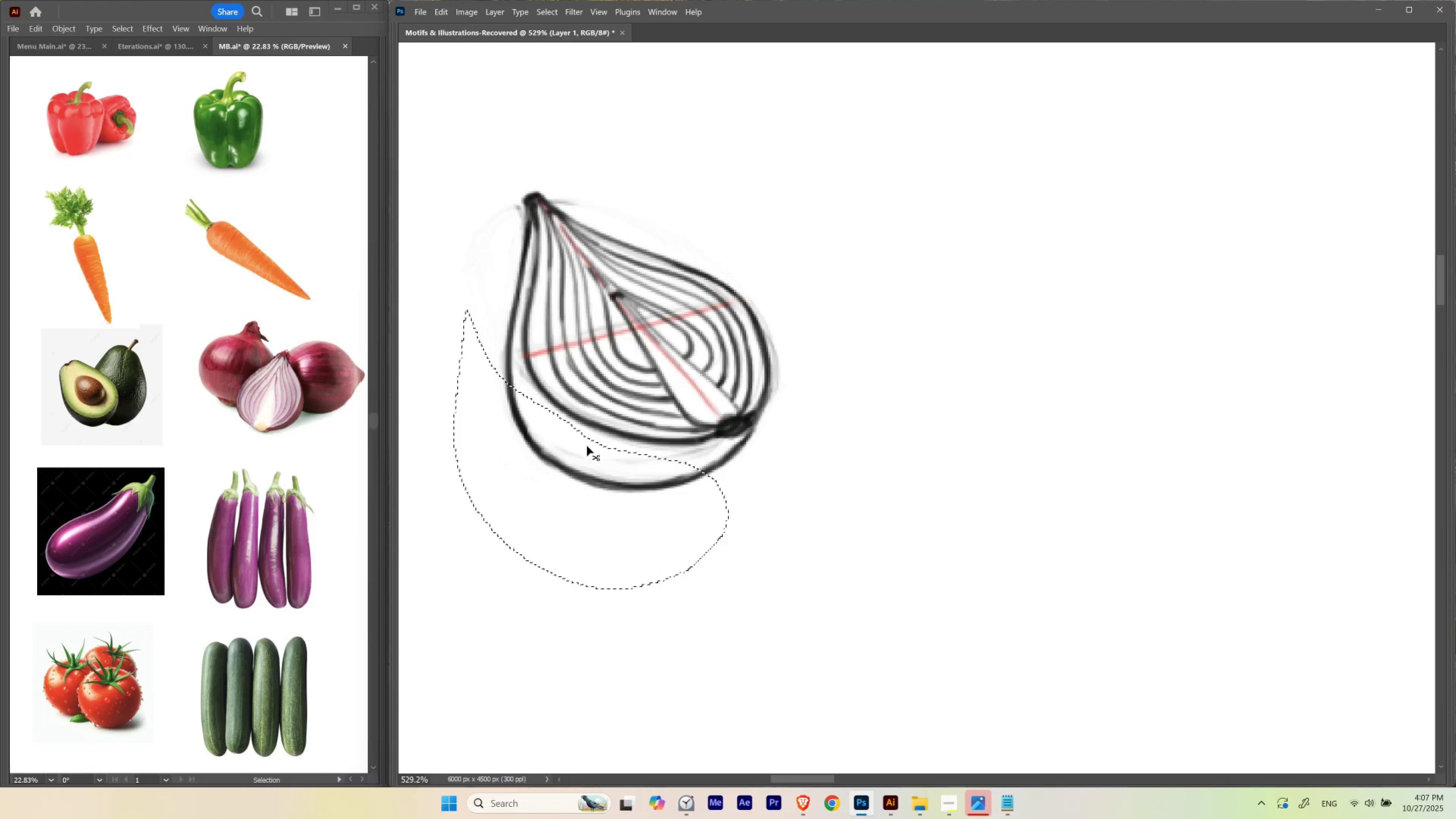 
left_click_drag(start_coordinate=[619, 321], to_coordinate=[603, 433])
 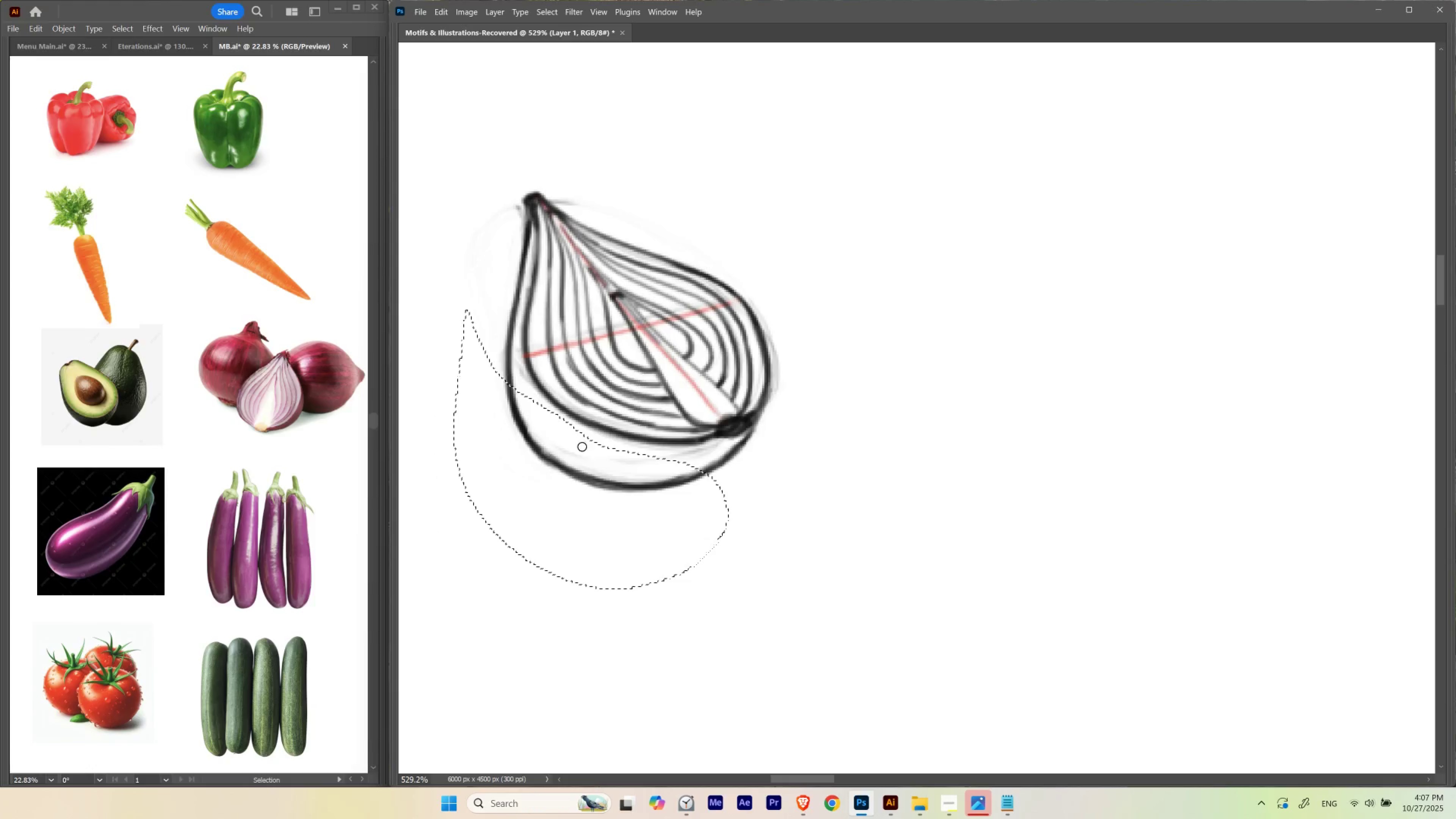 
key(Control+H)
 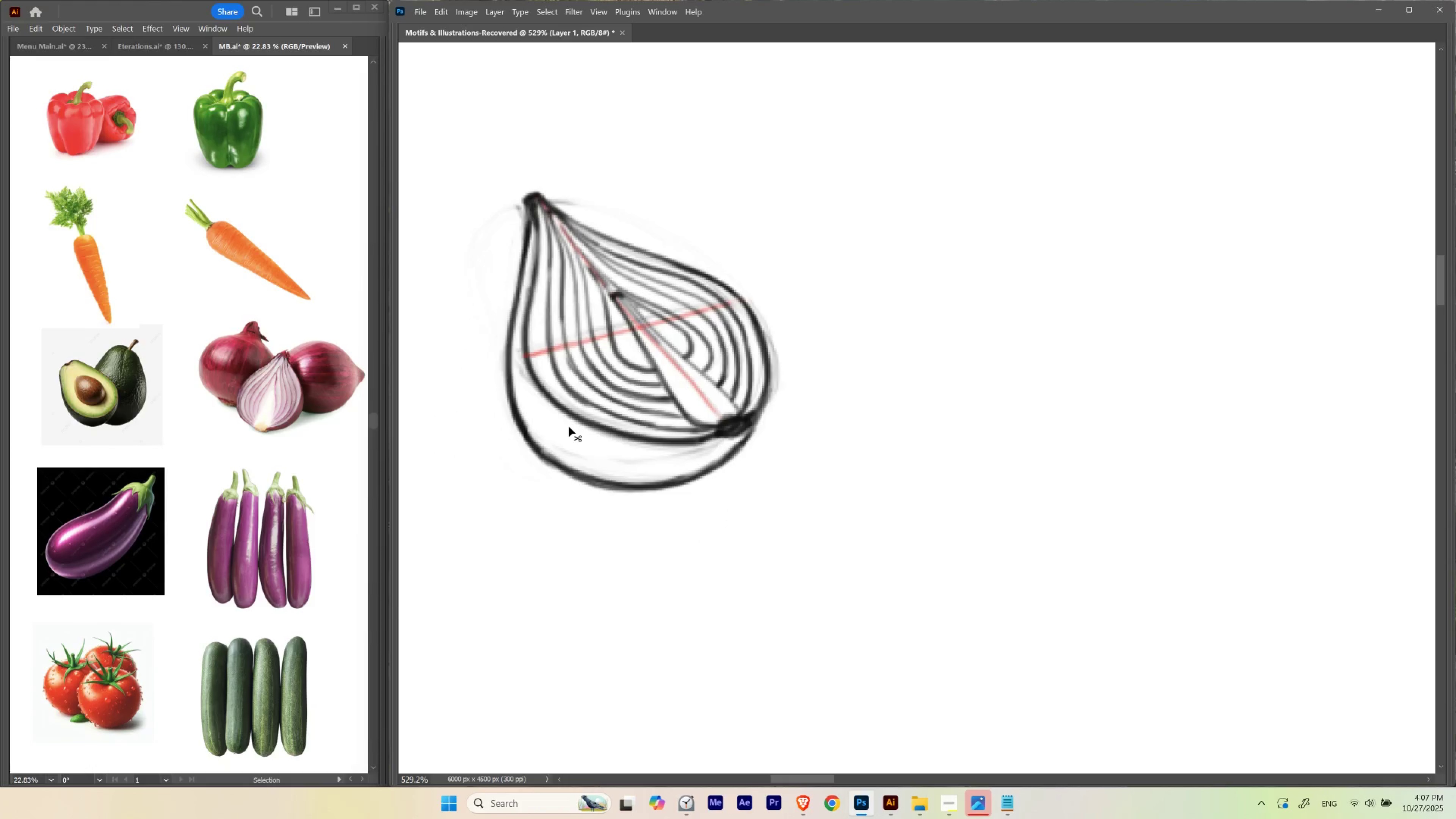 
key(Control+T)
 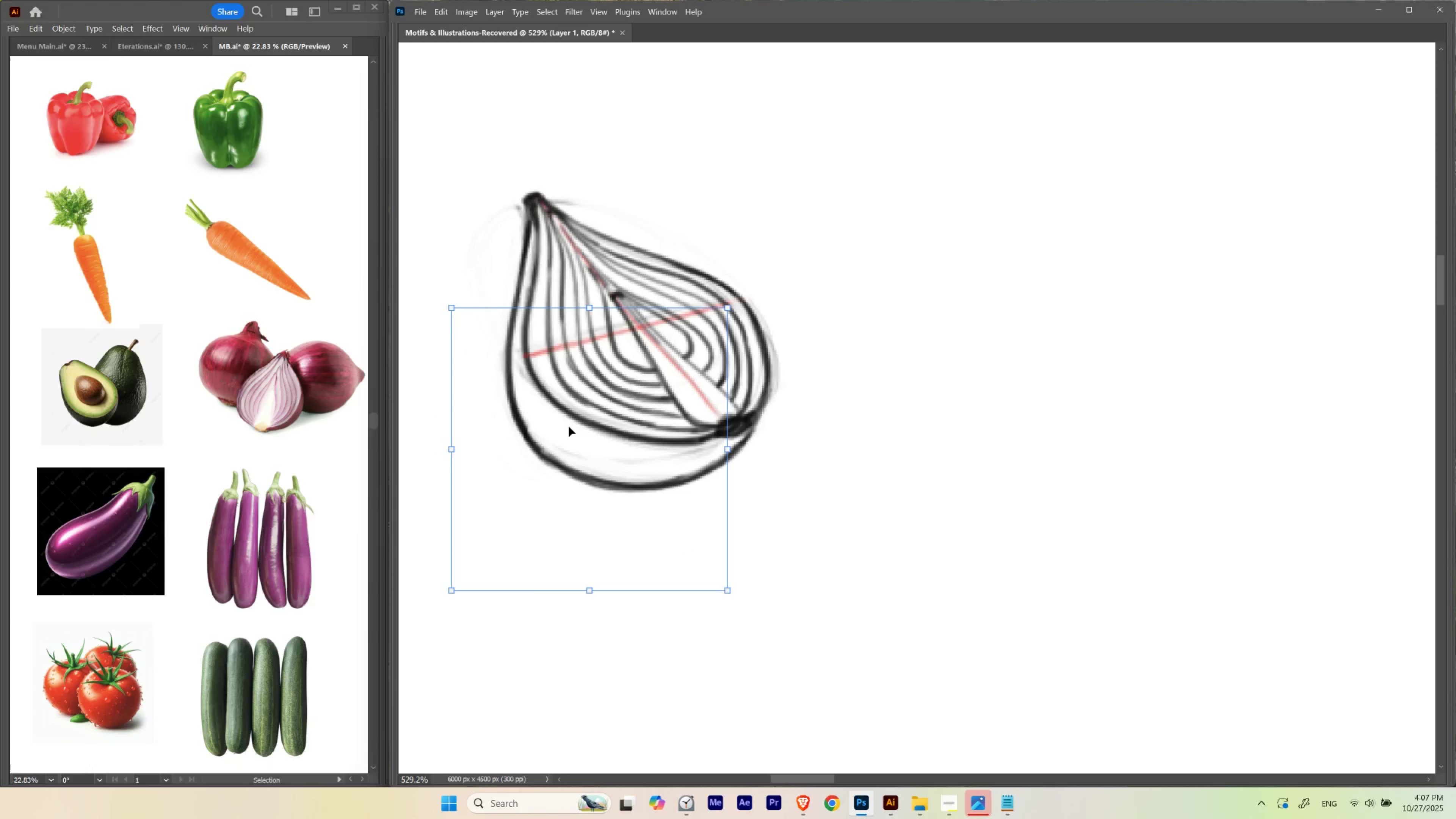 
hold_key(key=Space, duration=1.16)
 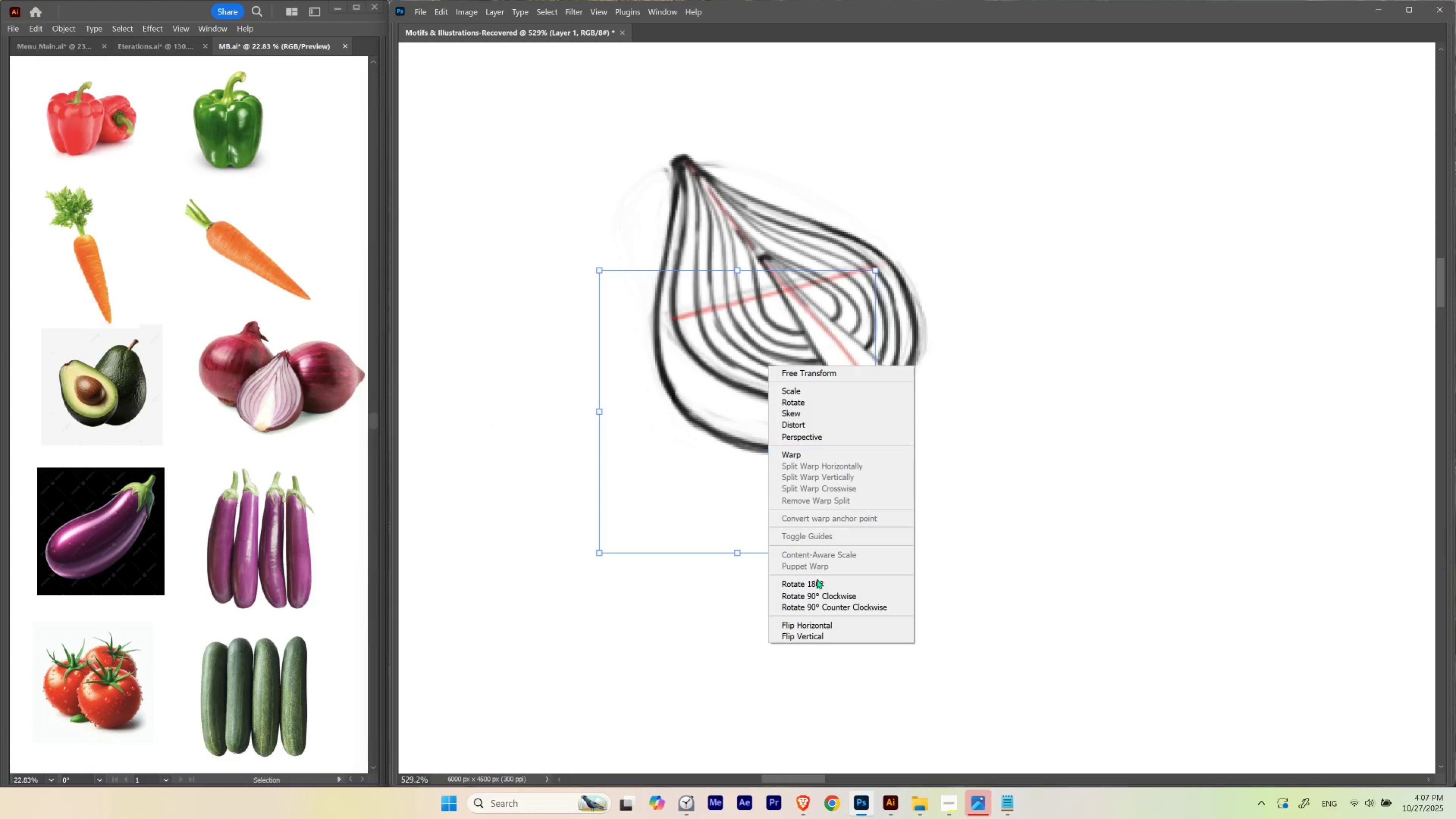 
left_click_drag(start_coordinate=[618, 399], to_coordinate=[766, 362])
 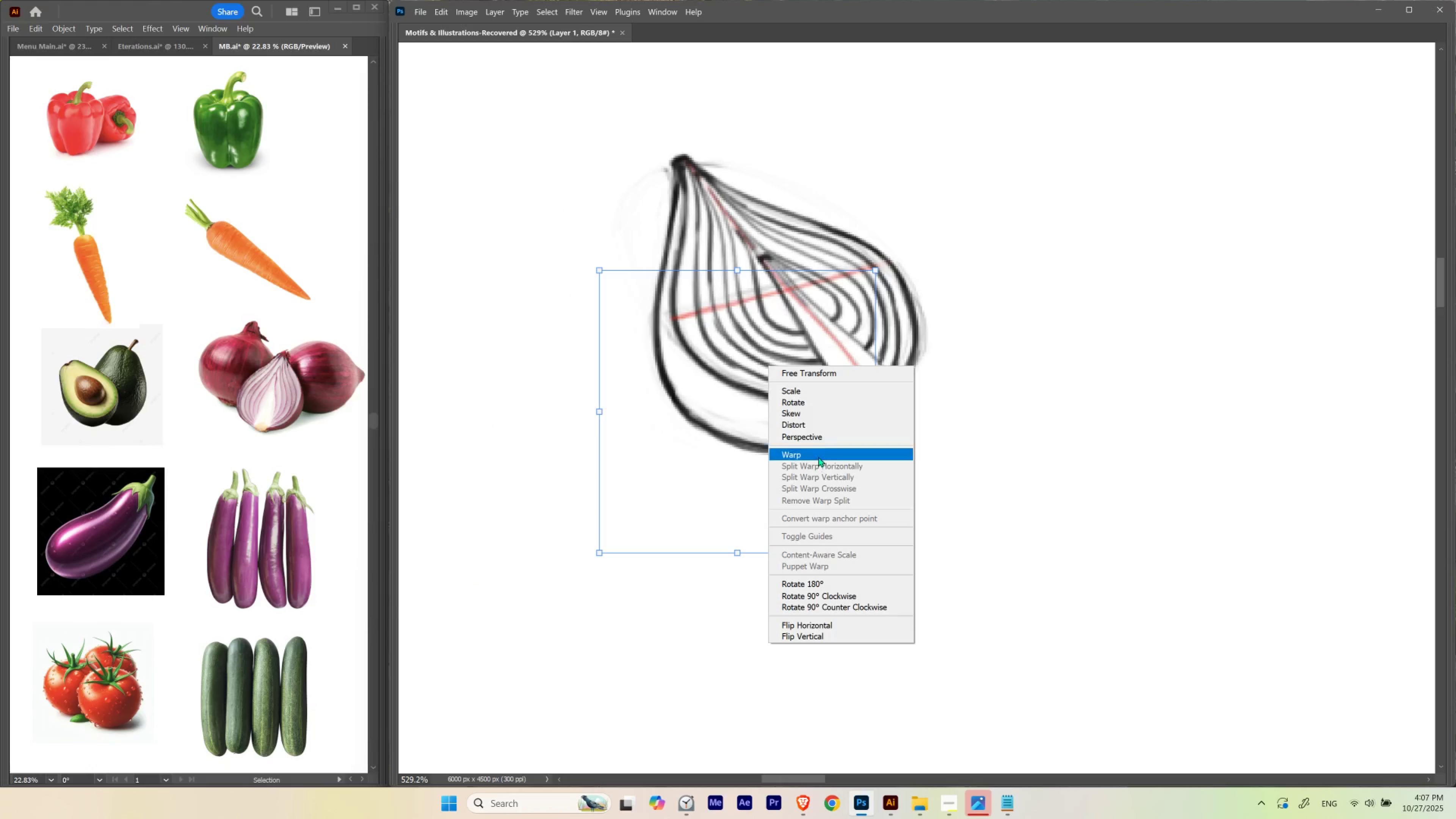 
left_click_drag(start_coordinate=[736, 413], to_coordinate=[747, 413])
 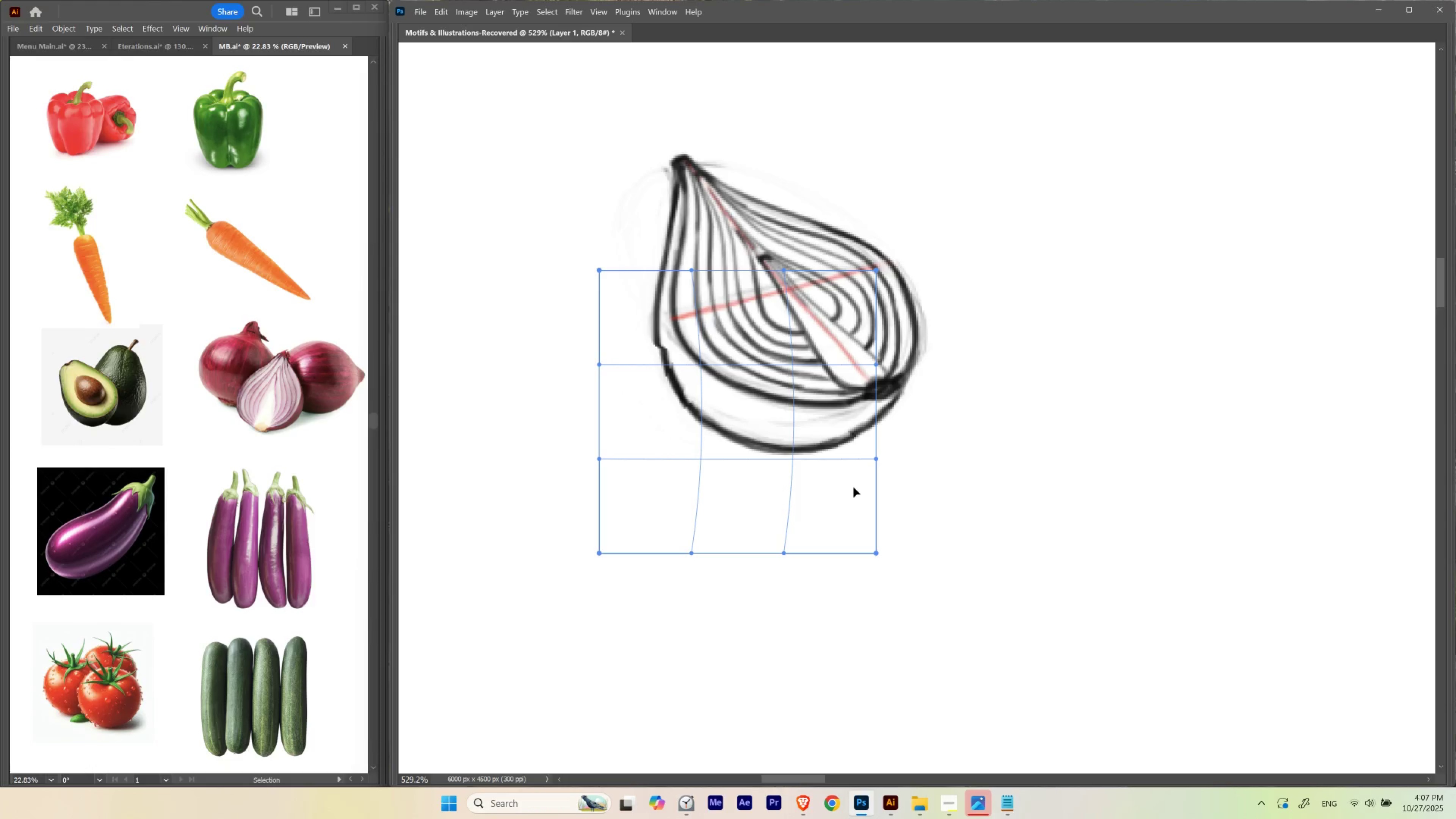 
key(Enter)
 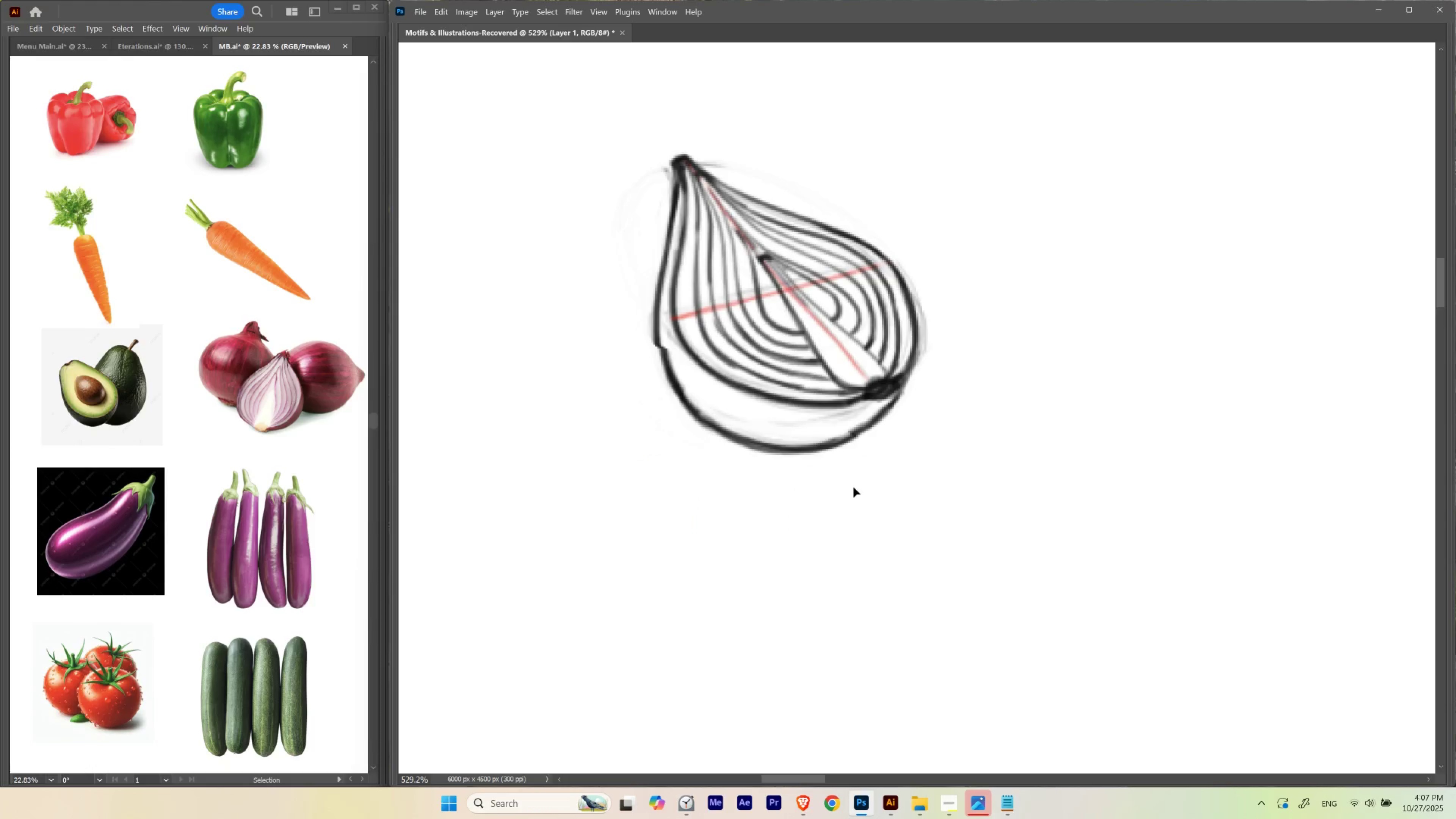 
key(Control+Z)
 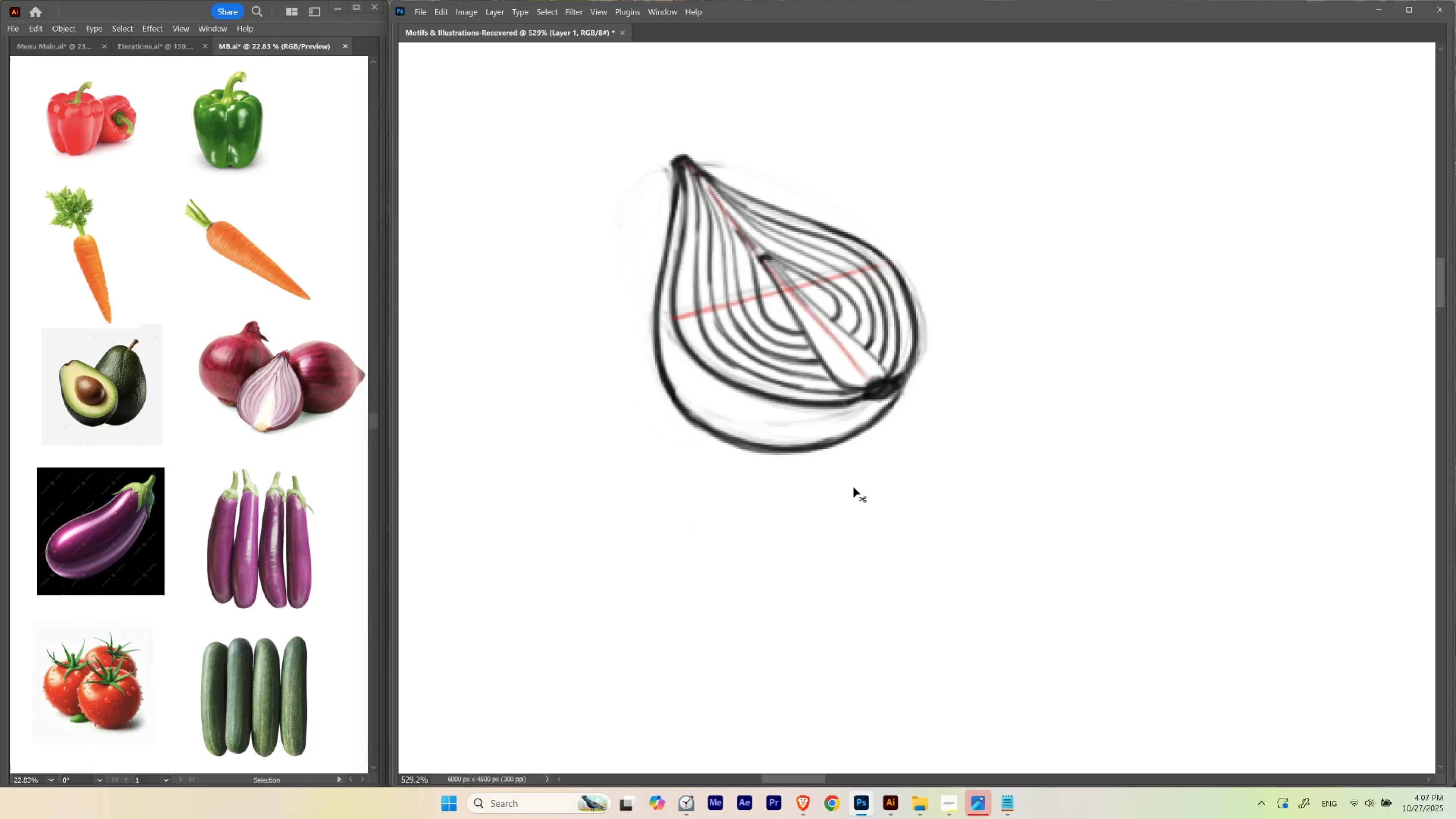 
key(Control+Shift+Z)
 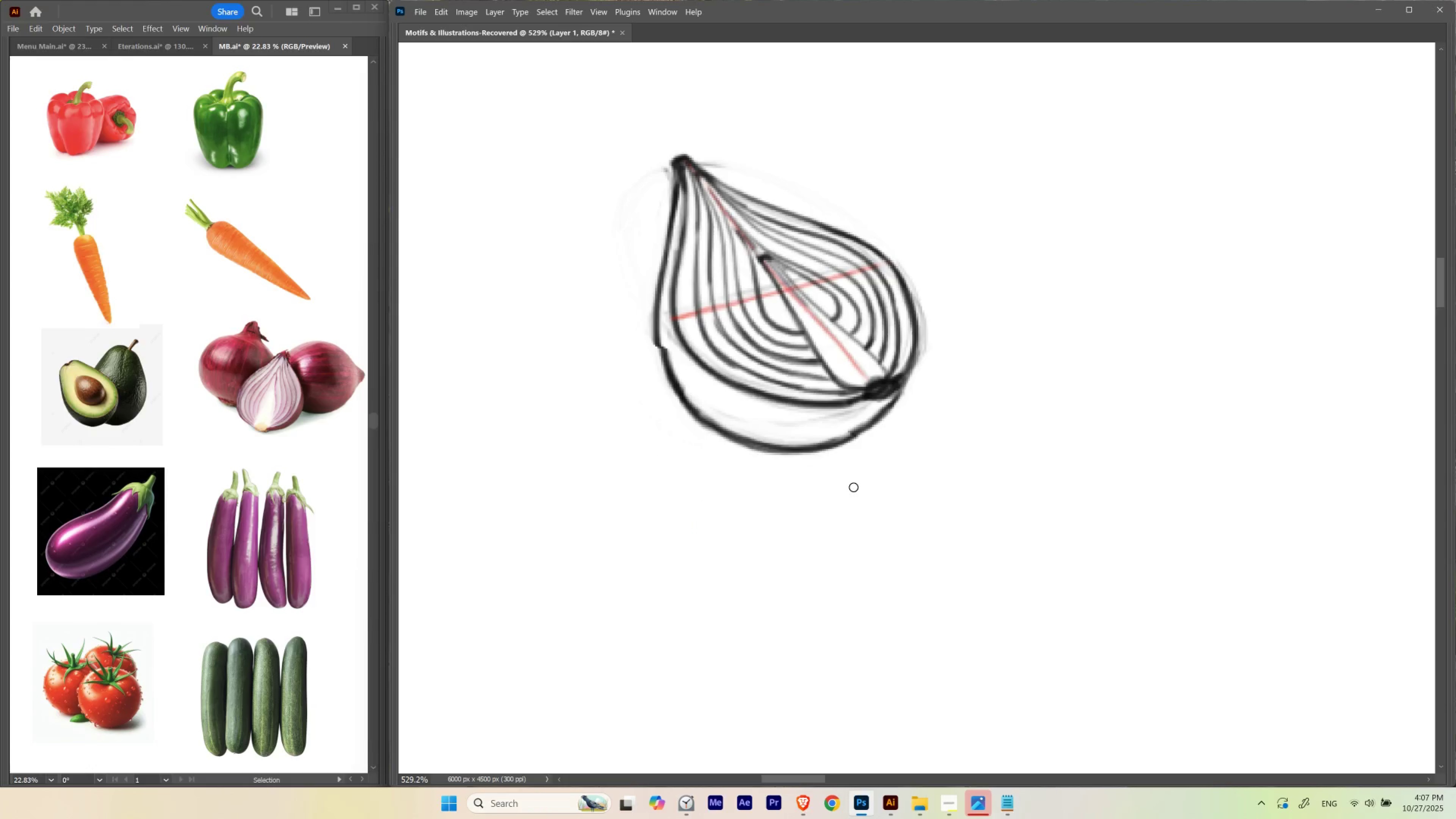 
hold_key(key=Space, duration=3.07)
 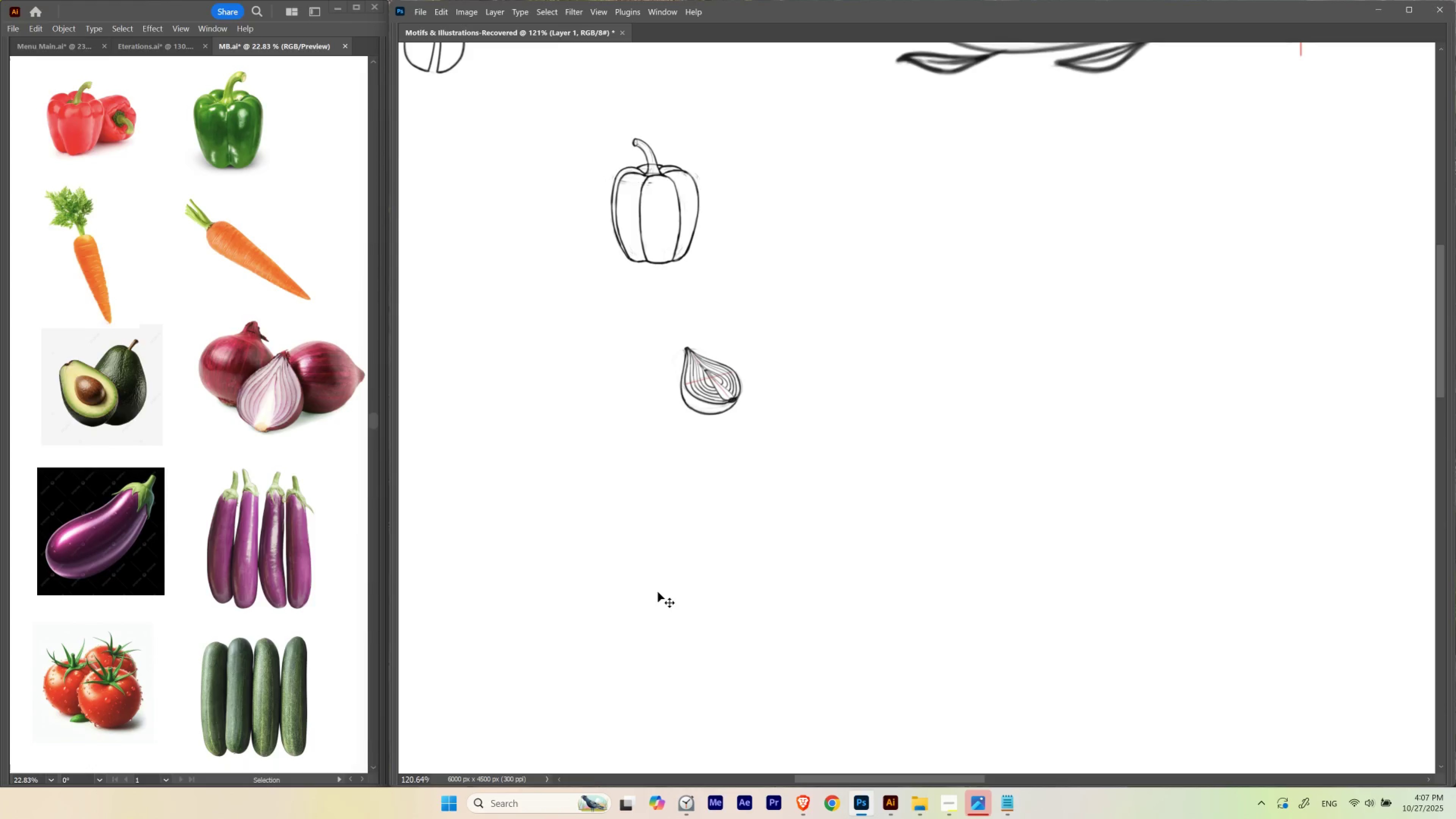 
left_click_drag(start_coordinate=[829, 294], to_coordinate=[776, 344])
 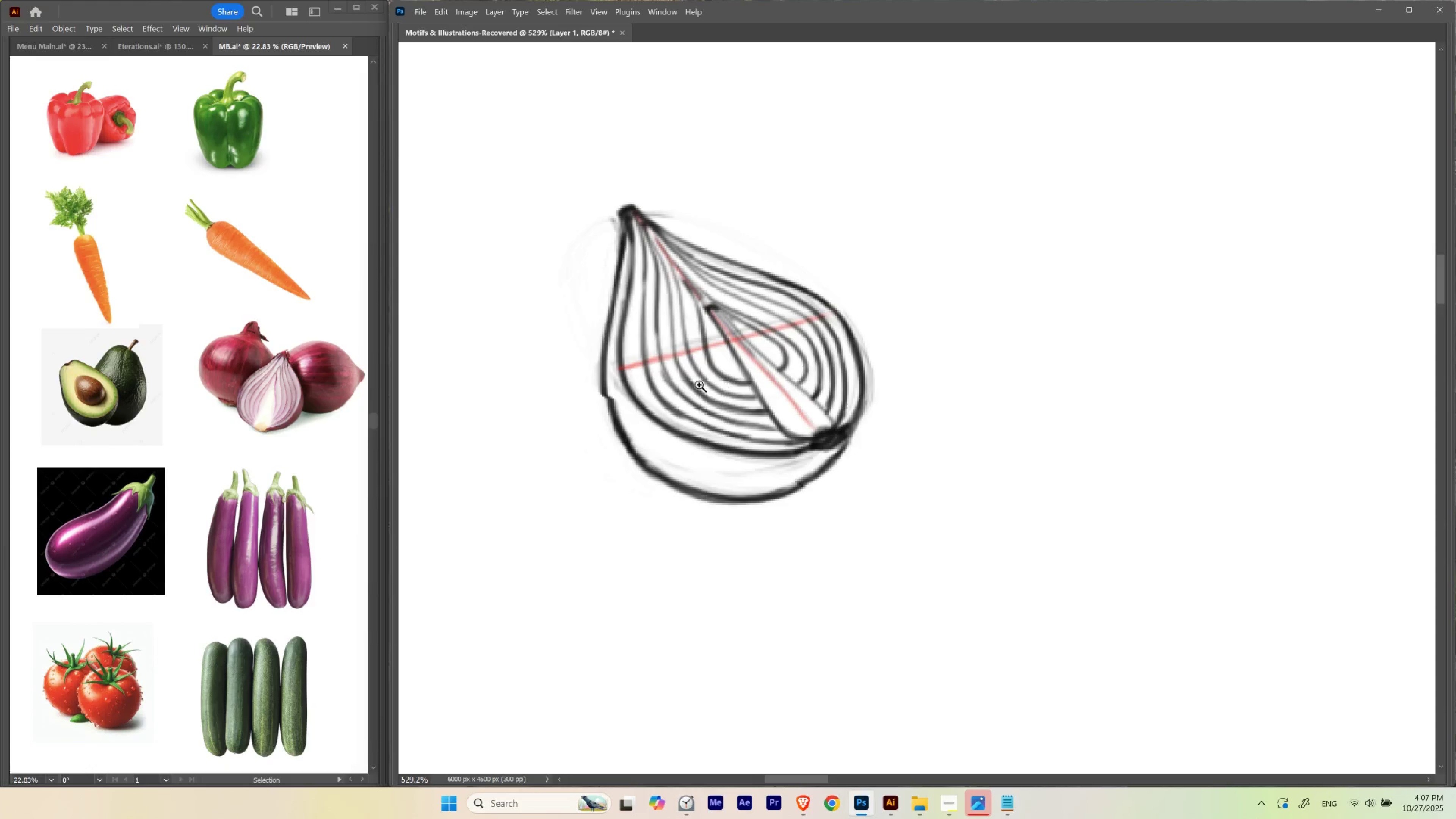 
hold_key(key=ControlLeft, duration=0.77)
 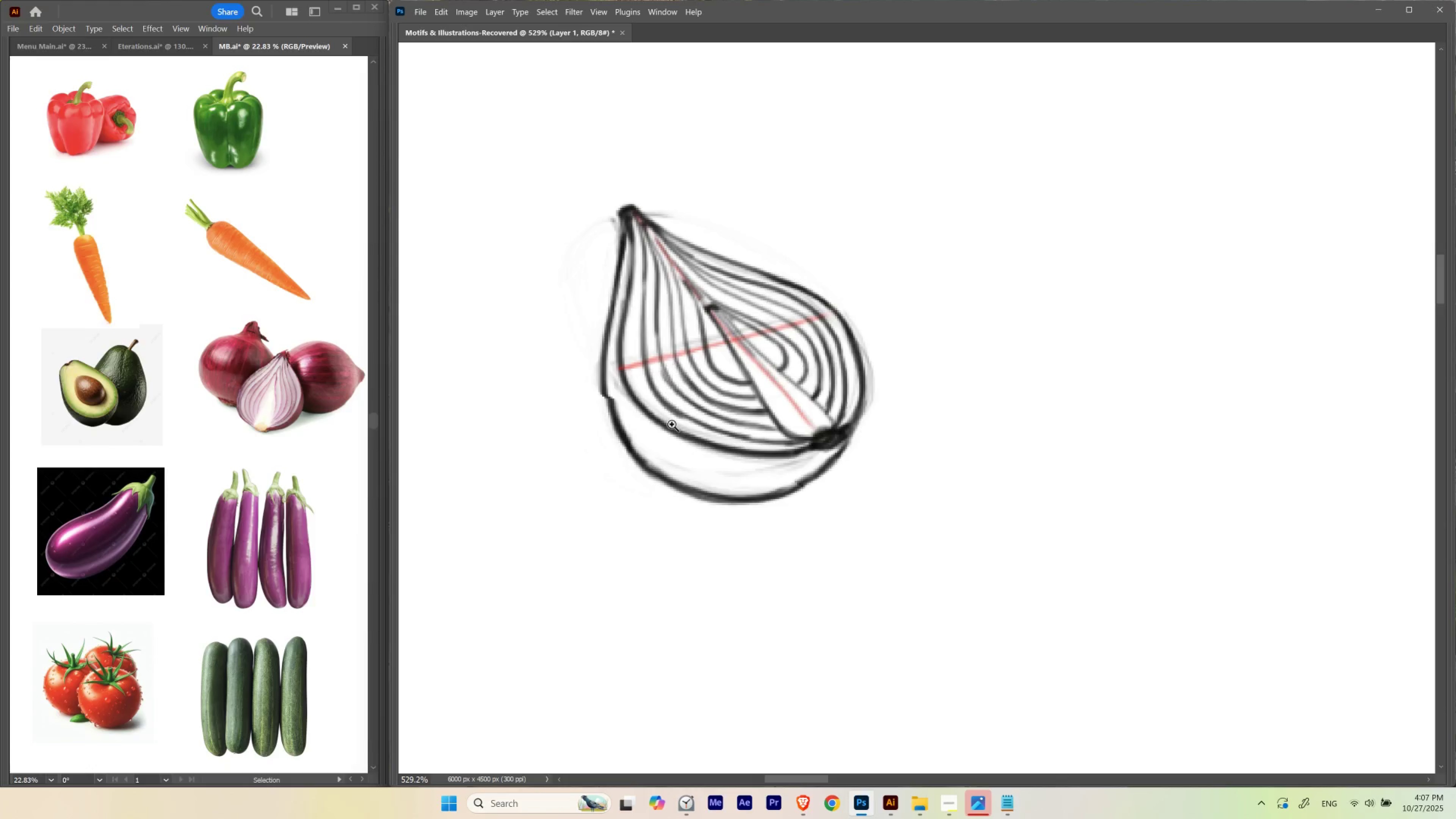 
left_click_drag(start_coordinate=[704, 388], to_coordinate=[666, 451])
 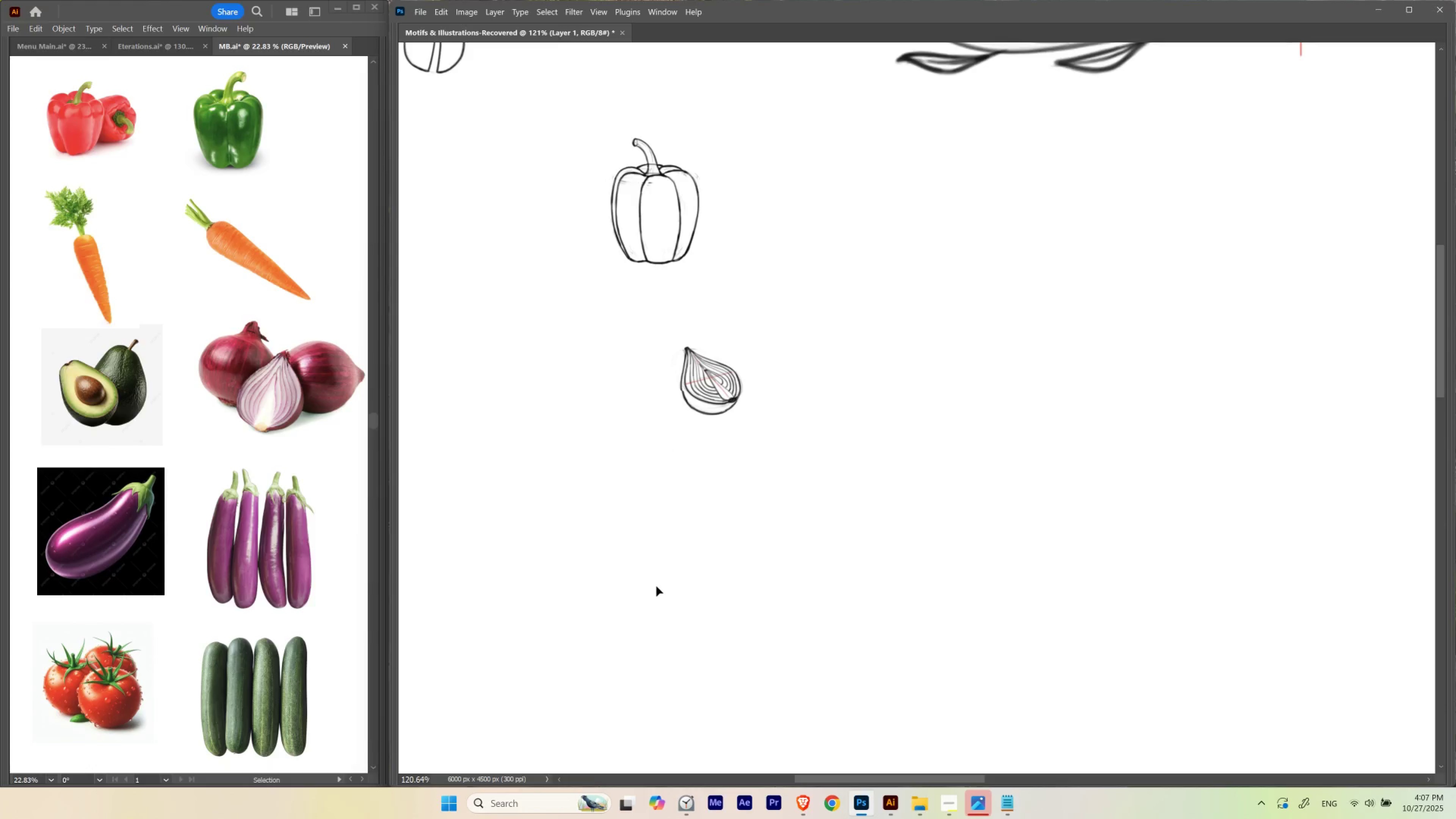 
key(Control+Z)
 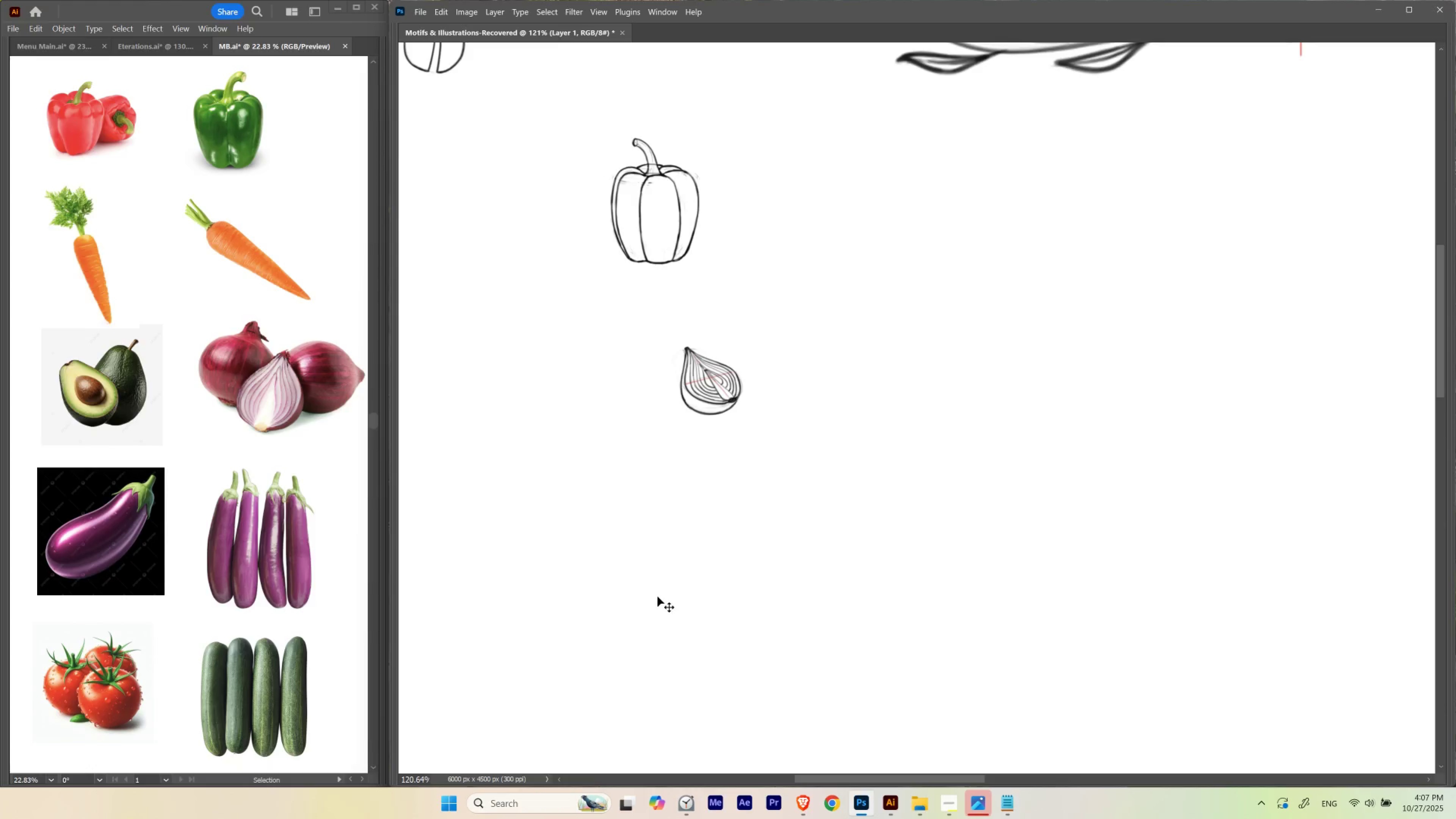 
key(Control+Shift+Z)
 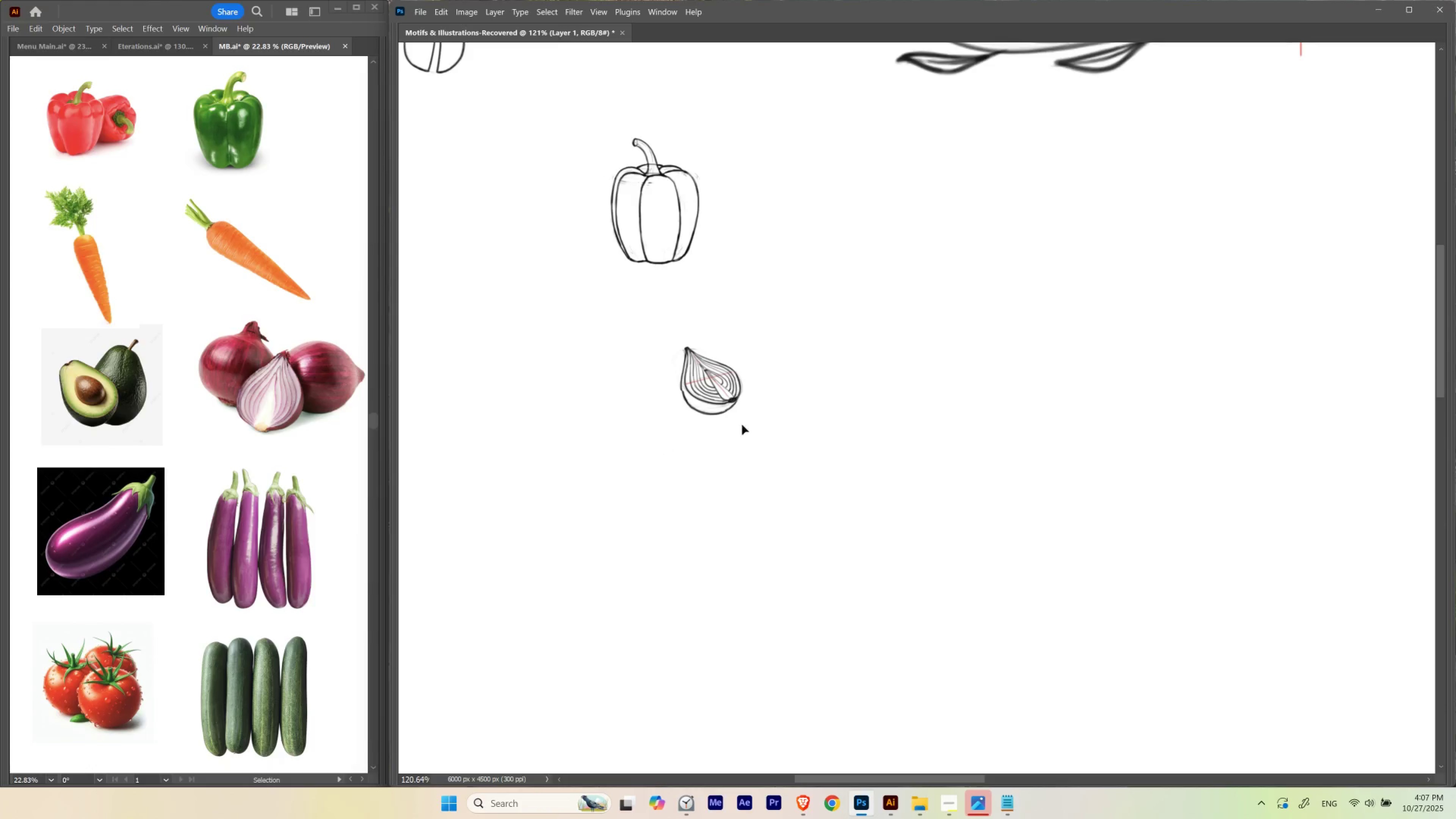 
hold_key(key=Space, duration=1.12)
 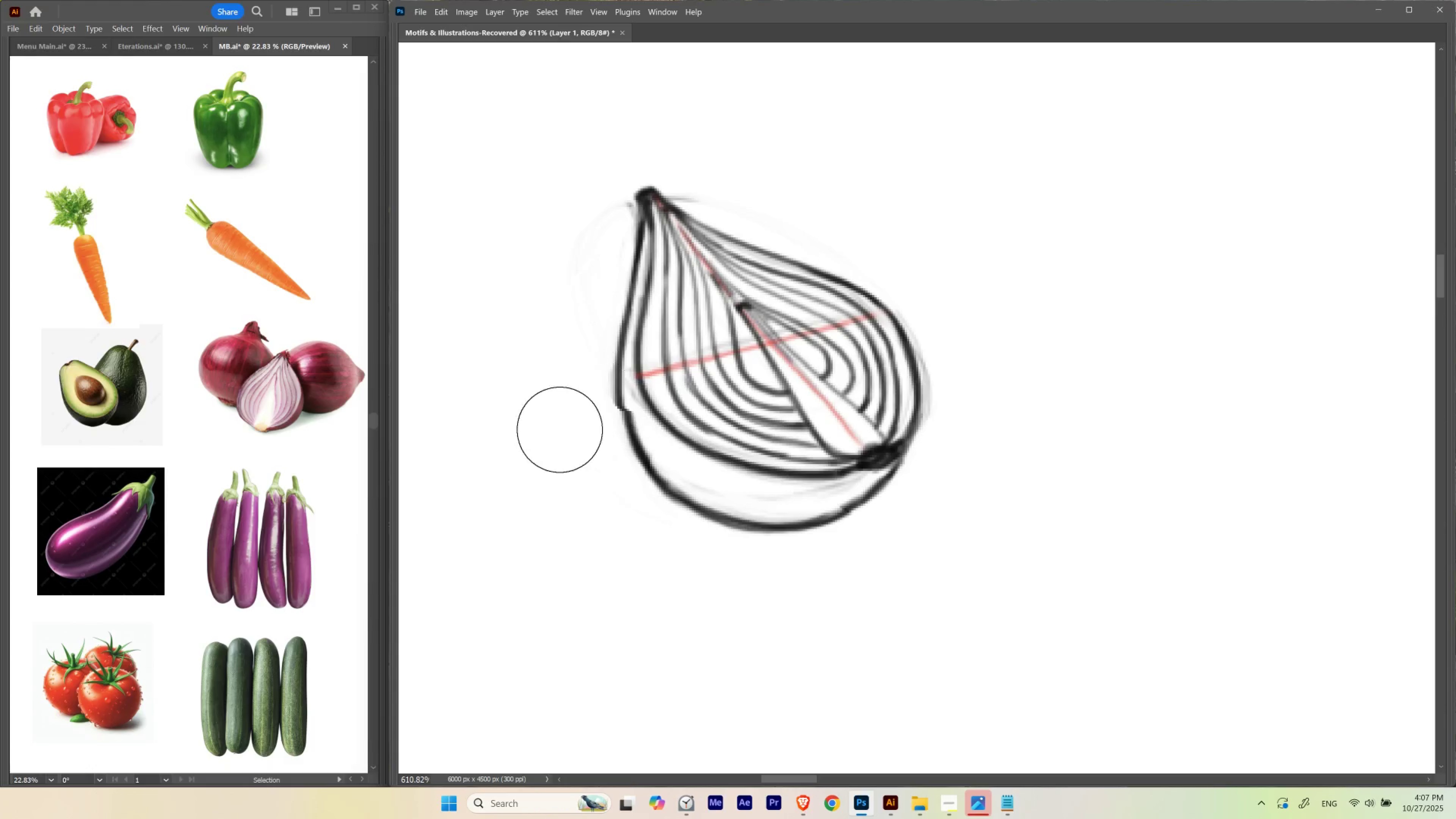 
left_click_drag(start_coordinate=[696, 386], to_coordinate=[751, 456])
 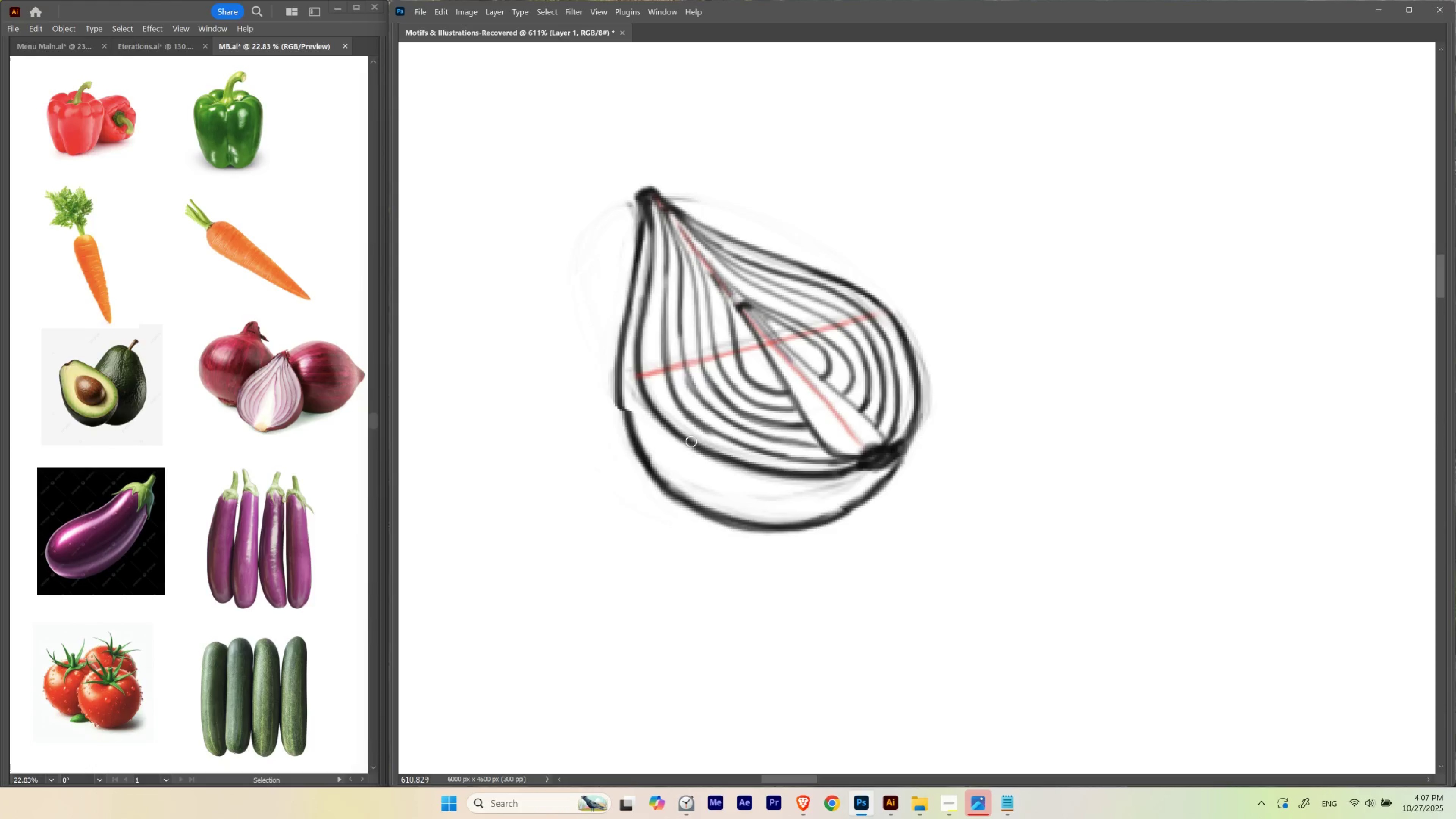 
hold_key(key=E, duration=1.11)
 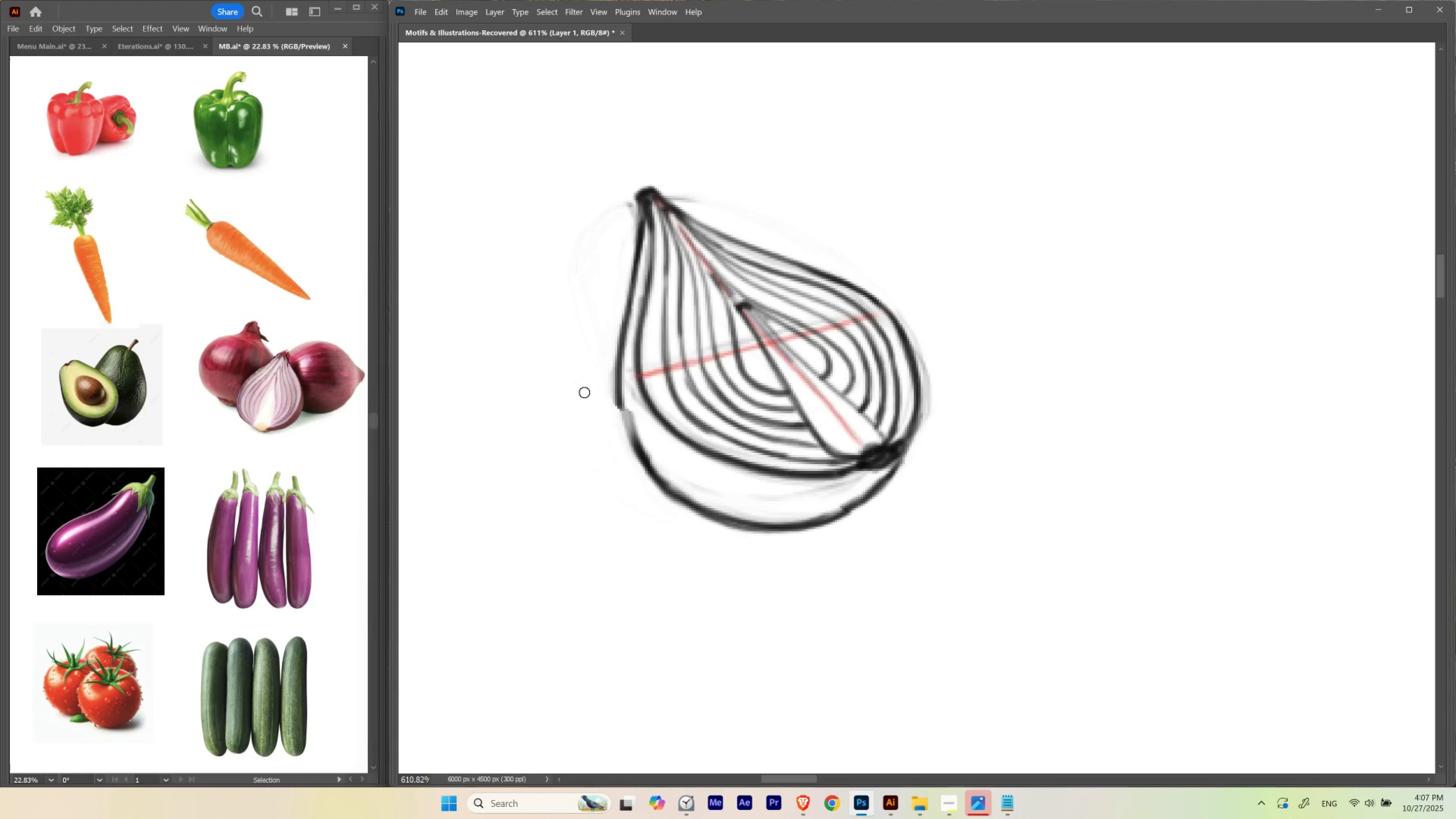 
key(Control+ControlLeft)
 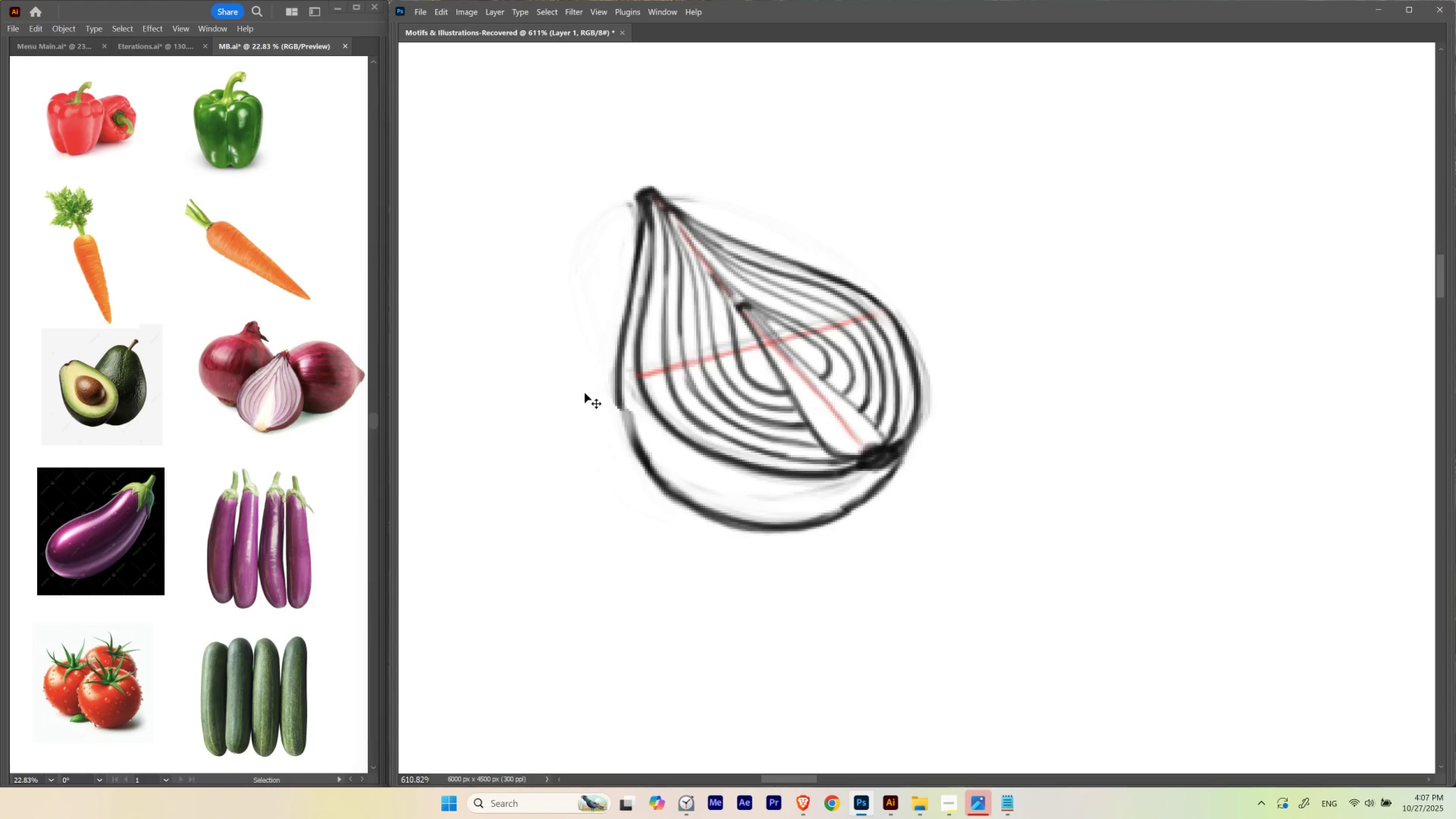 
key(Control+D)
 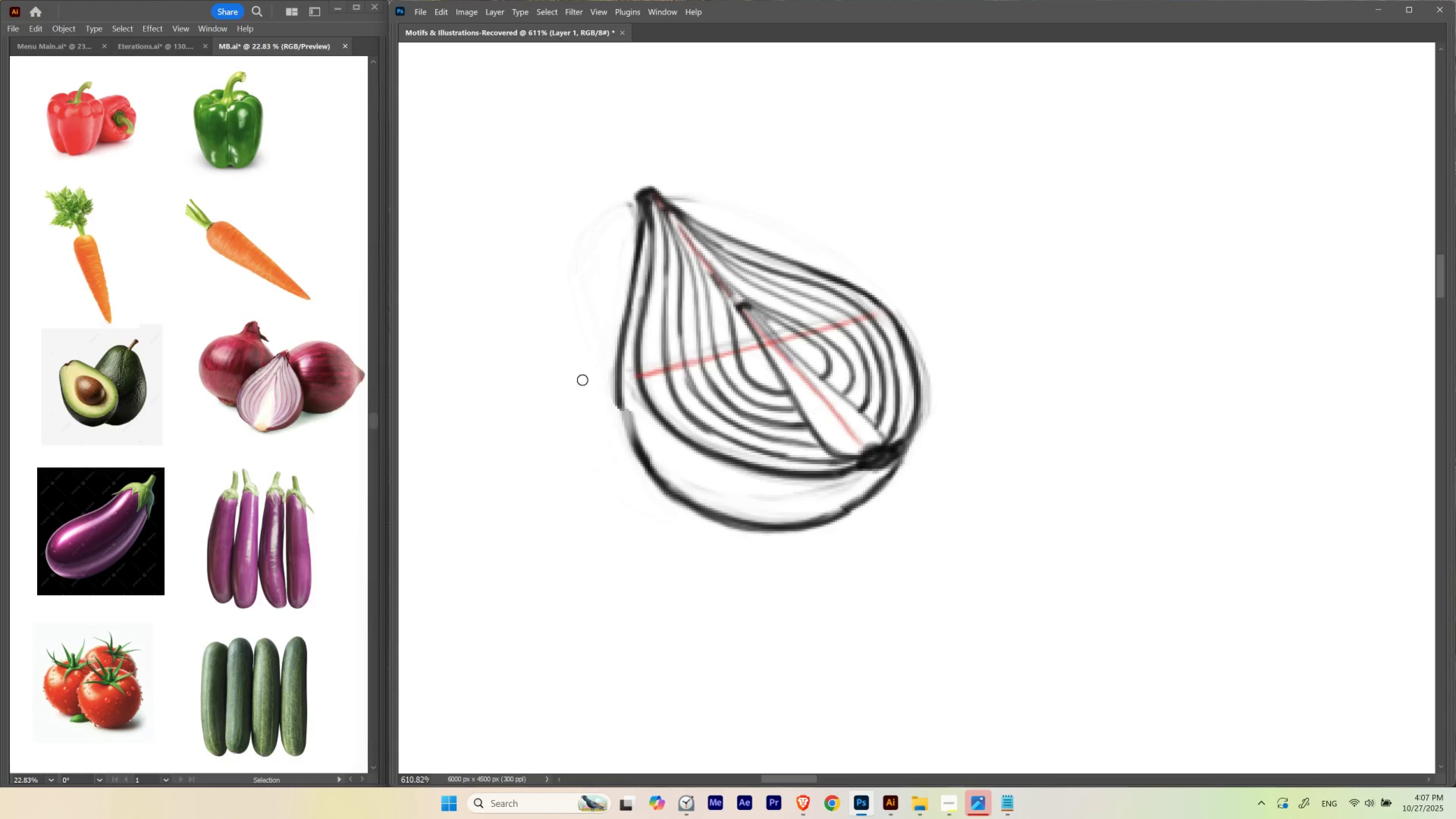 
hold_key(key=E, duration=1.01)
 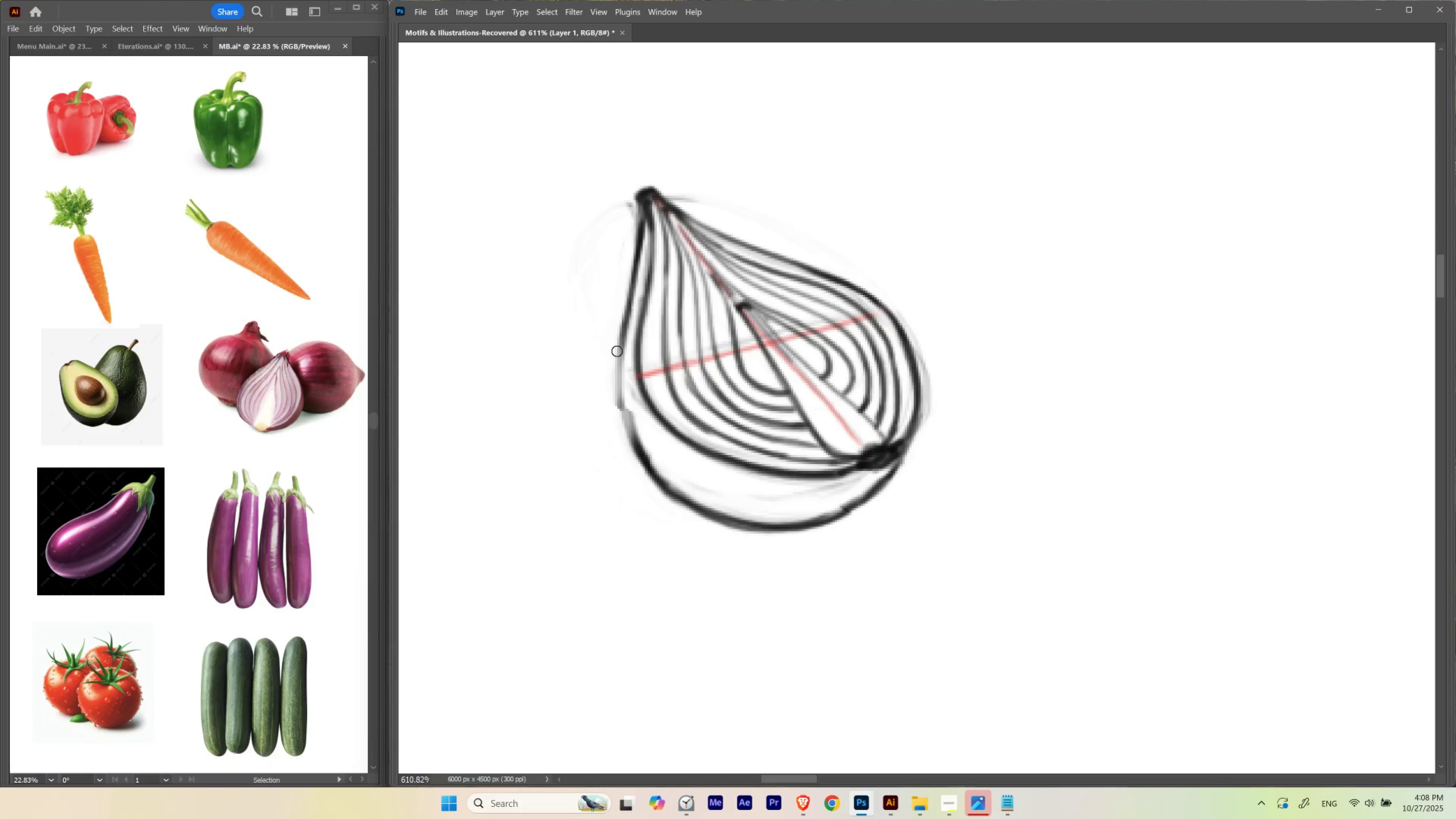 
key(B)
 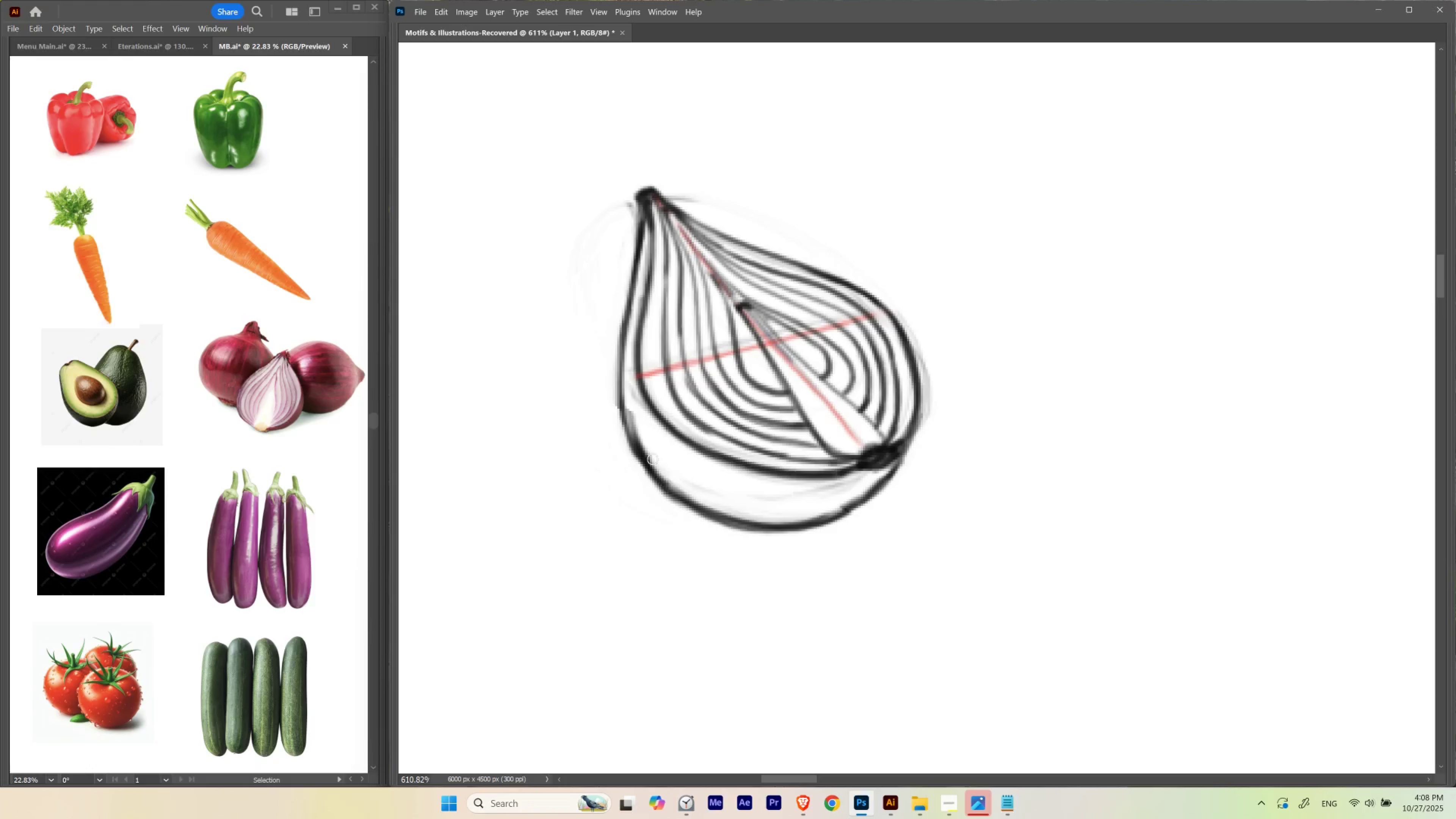 
key(Control+Z)
 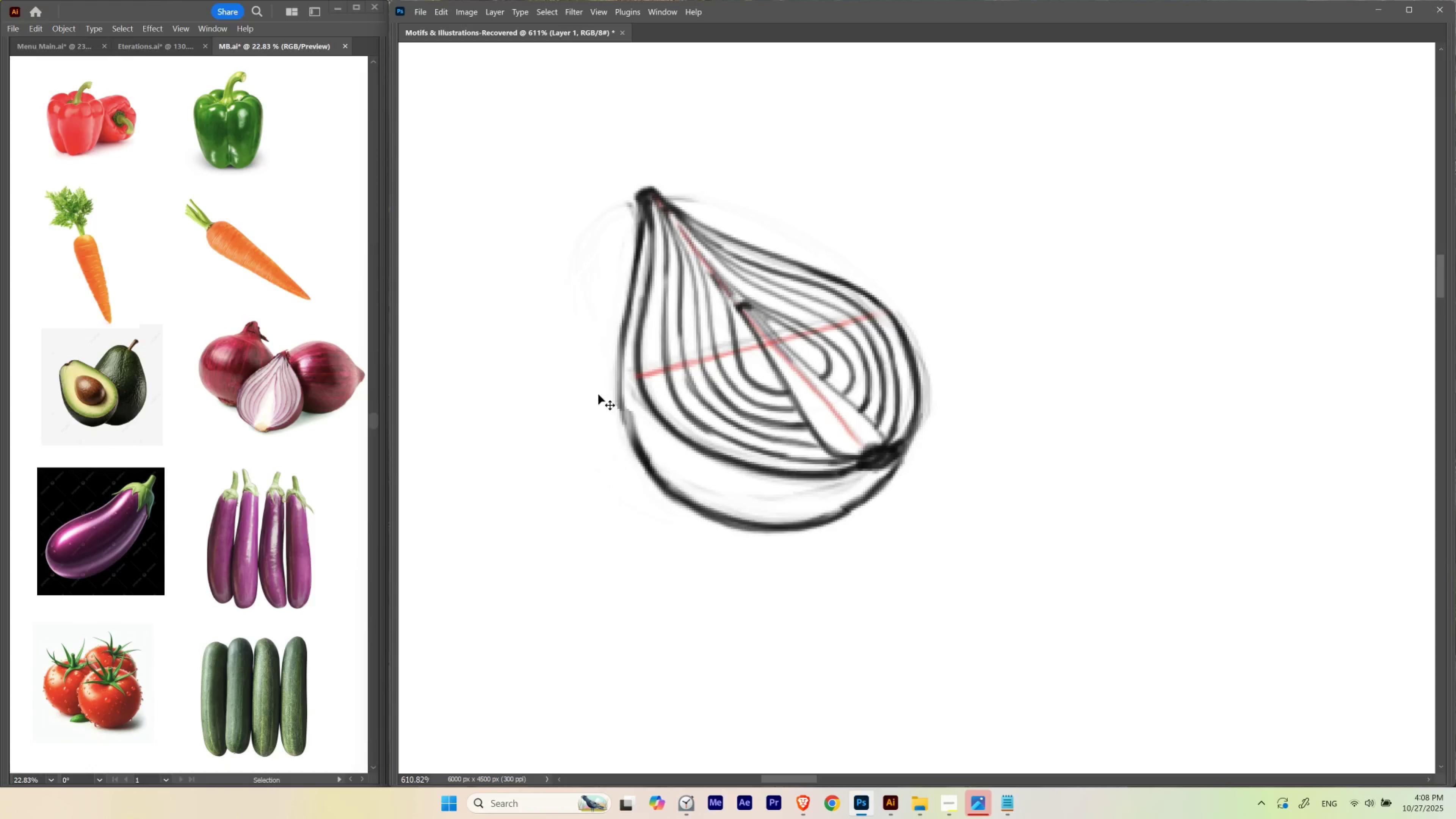 
key(Control+Z)
 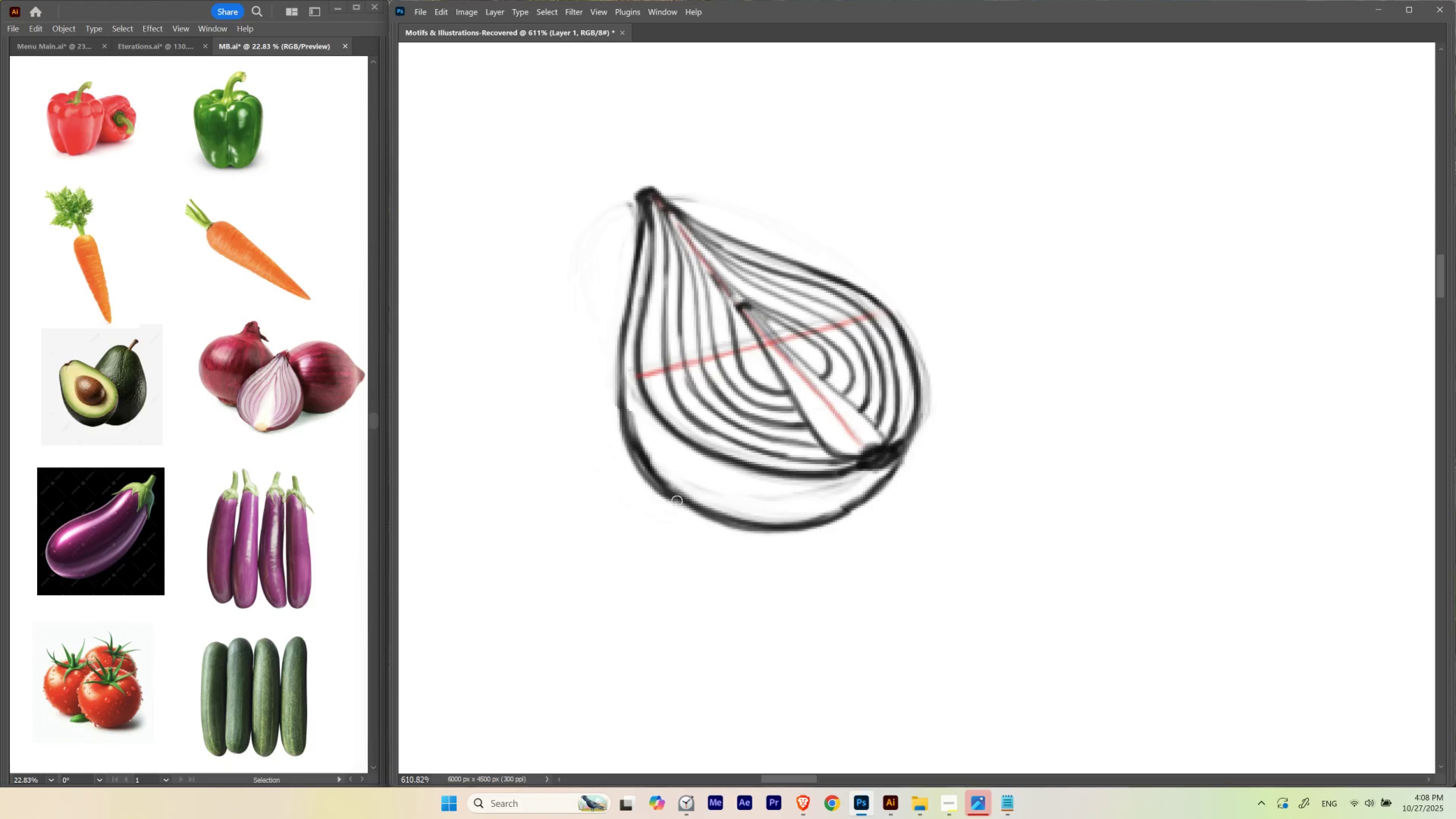 
hold_key(key=E, duration=1.19)
 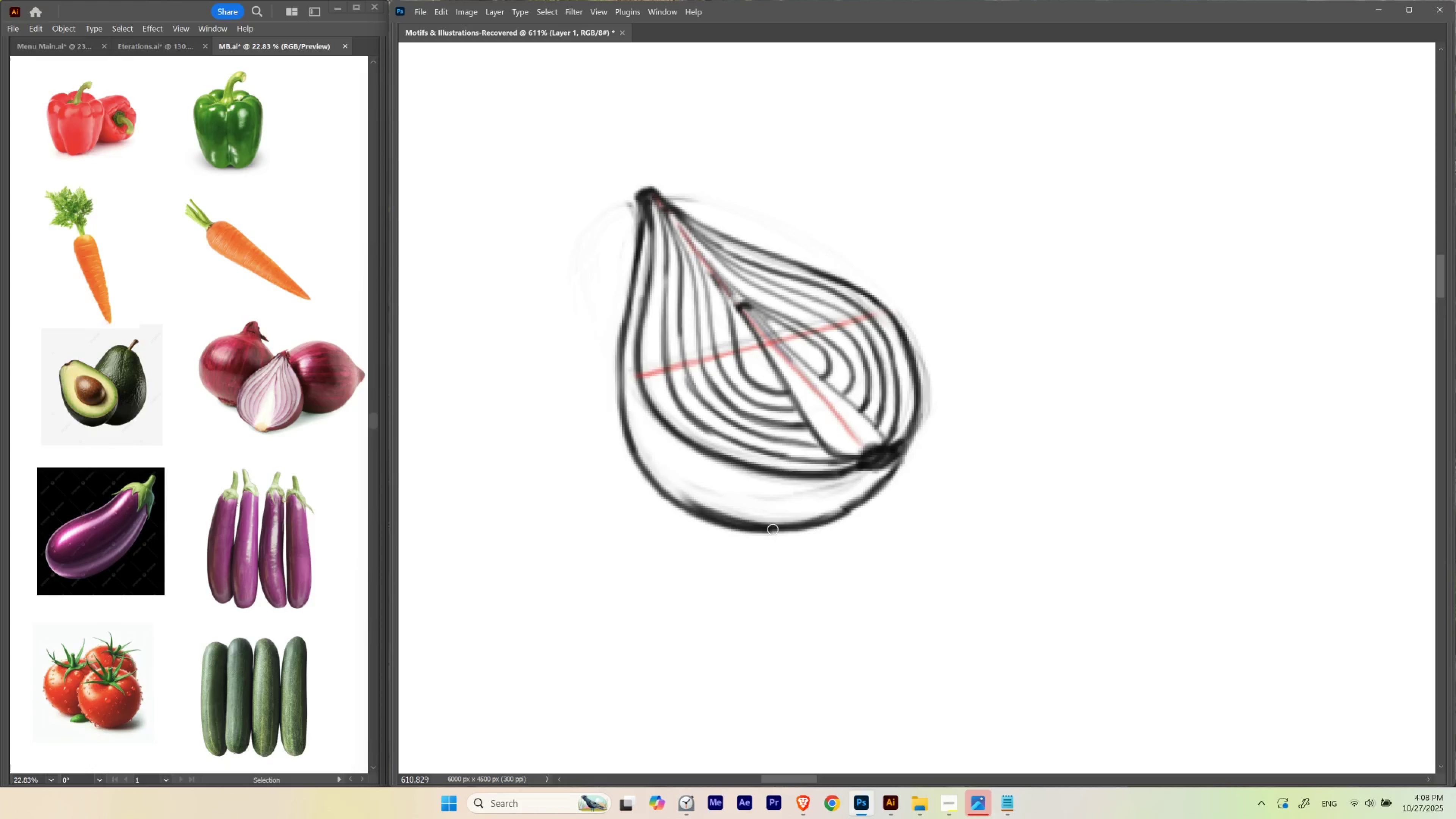 
wait(5.39)
 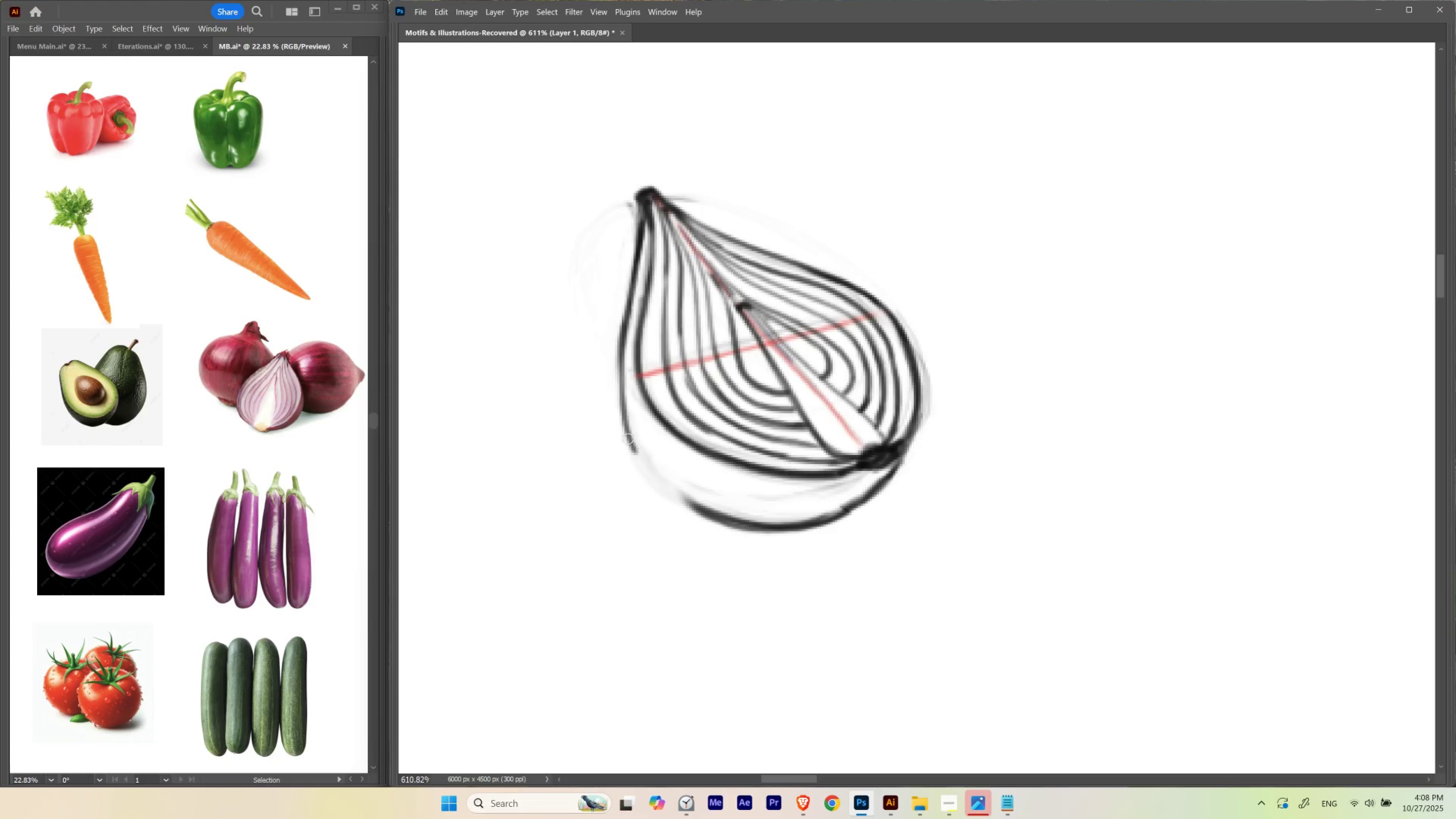 
hold_key(key=ControlLeft, duration=0.55)
 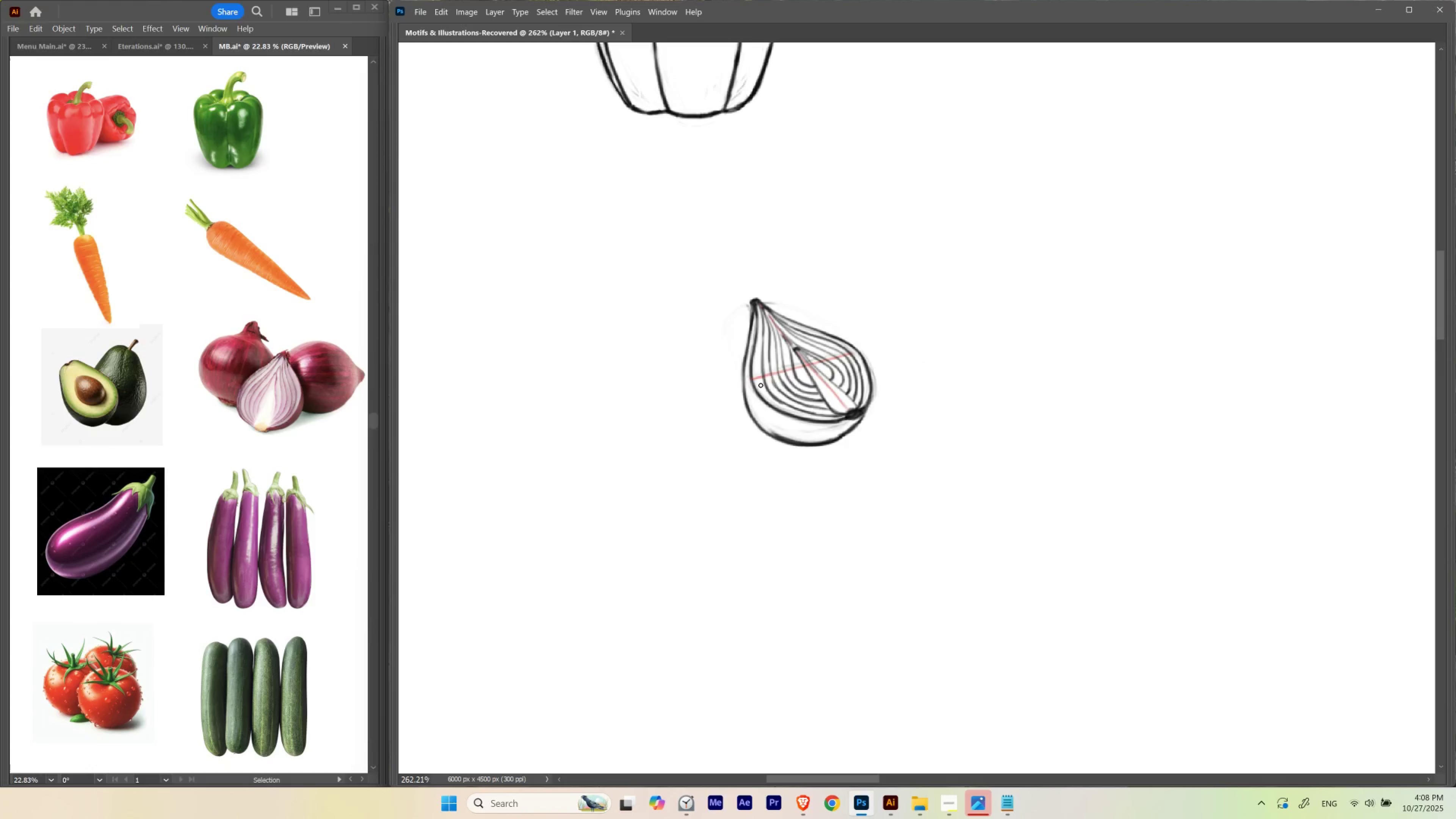 
hold_key(key=Space, duration=1.03)
 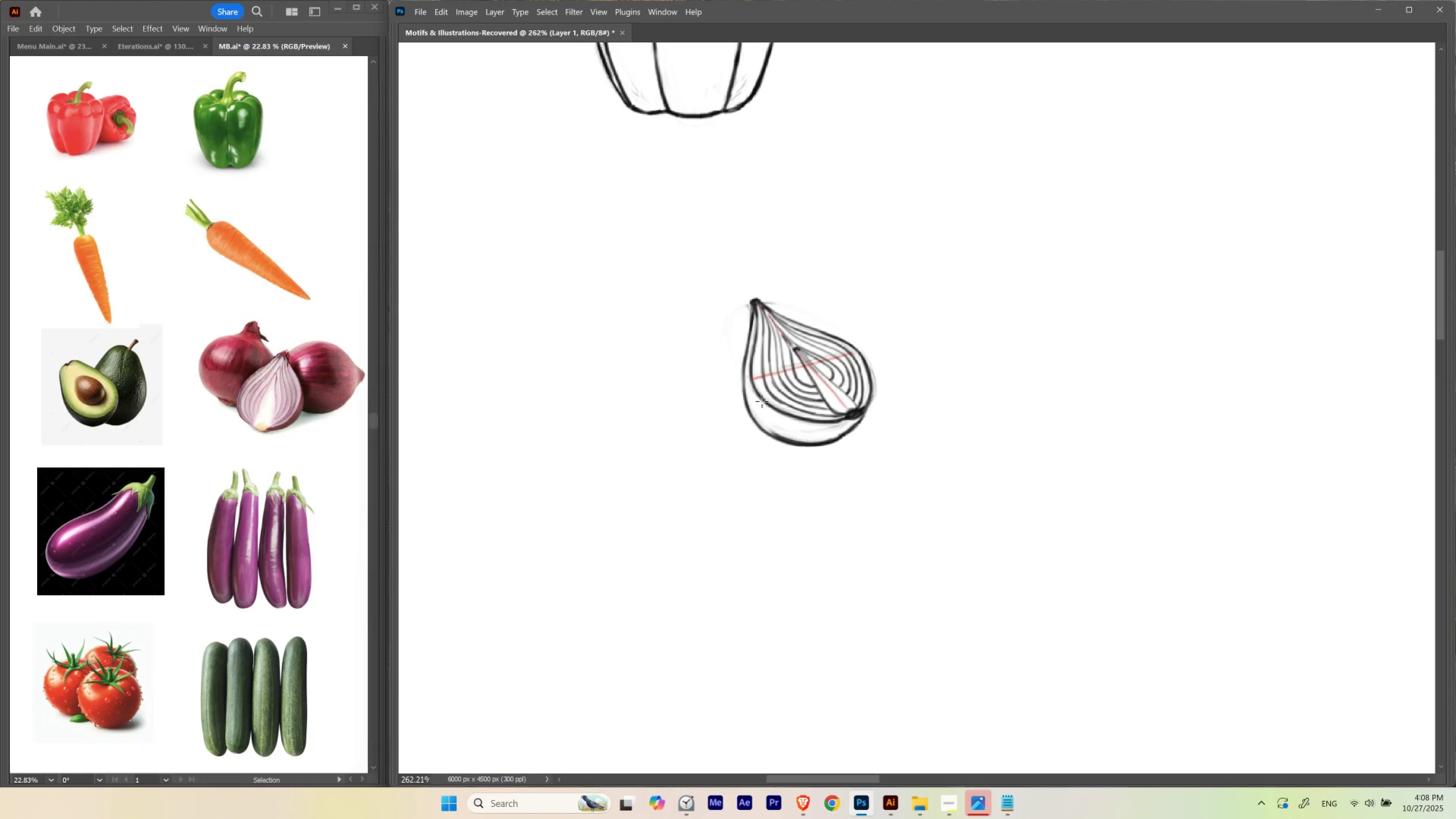 
left_click_drag(start_coordinate=[836, 381], to_coordinate=[801, 432])
 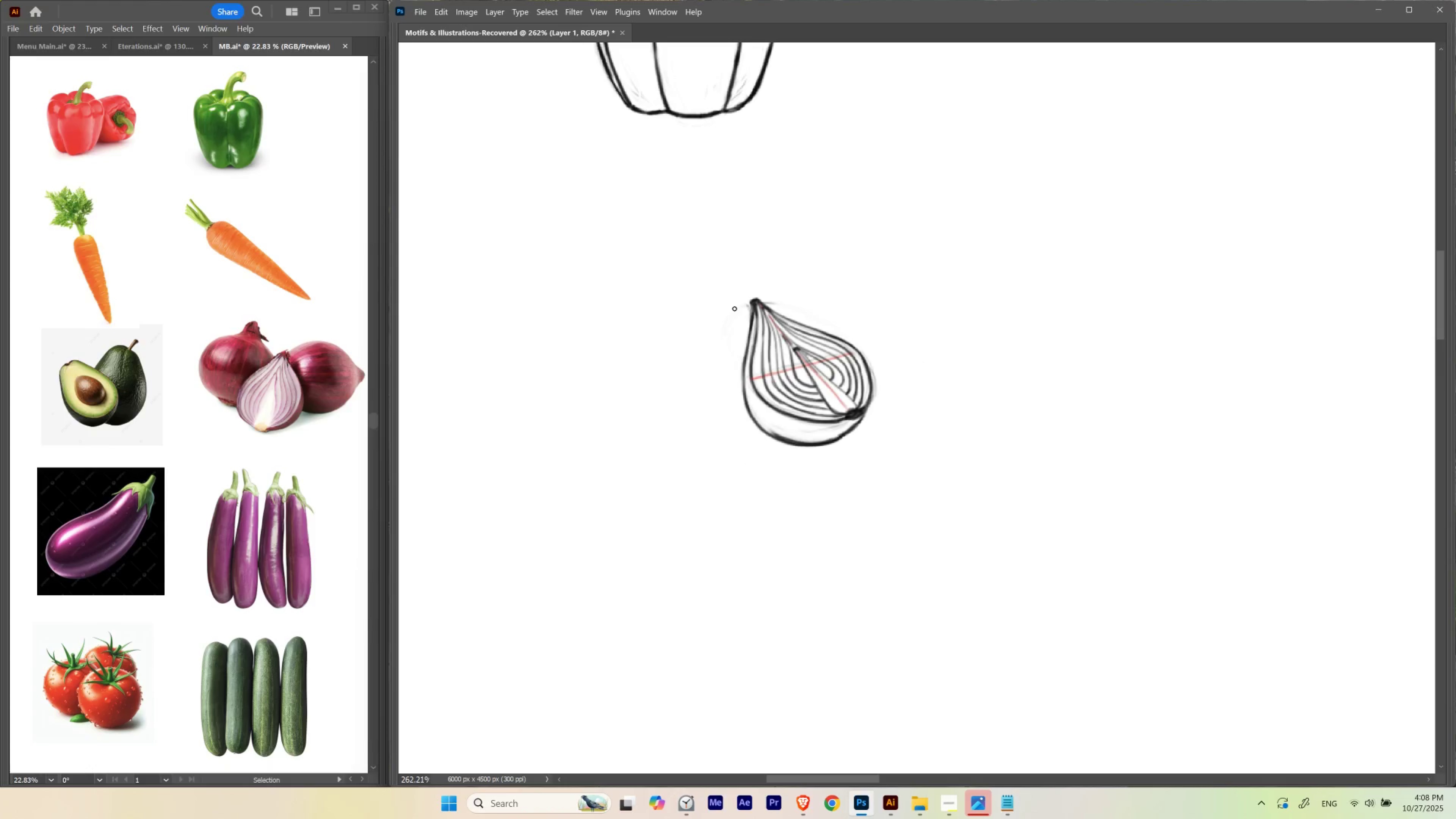 
key(M)
 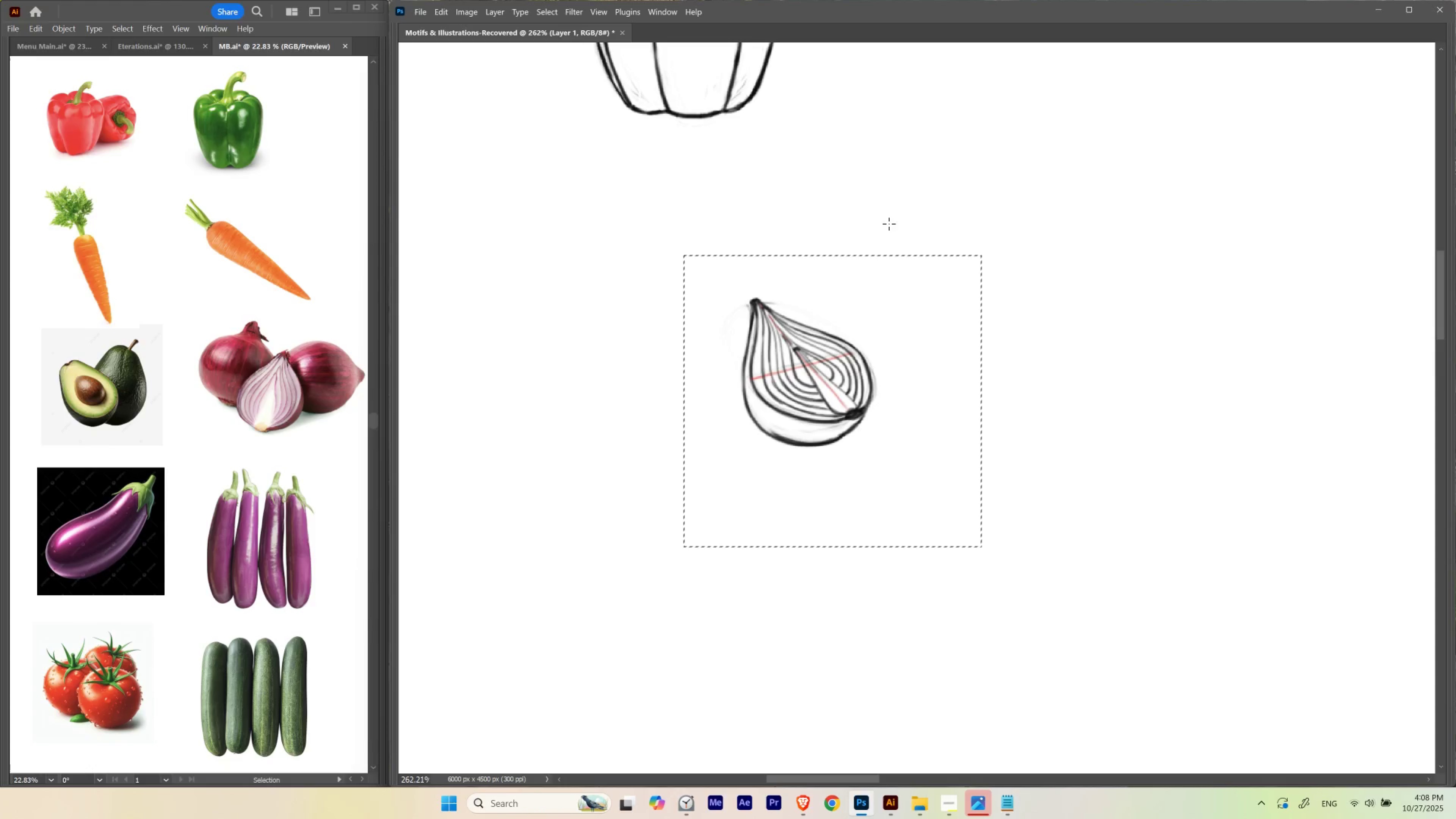 
key(Control+T)
 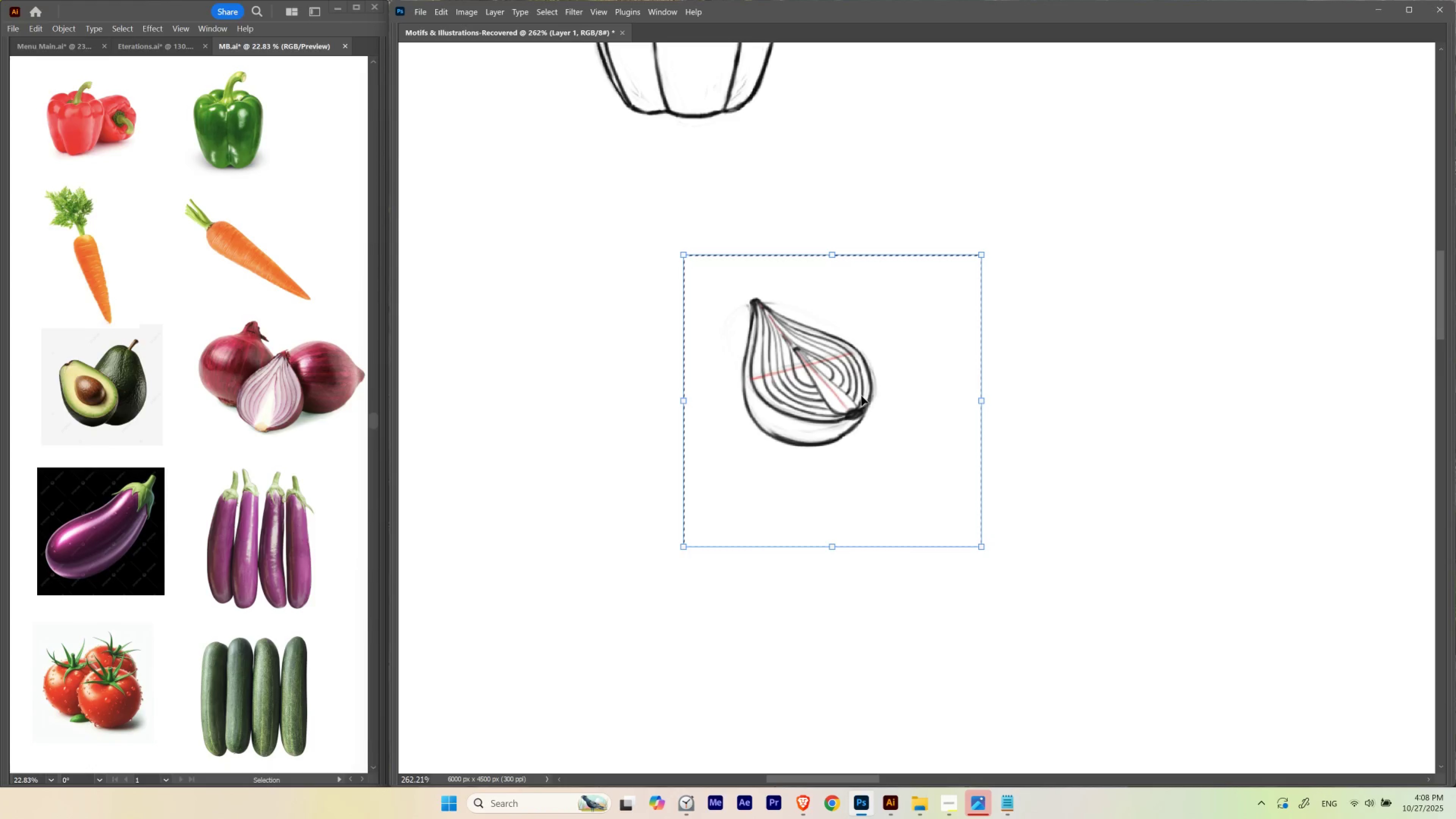 
right_click([861, 396])
 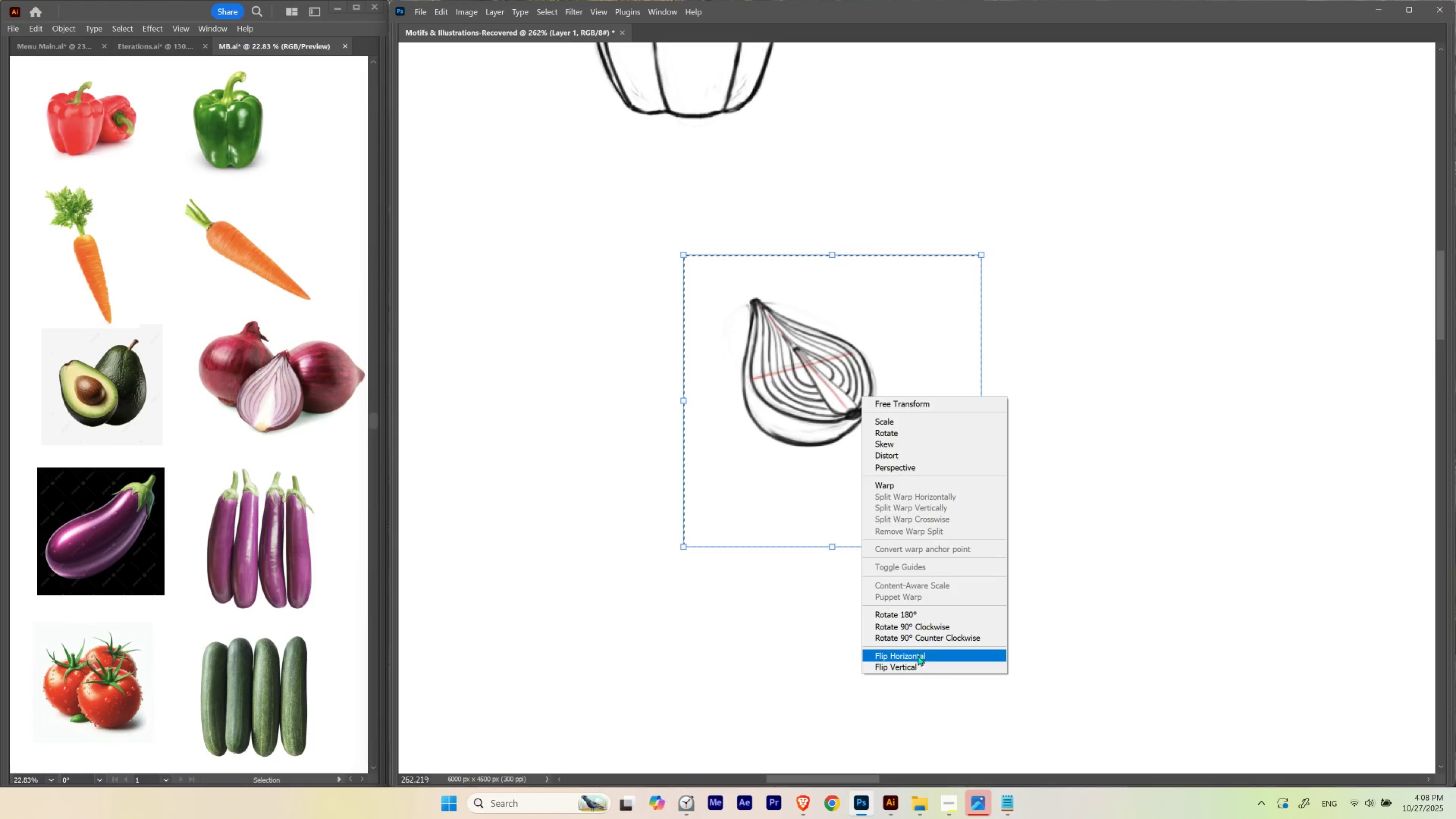 
left_click([920, 653])
 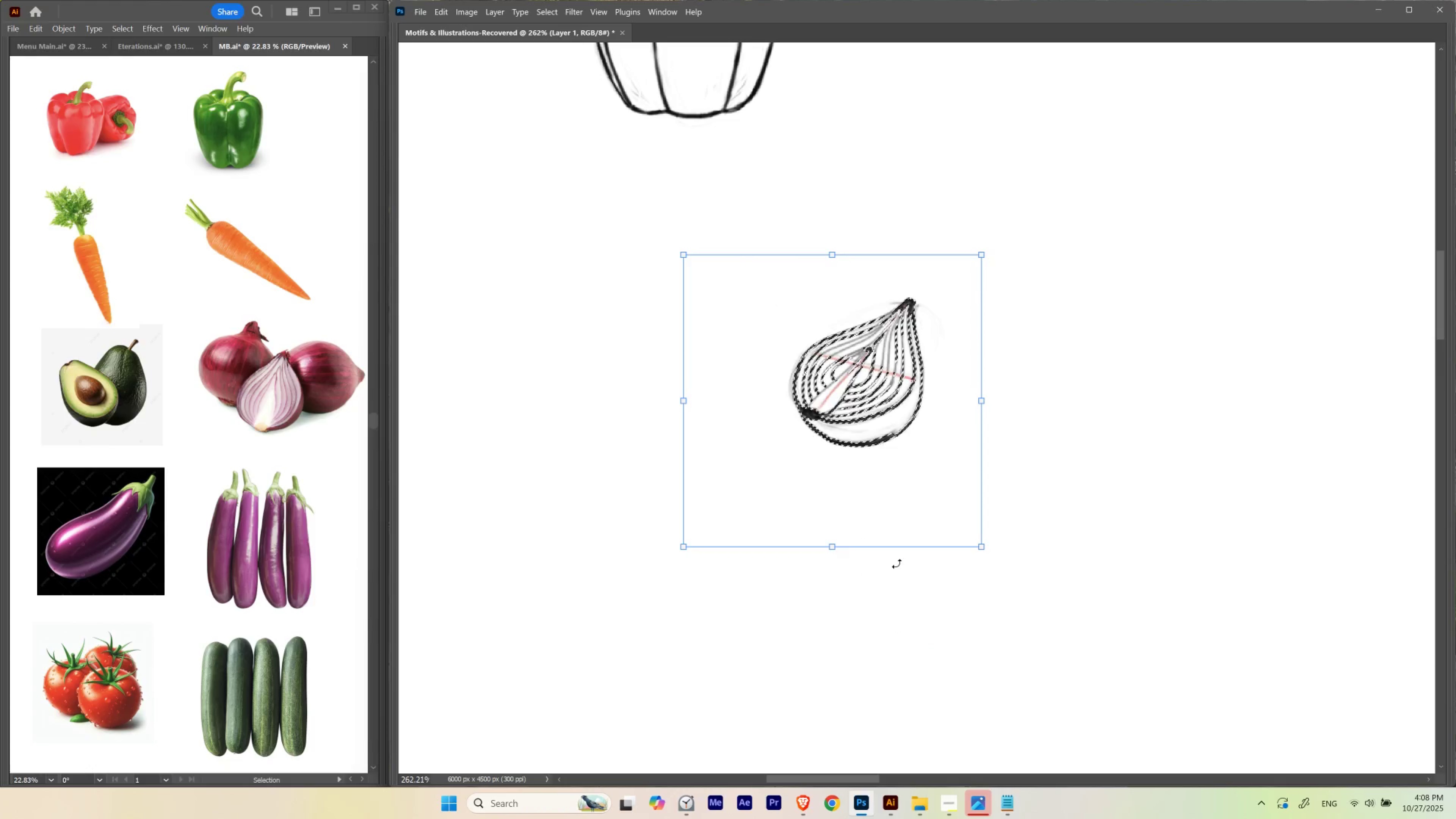 
key(Enter)
 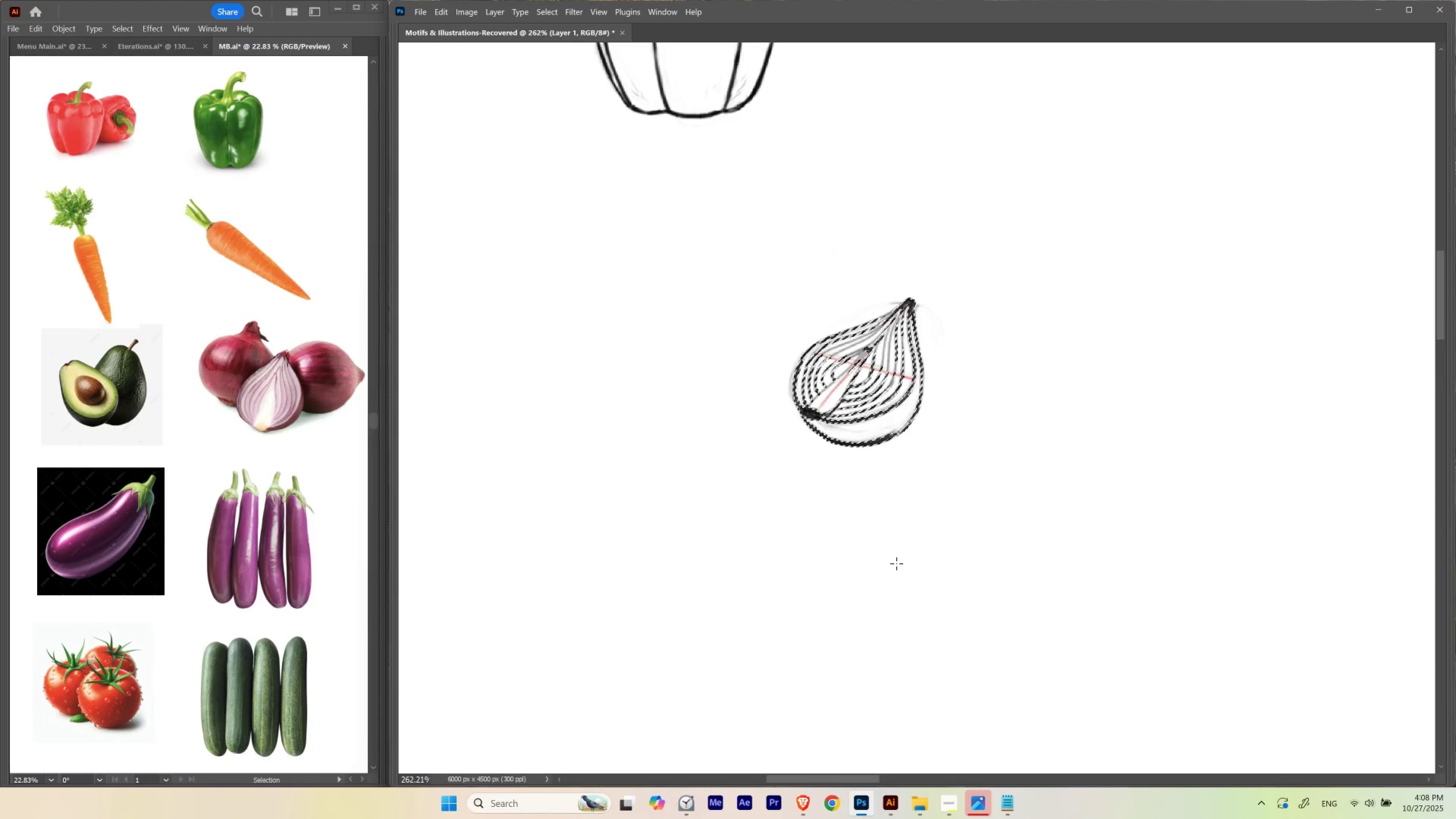 
key(Control+ControlLeft)
 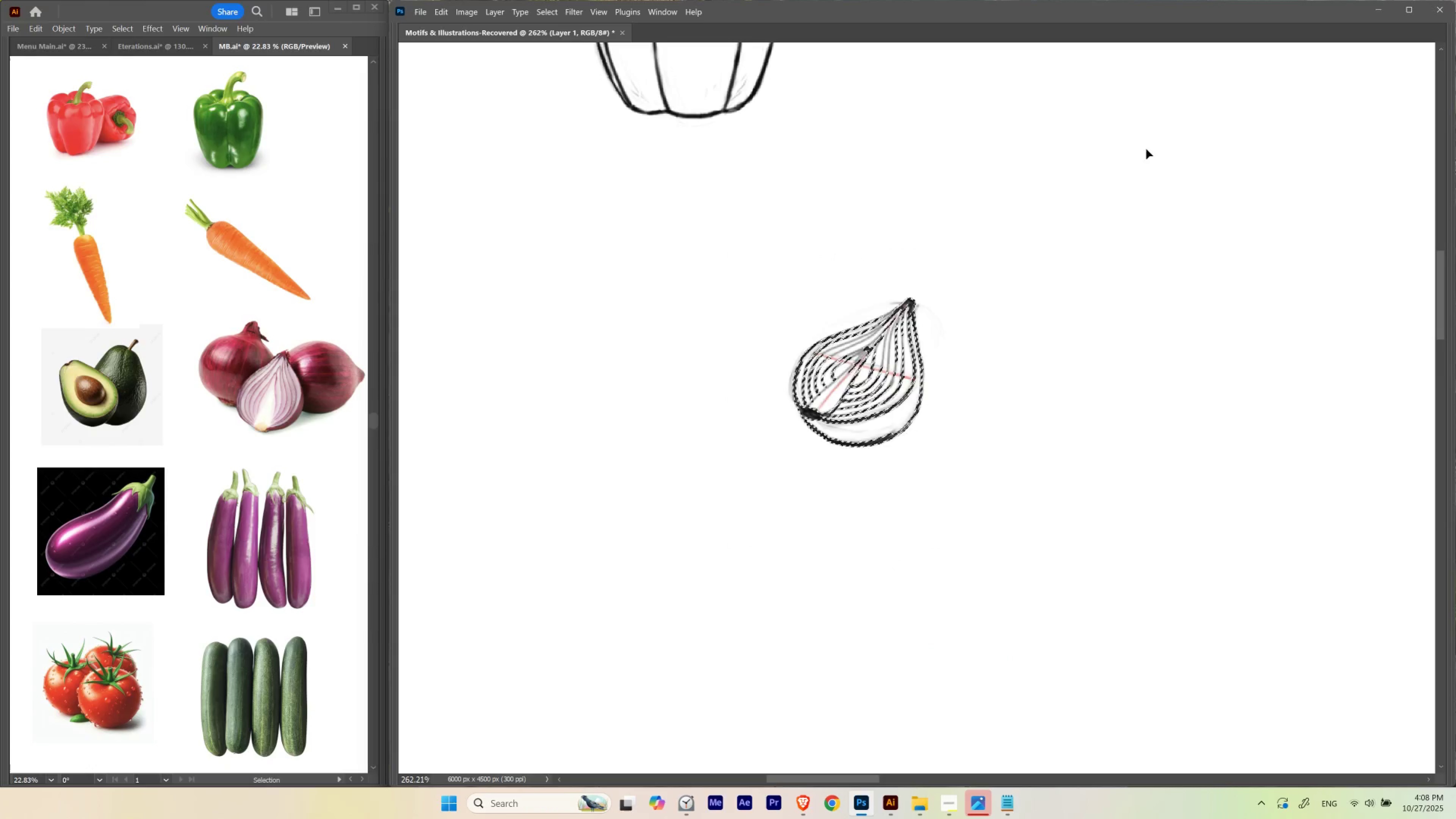 
key(Control+D)
 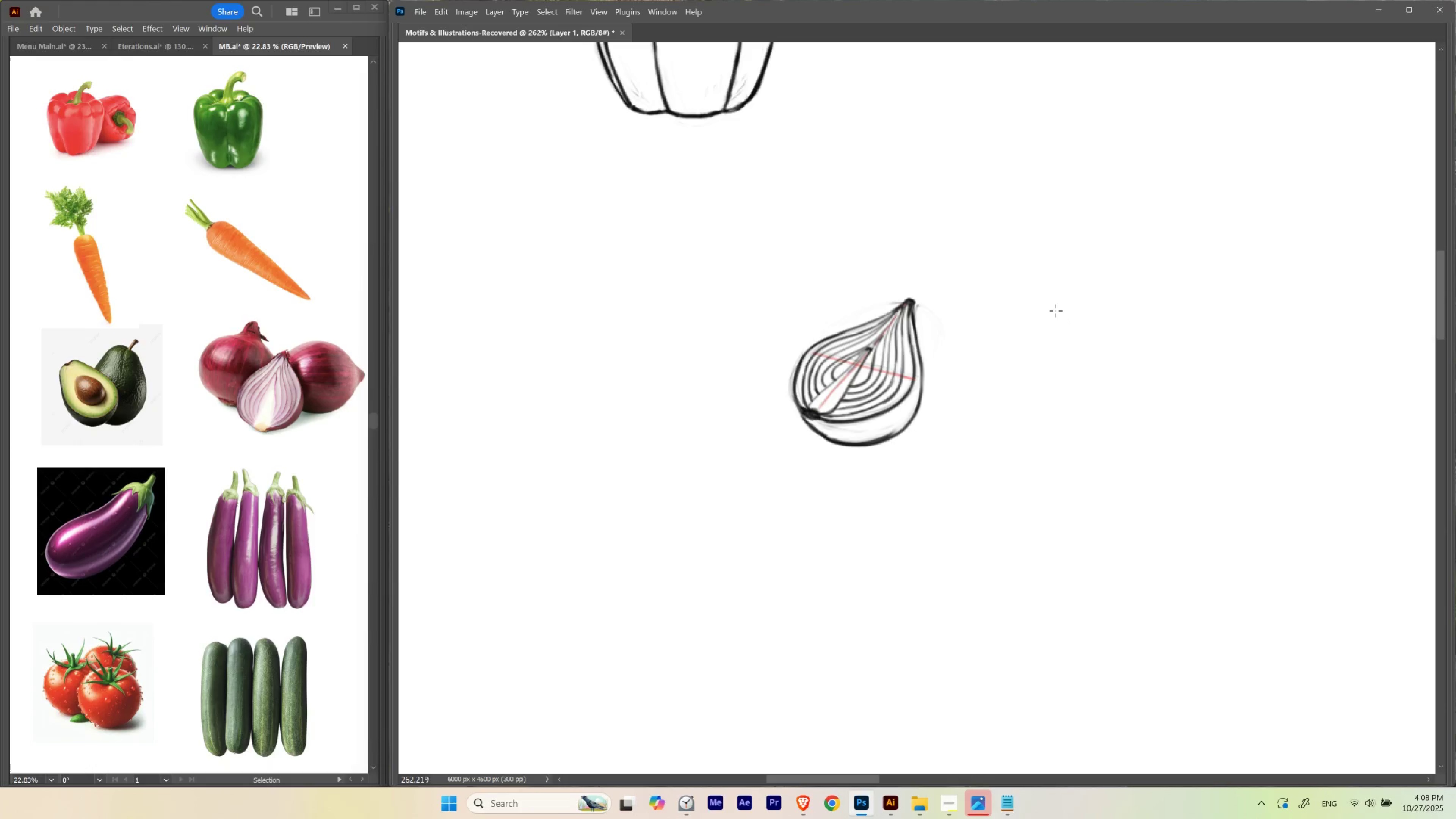 
hold_key(key=Space, duration=1.77)
 